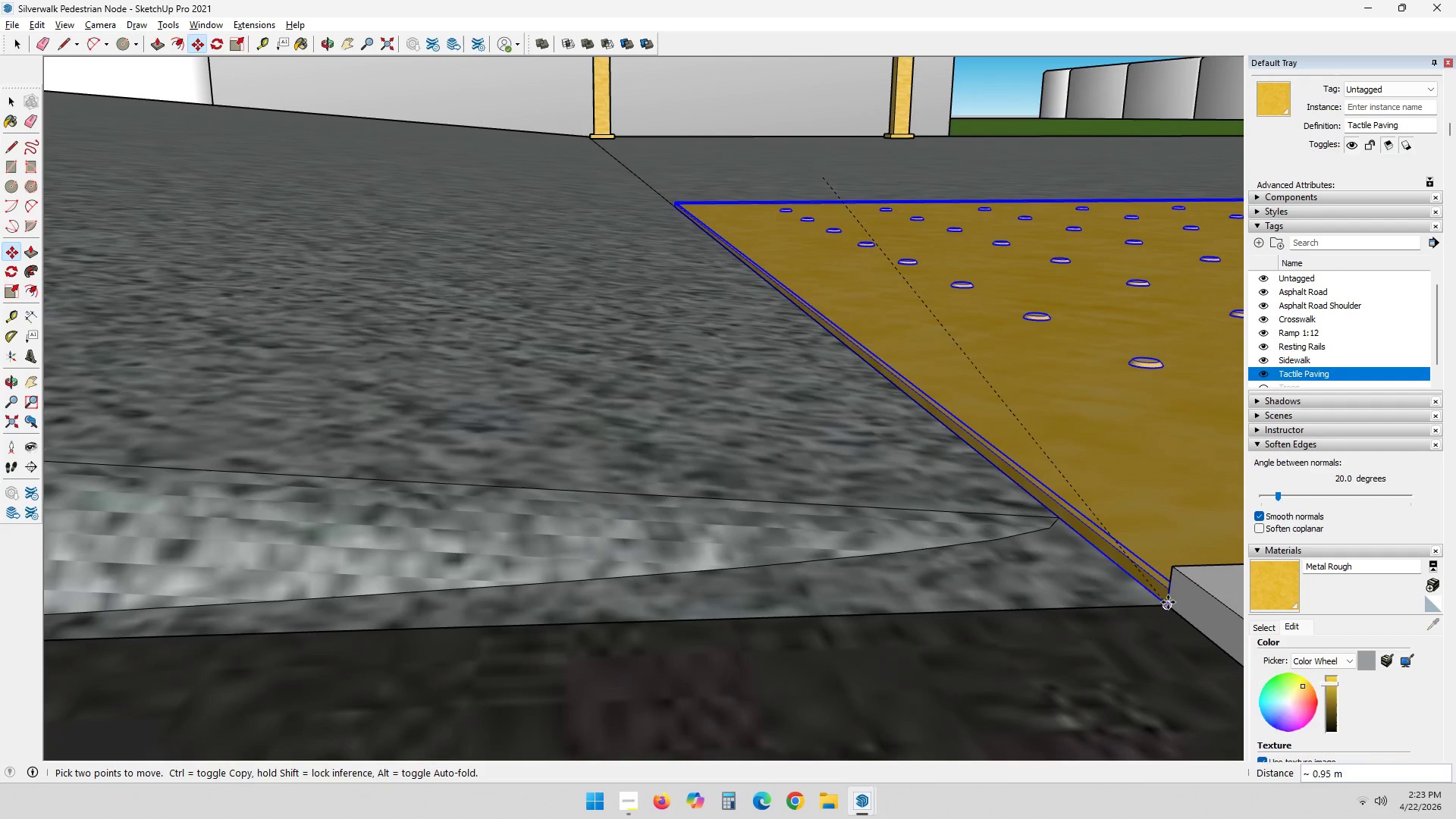 
left_click([1165, 604])
 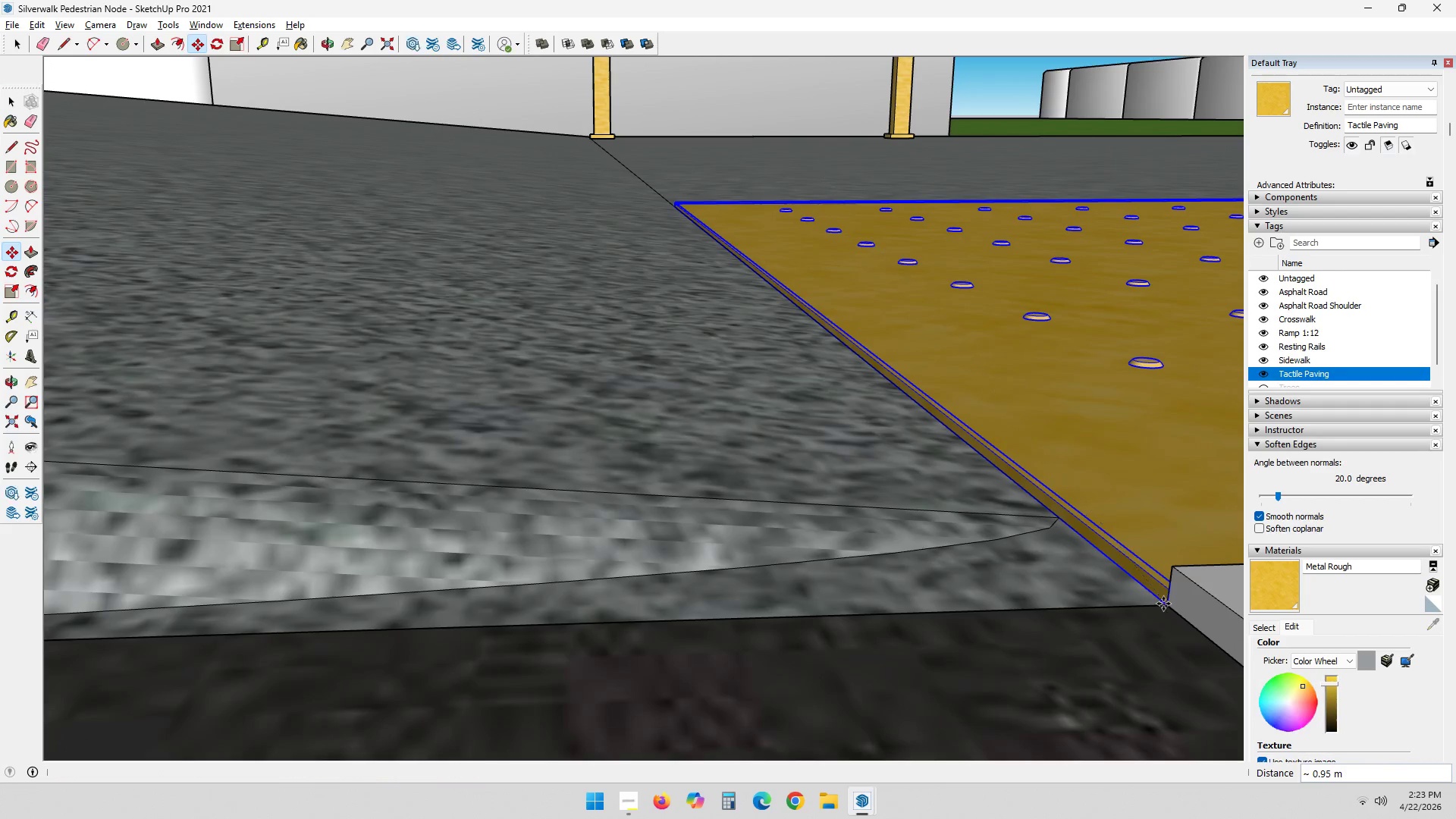 
scroll: coordinate [981, 429], scroll_direction: down, amount: 5.0
 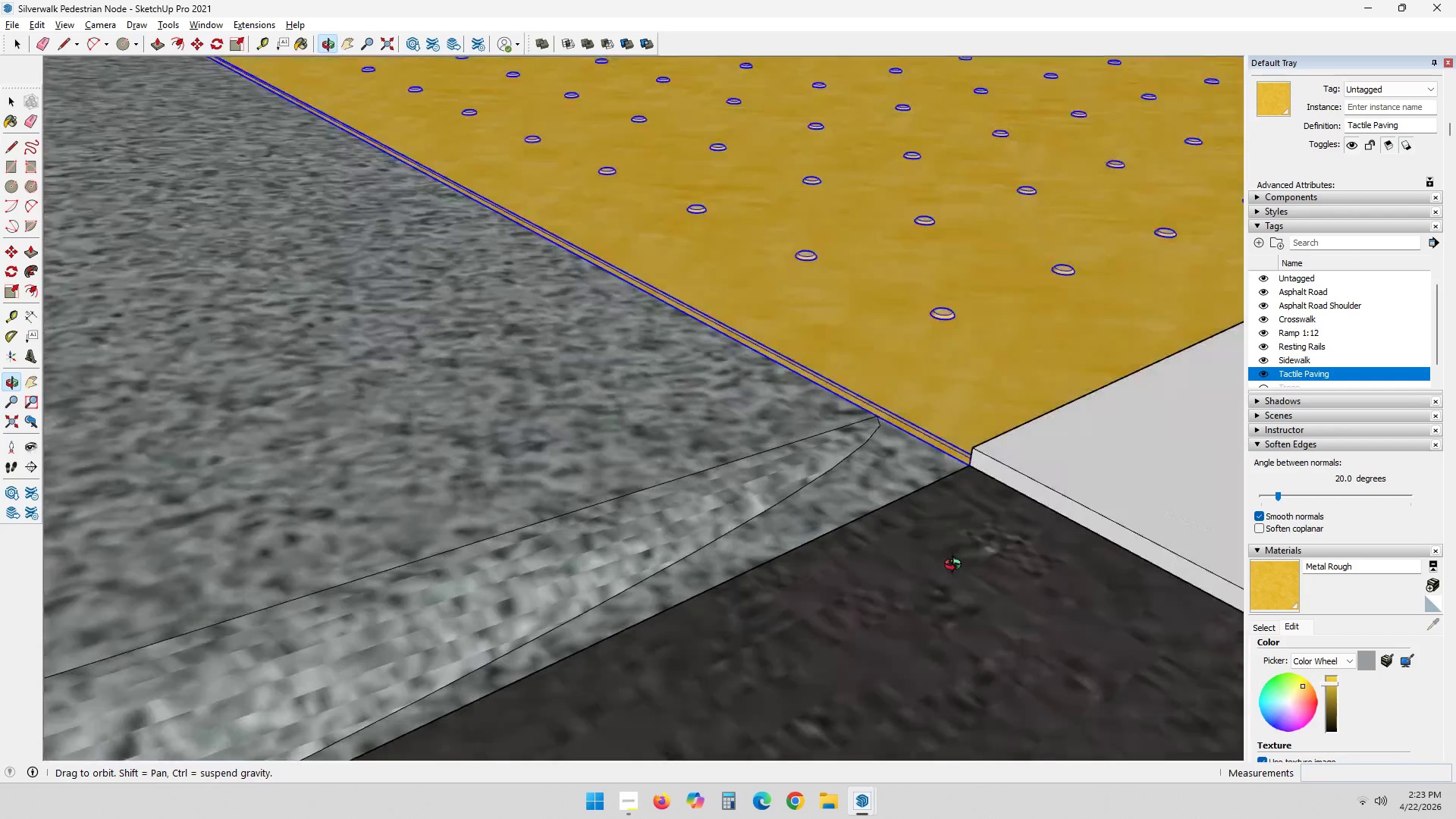 
key(Space)
 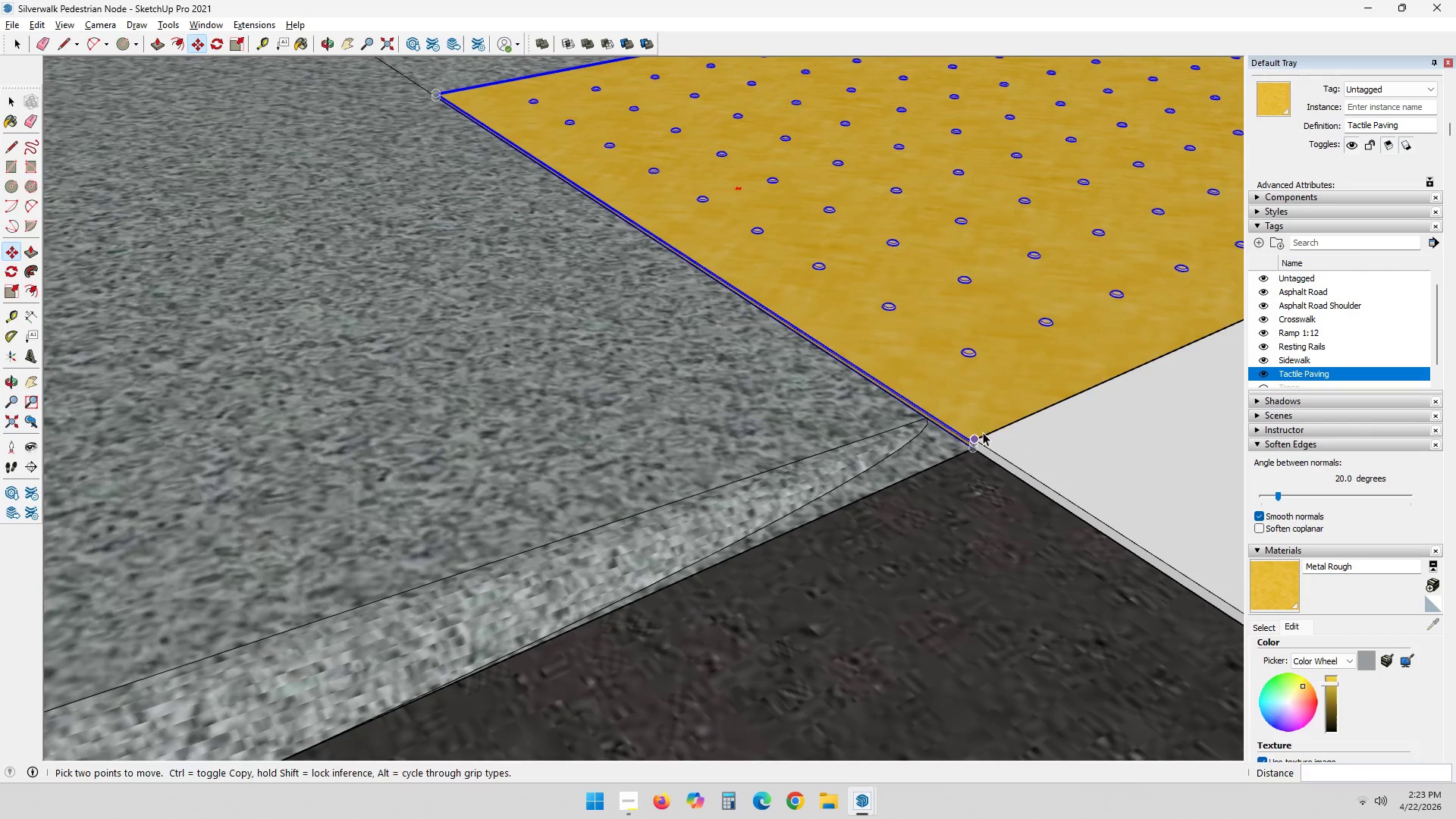 
key(Escape)
 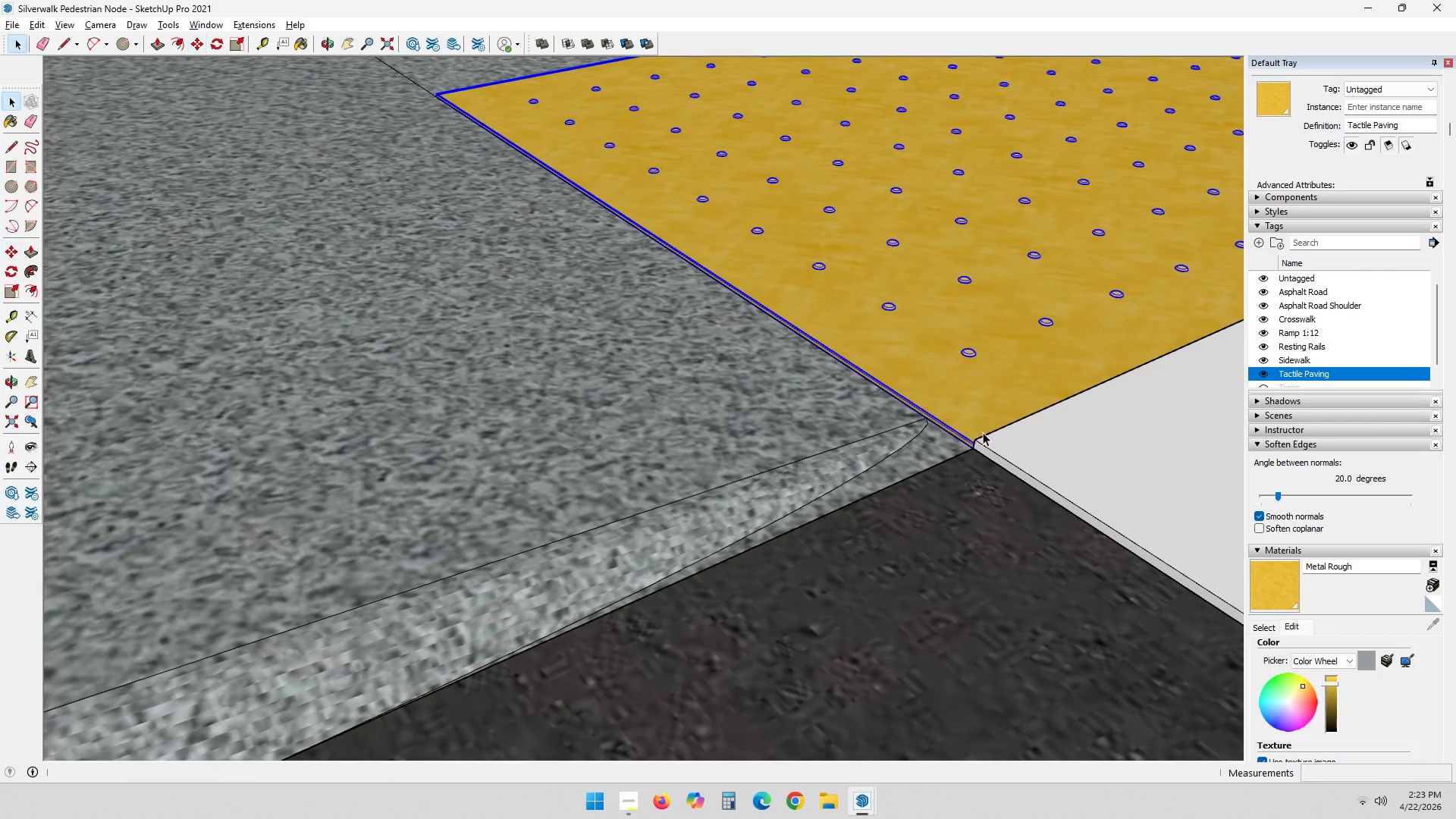 
key(Escape)
 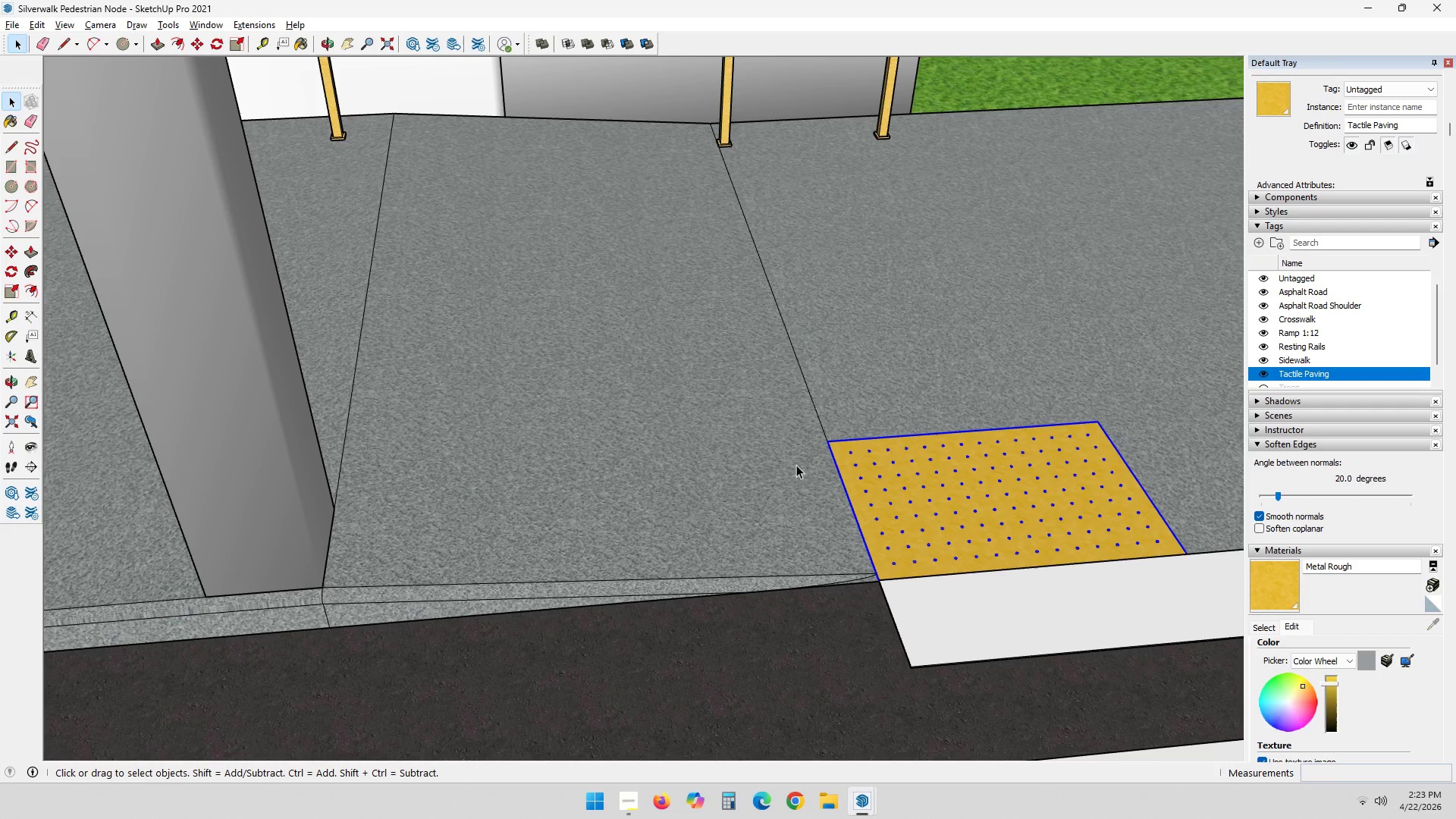 
scroll: coordinate [999, 472], scroll_direction: down, amount: 34.0
 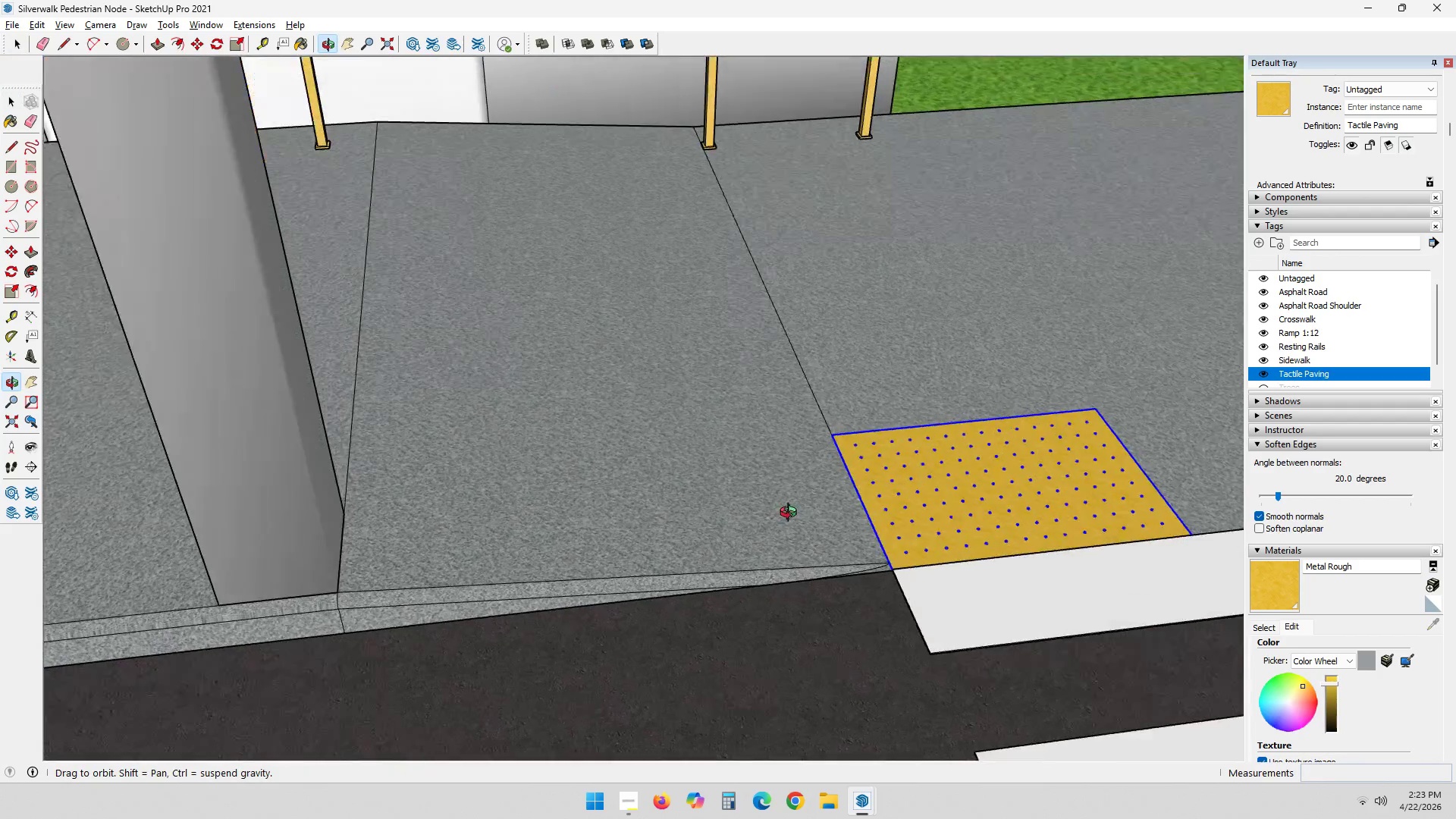 
scroll: coordinate [792, 506], scroll_direction: up, amount: 7.0
 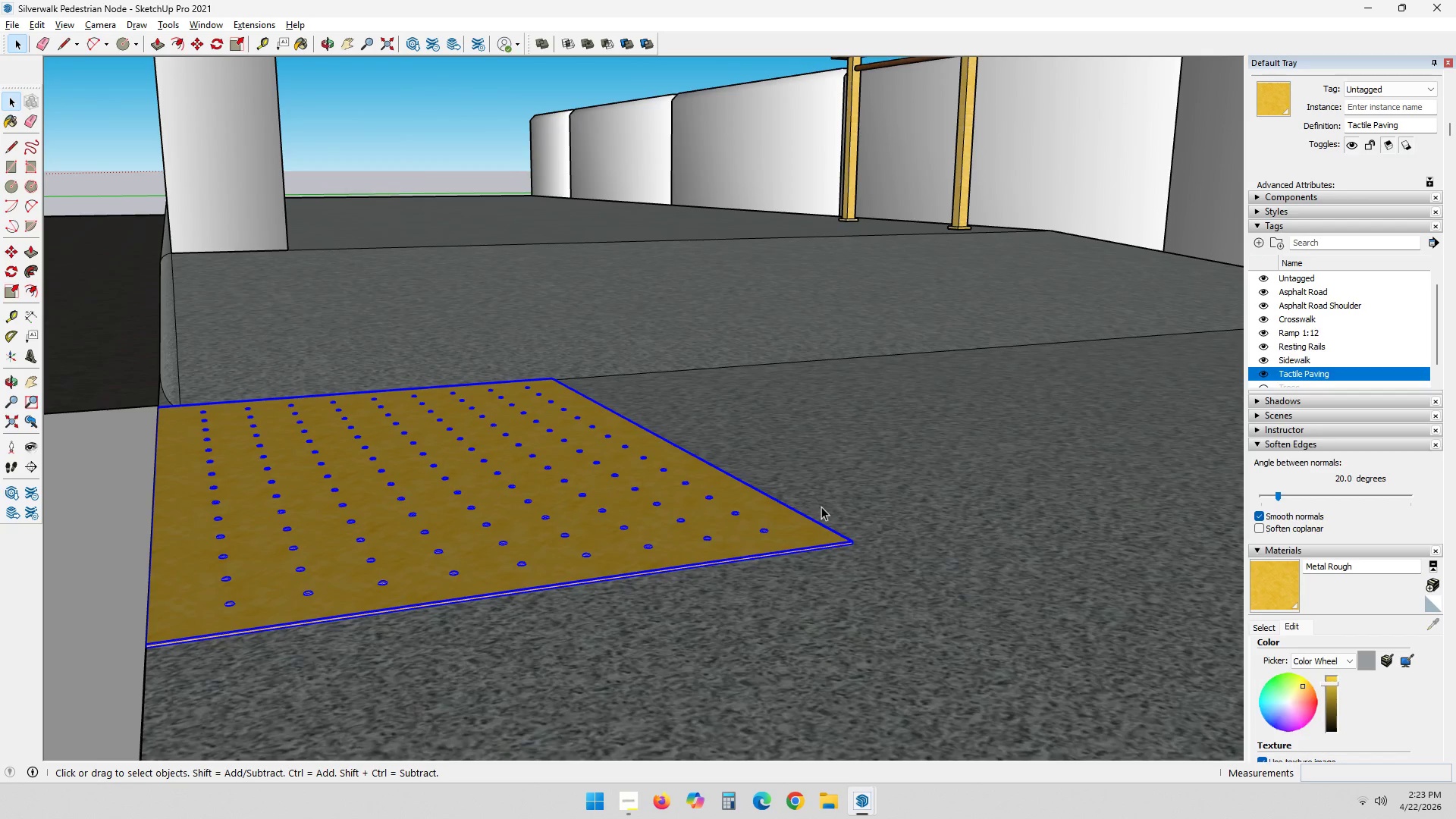 
scroll: coordinate [420, 531], scroll_direction: down, amount: 15.0
 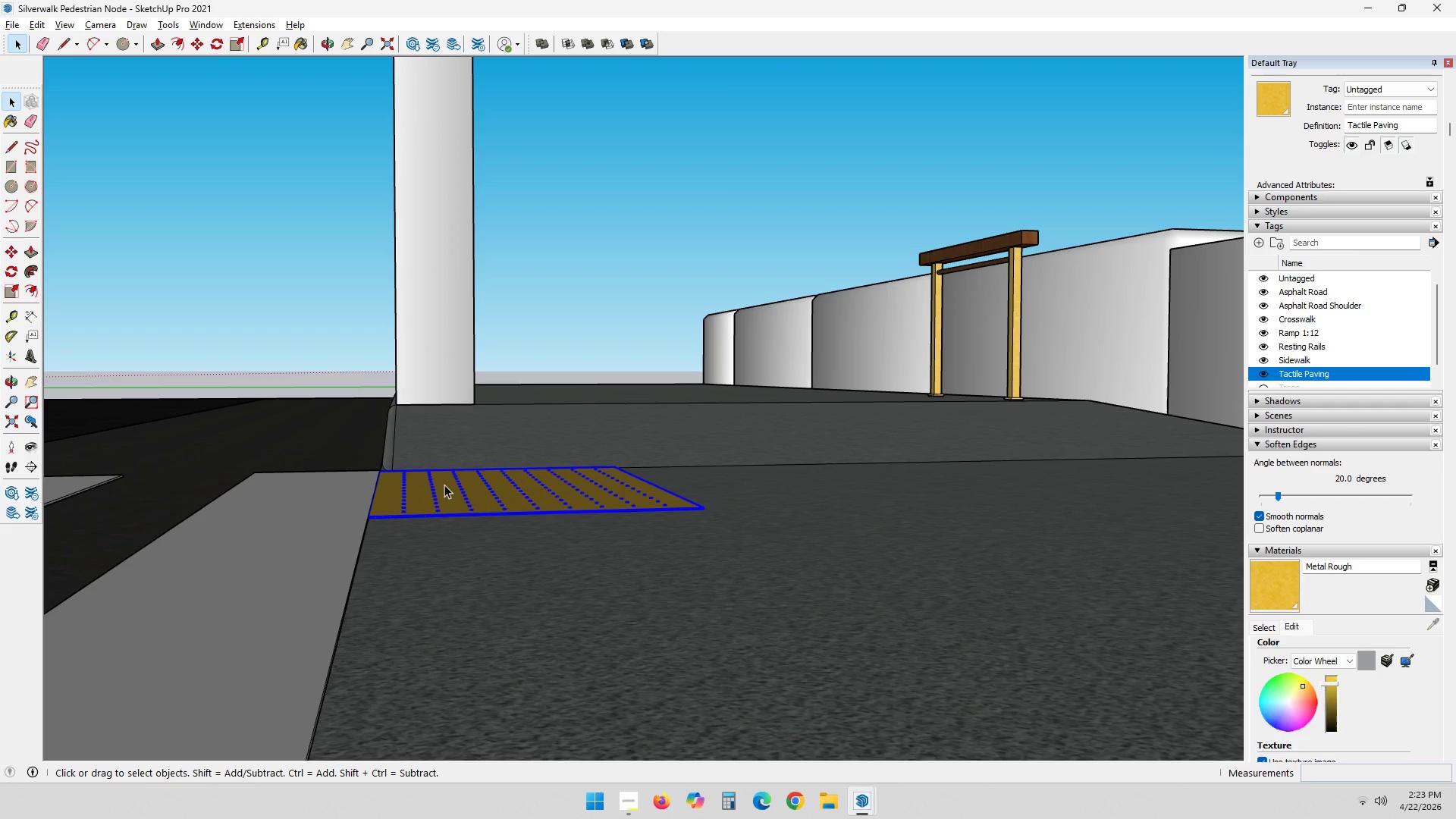 
wait(30.03)
 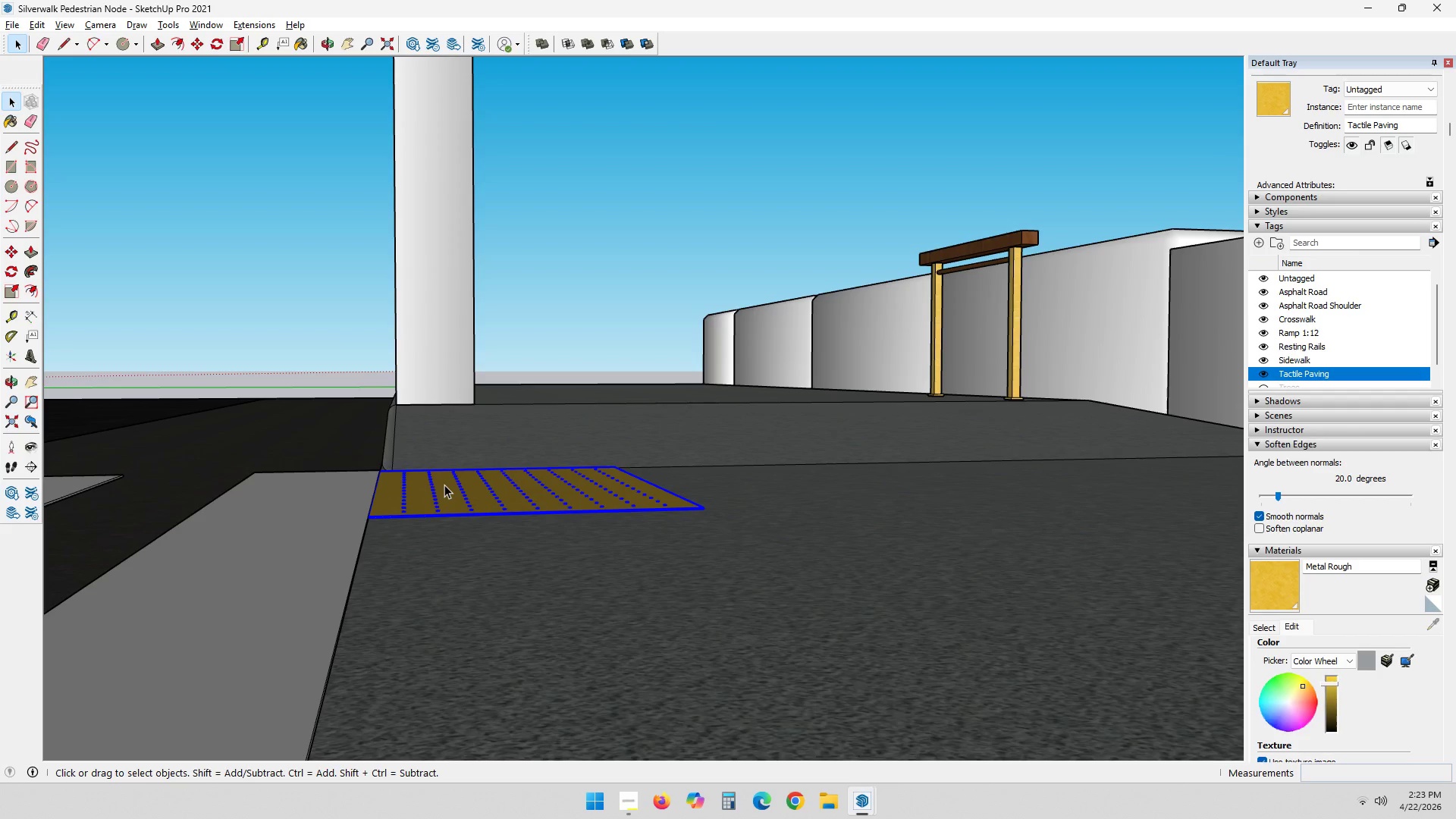 
scroll: coordinate [623, 641], scroll_direction: down, amount: 13.0
 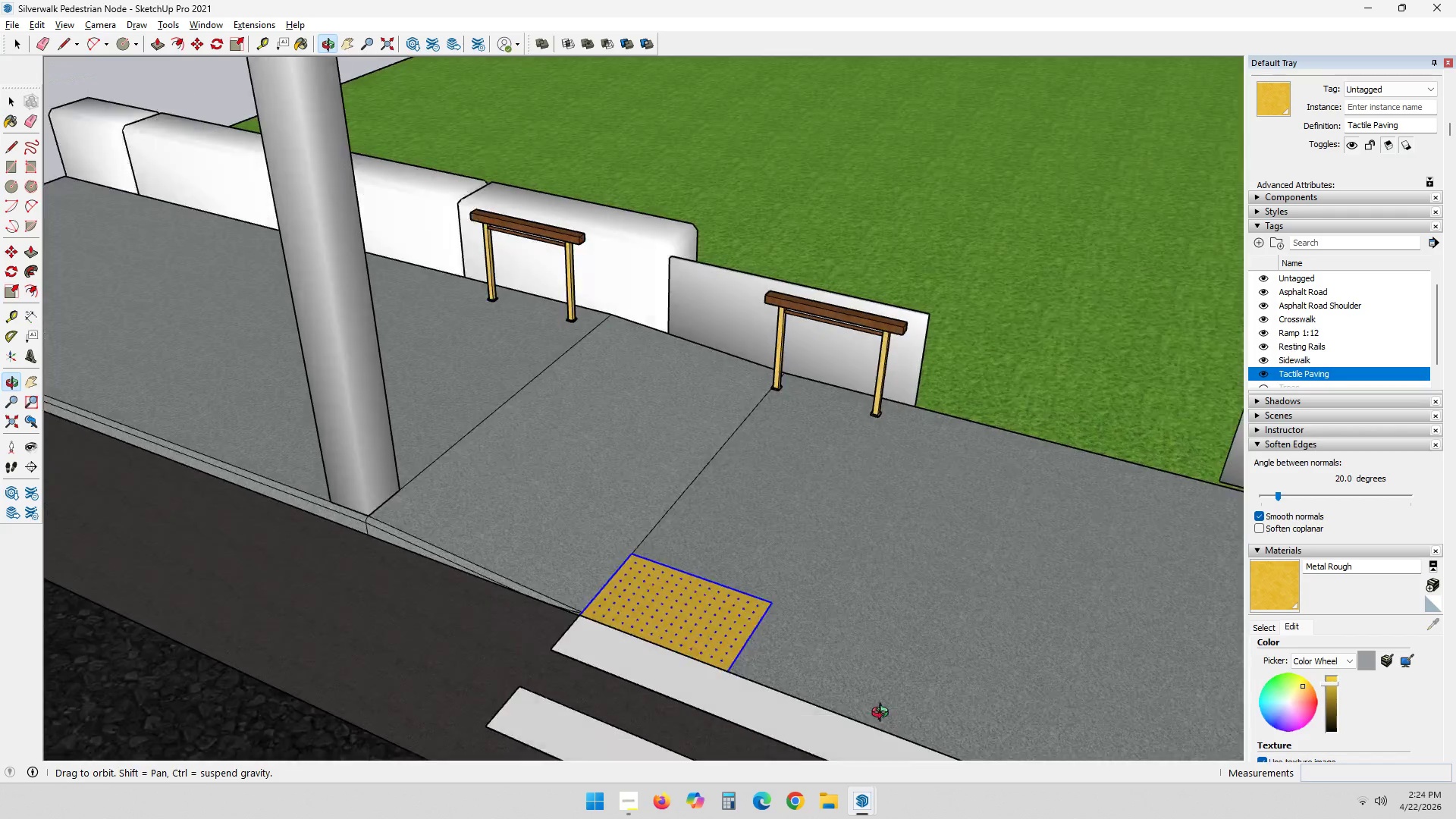 
hold_key(key=ShiftLeft, duration=0.34)
 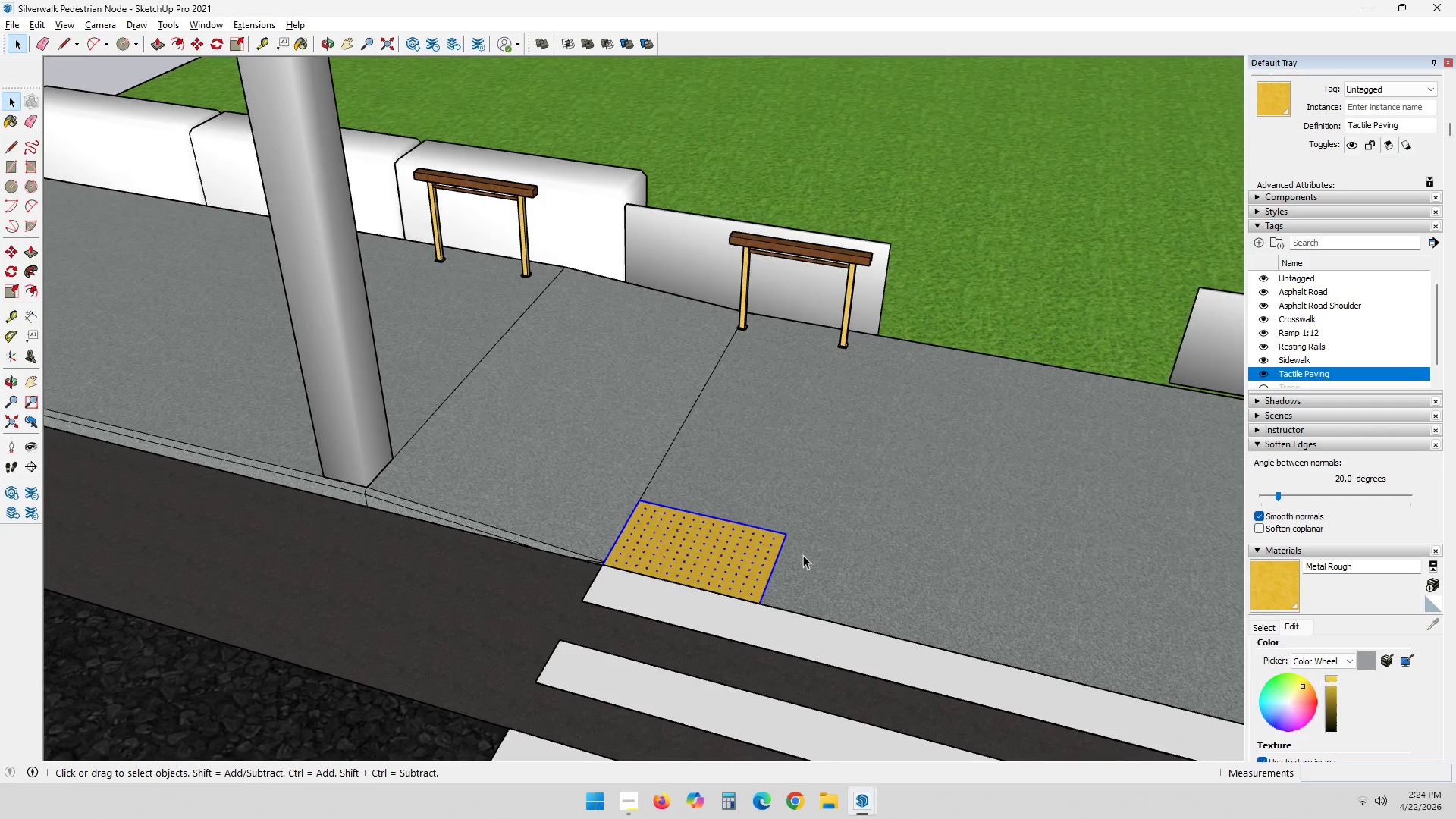 
hold_key(key=ShiftLeft, duration=0.47)
 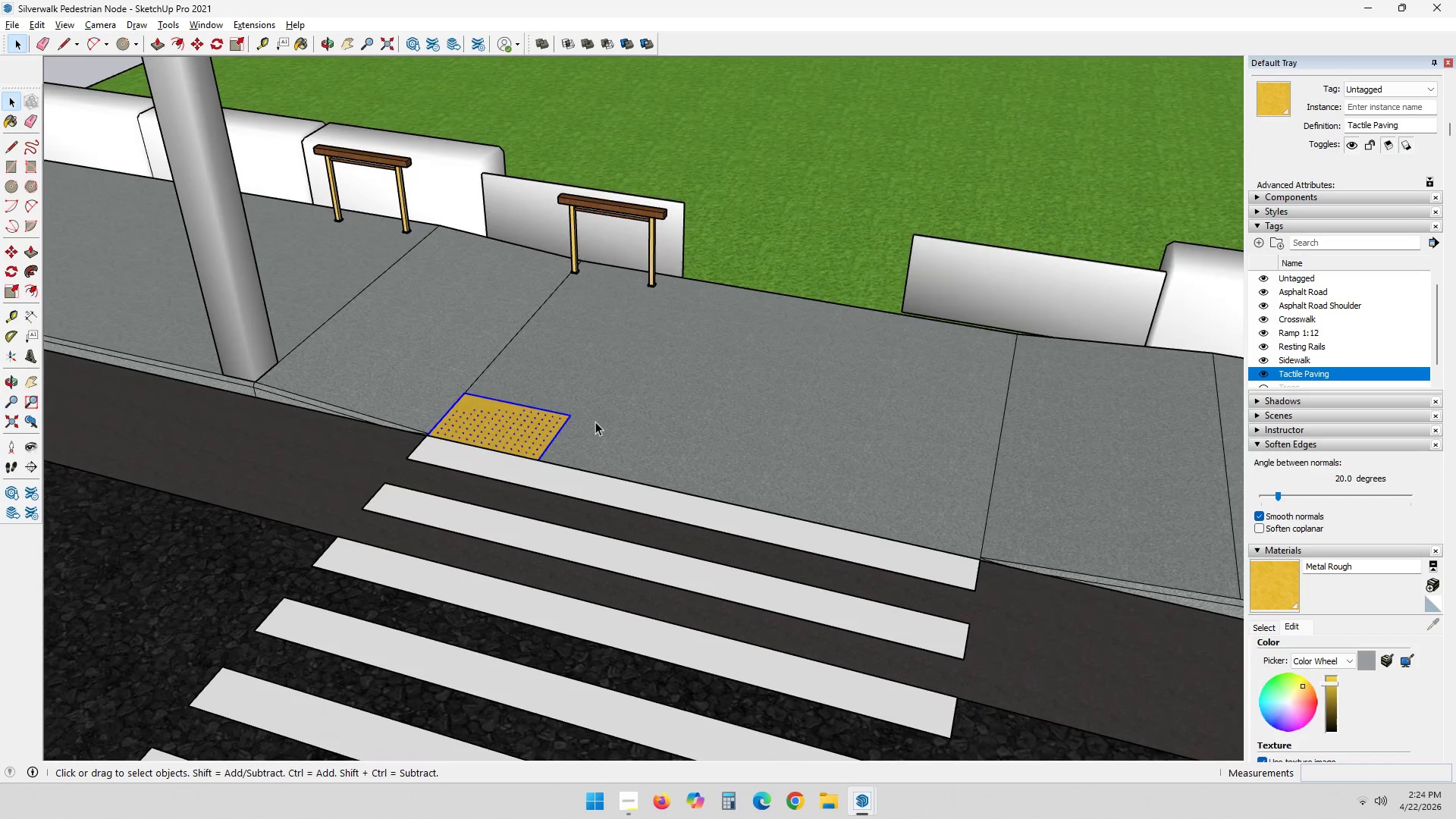 
scroll: coordinate [803, 544], scroll_direction: down, amount: 3.0
 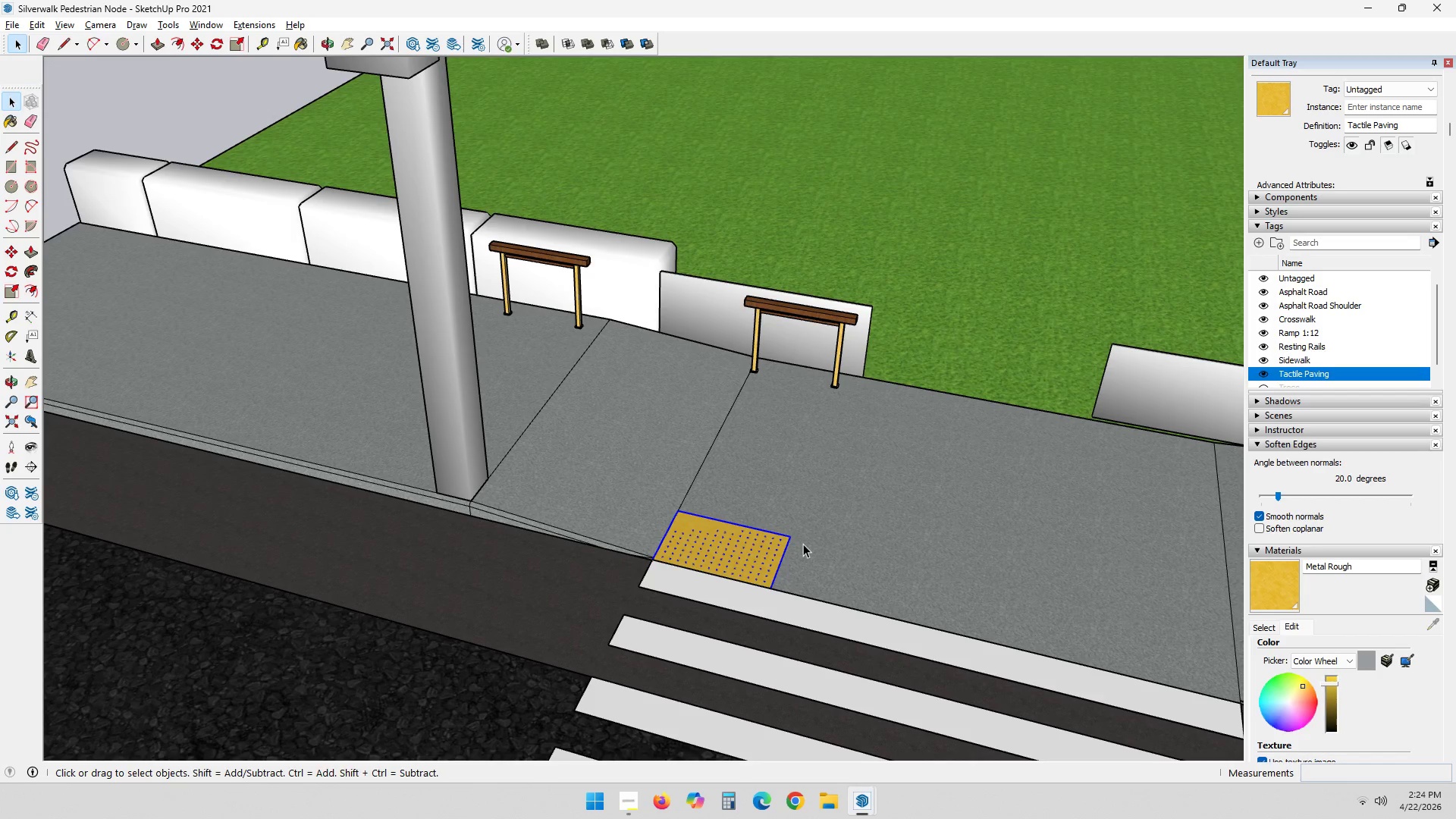 
scroll: coordinate [677, 477], scroll_direction: up, amount: 10.0
 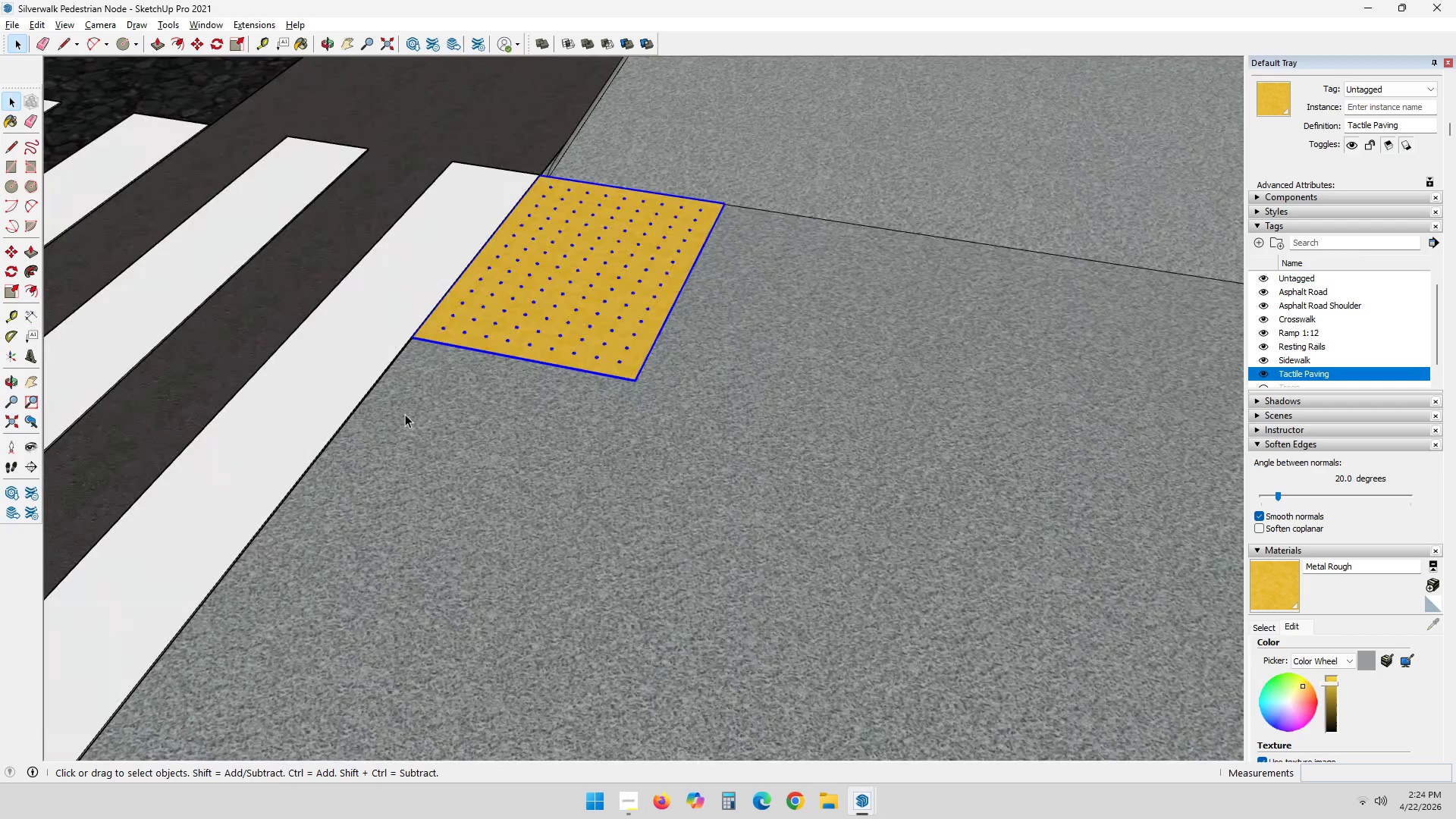 
key(M)
 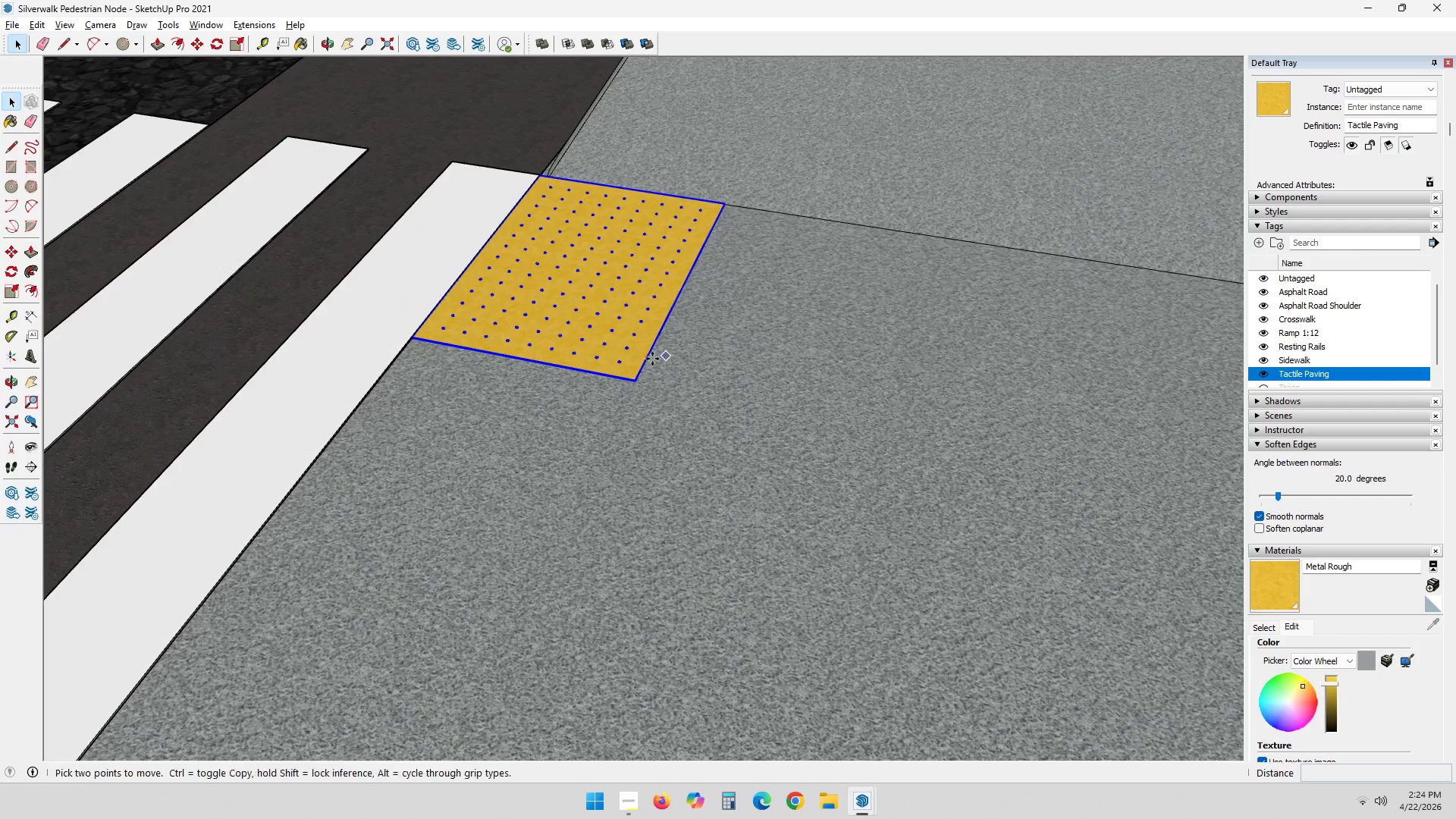 
scroll: coordinate [791, 208], scroll_direction: up, amount: 18.0
 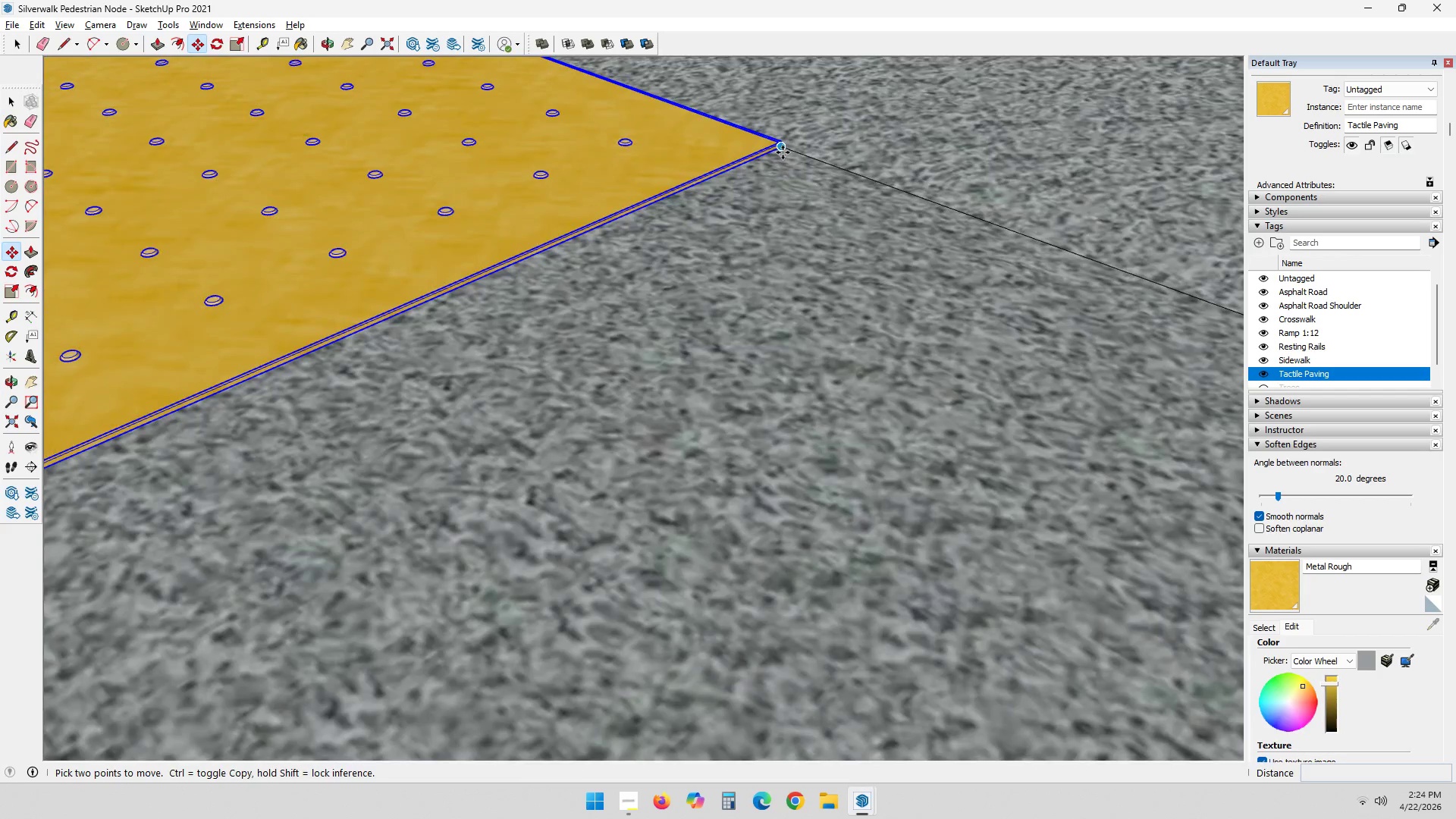 
hold_key(key=ControlLeft, duration=7.61)
hold_key(key=ShiftLeft, duration=0.41)
scroll: coordinate [367, 416], scroll_direction: down, amount: 5.0
 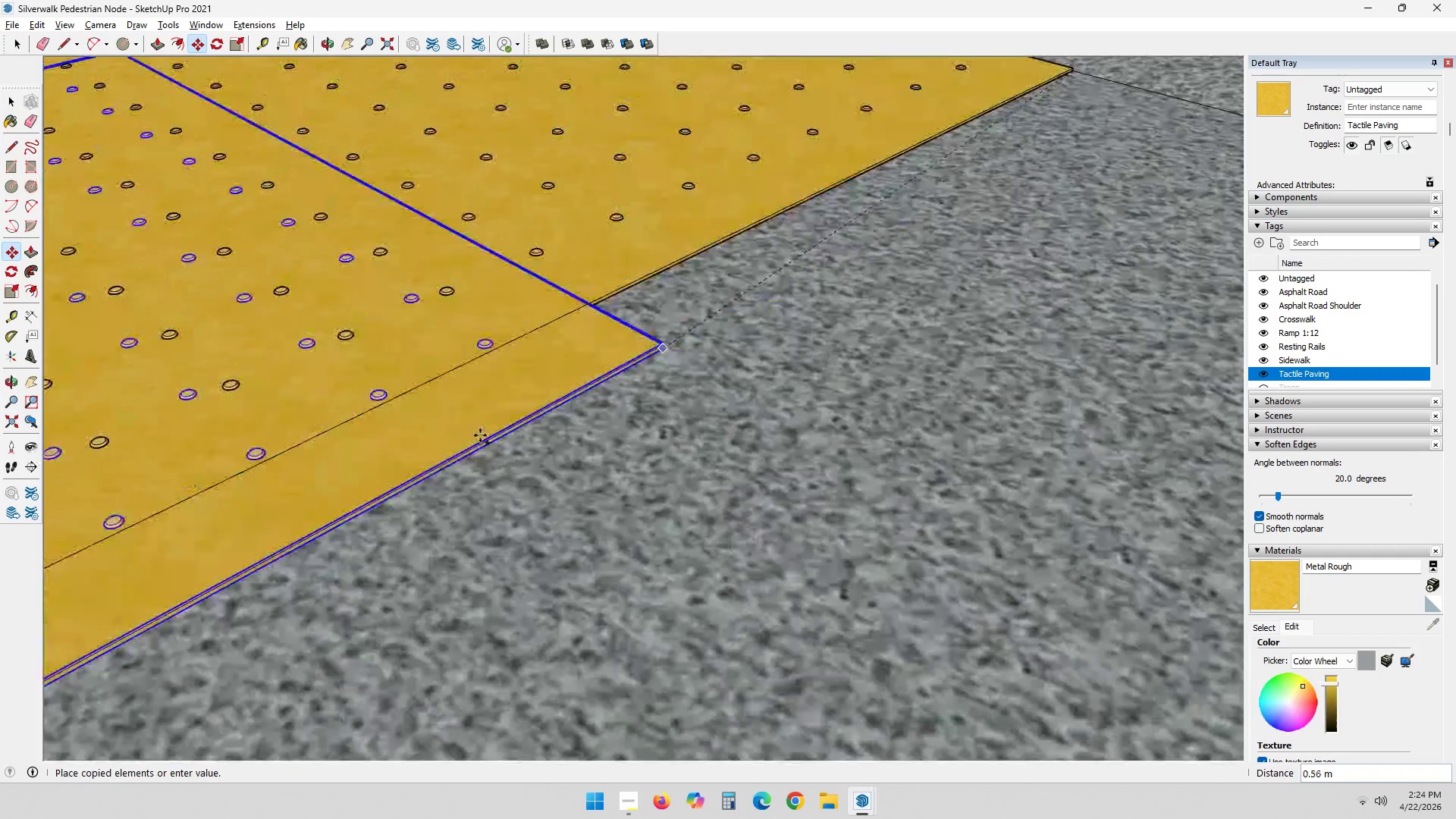 
hold_key(key=ShiftLeft, duration=0.61)
scroll: coordinate [350, 525], scroll_direction: down, amount: 10.0
 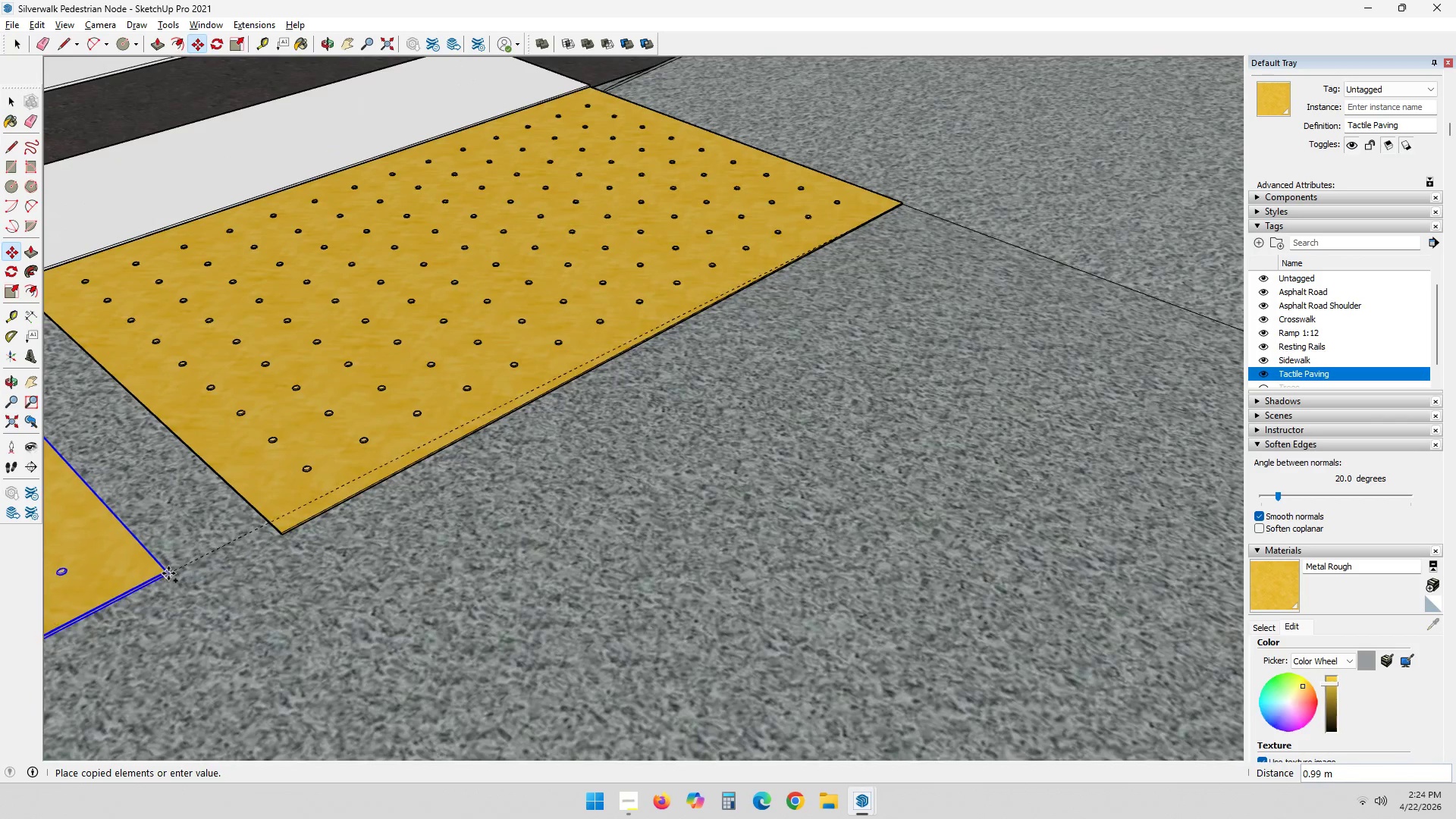 
hold_key(key=ShiftLeft, duration=0.34)
 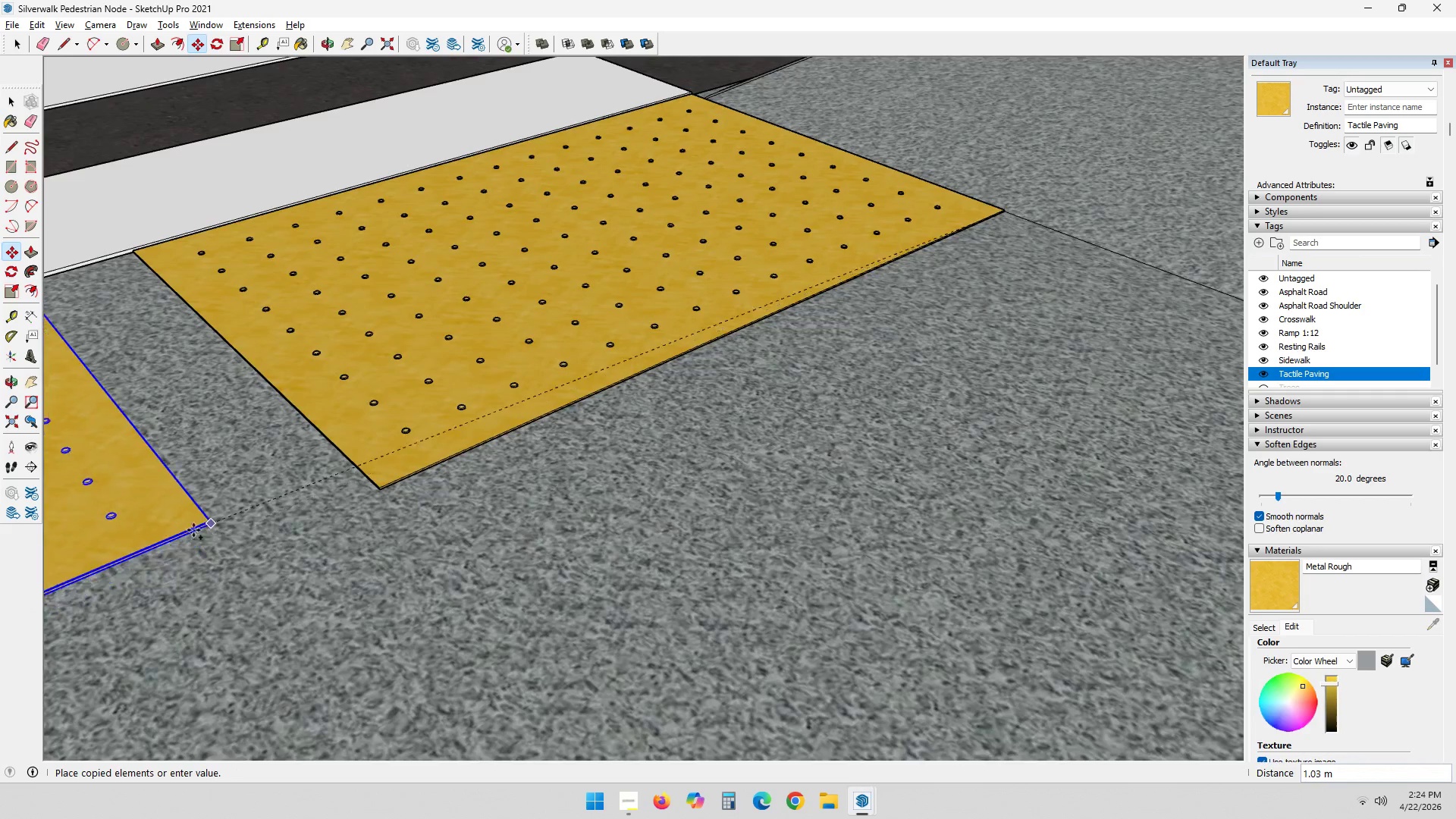 
scroll: coordinate [428, 482], scroll_direction: up, amount: 9.0
 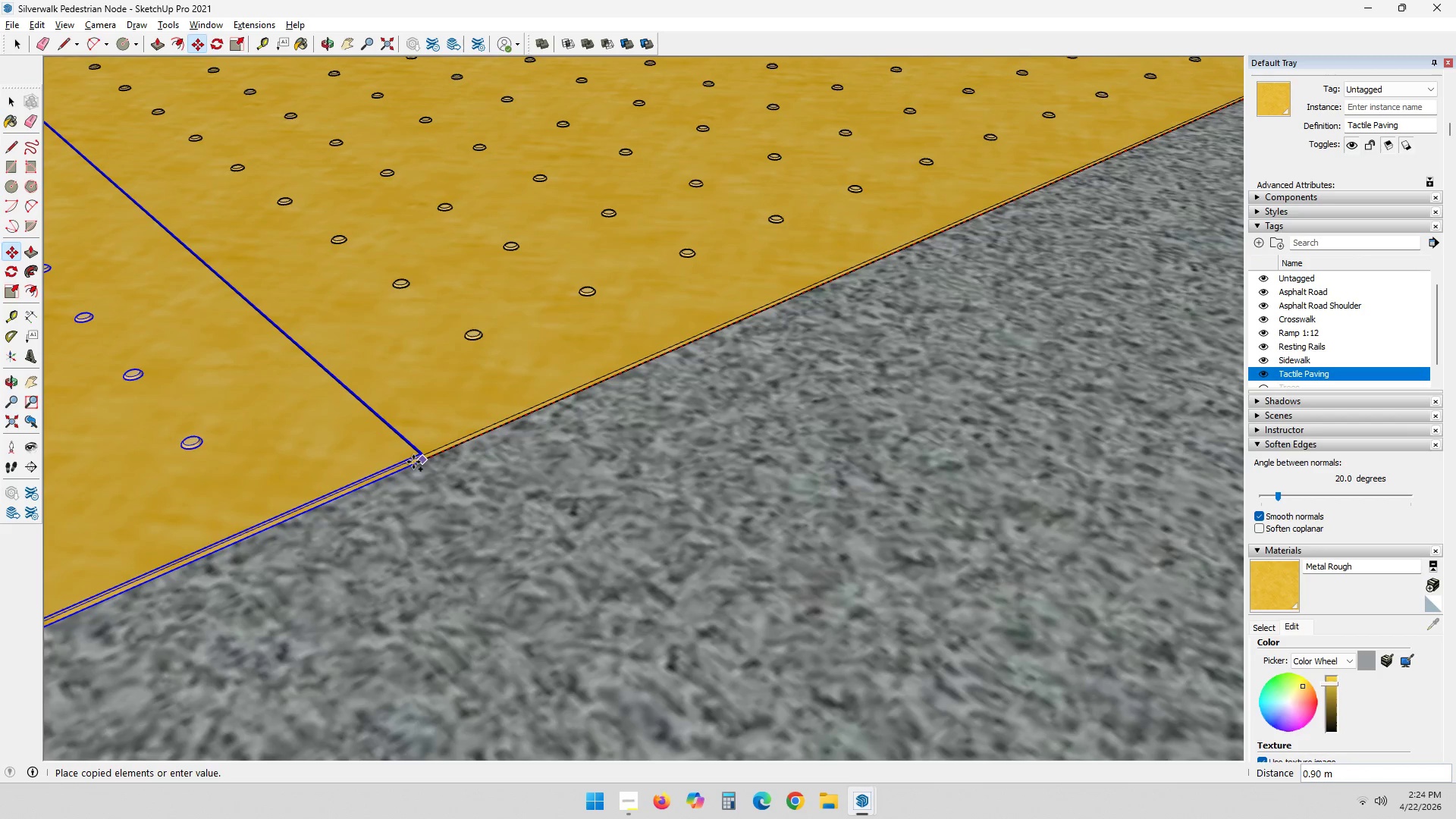 
left_click([413, 462])
 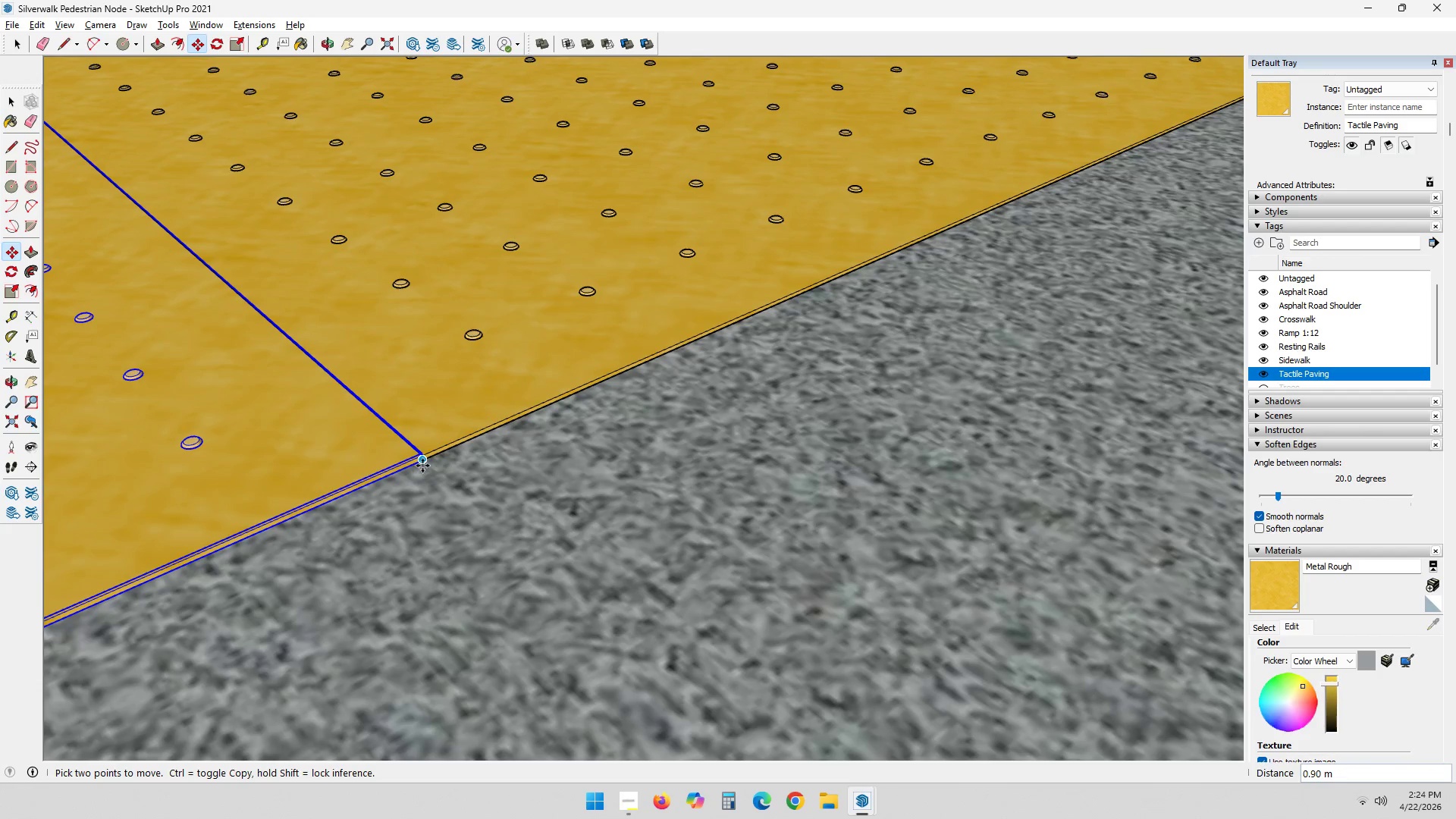 
left_click([422, 464])
 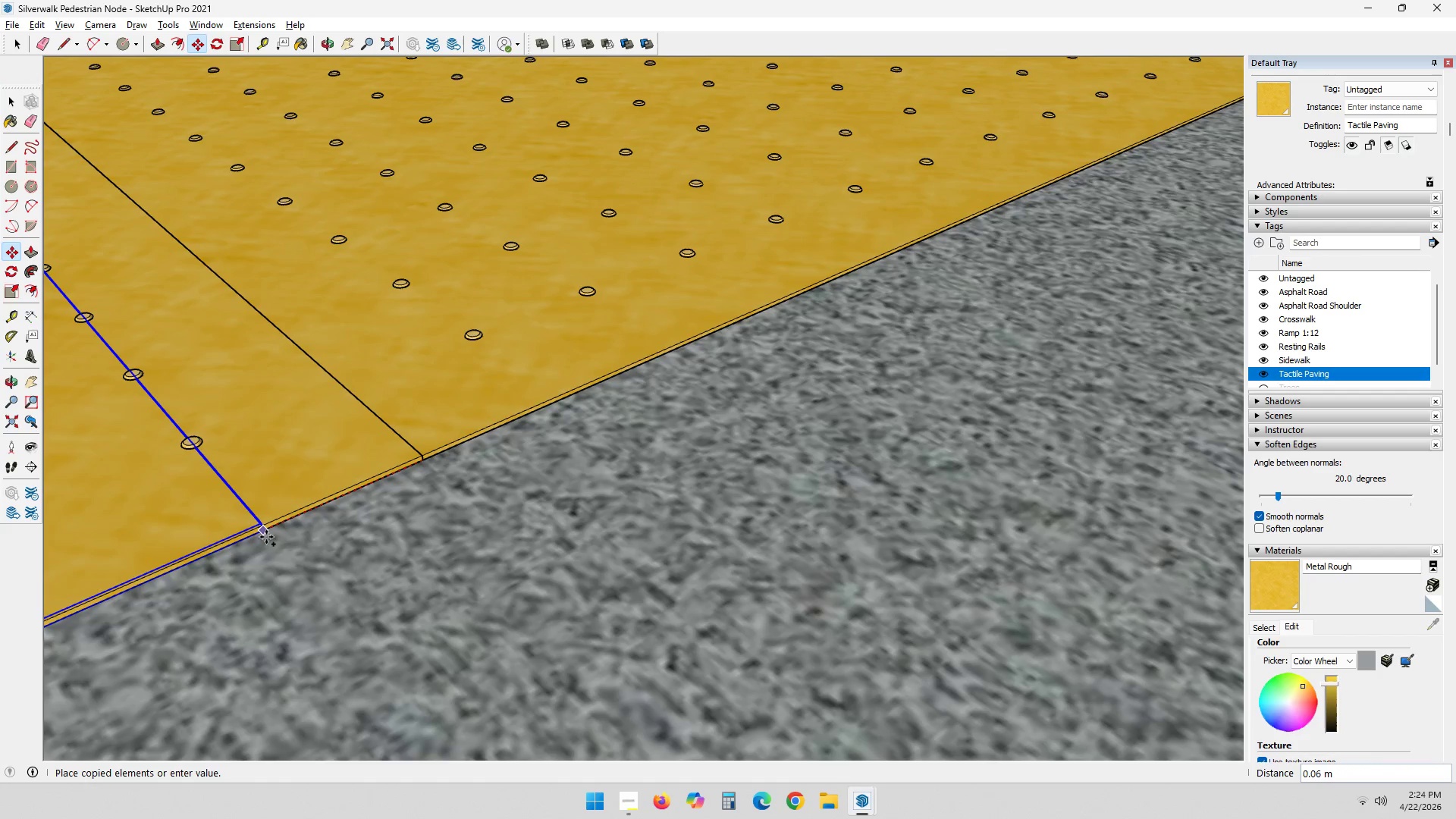 
hold_key(key=ShiftLeft, duration=0.84)
scroll: coordinate [275, 546], scroll_direction: down, amount: 11.0
 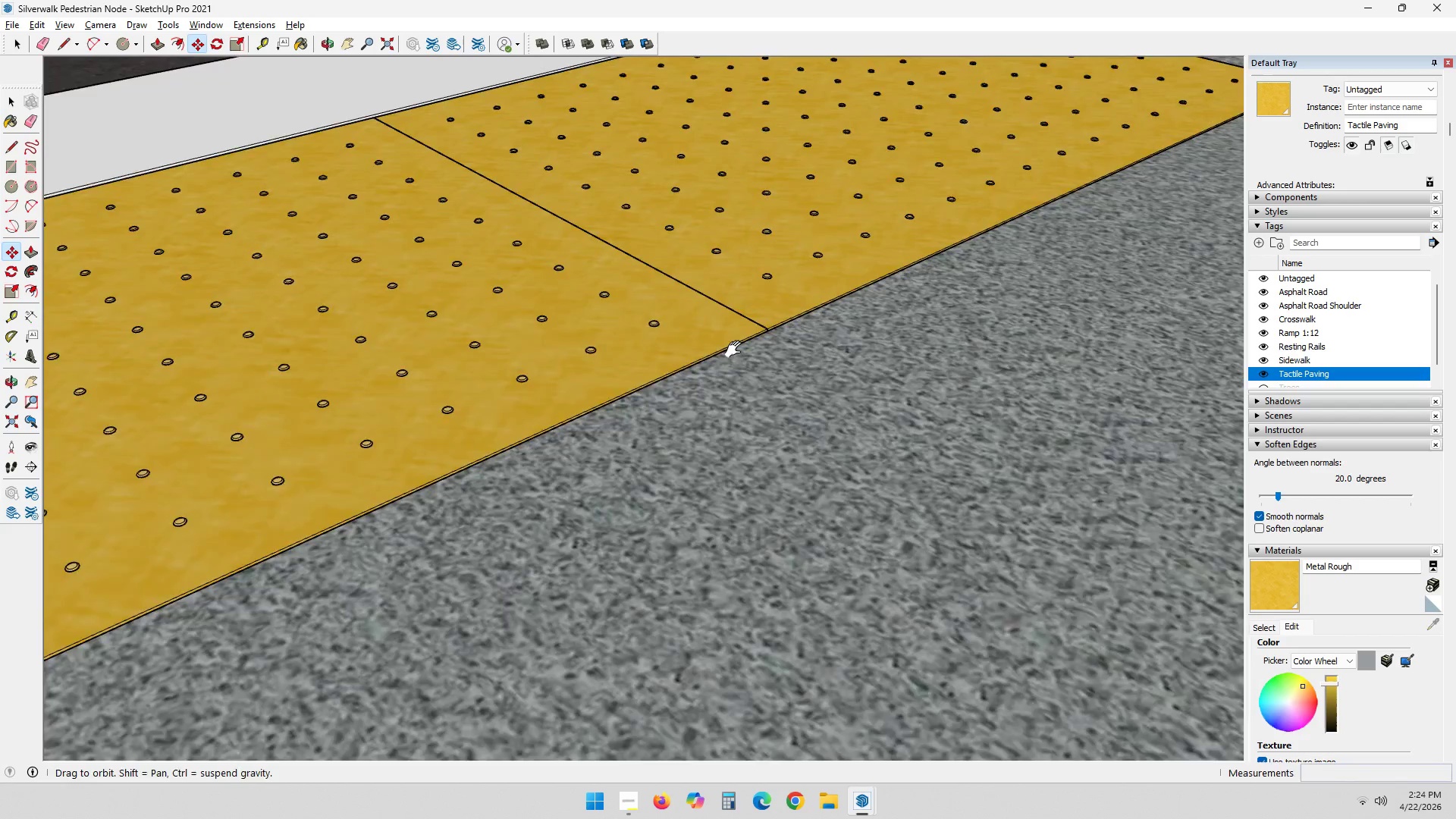 
hold_key(key=ShiftLeft, duration=0.48)
 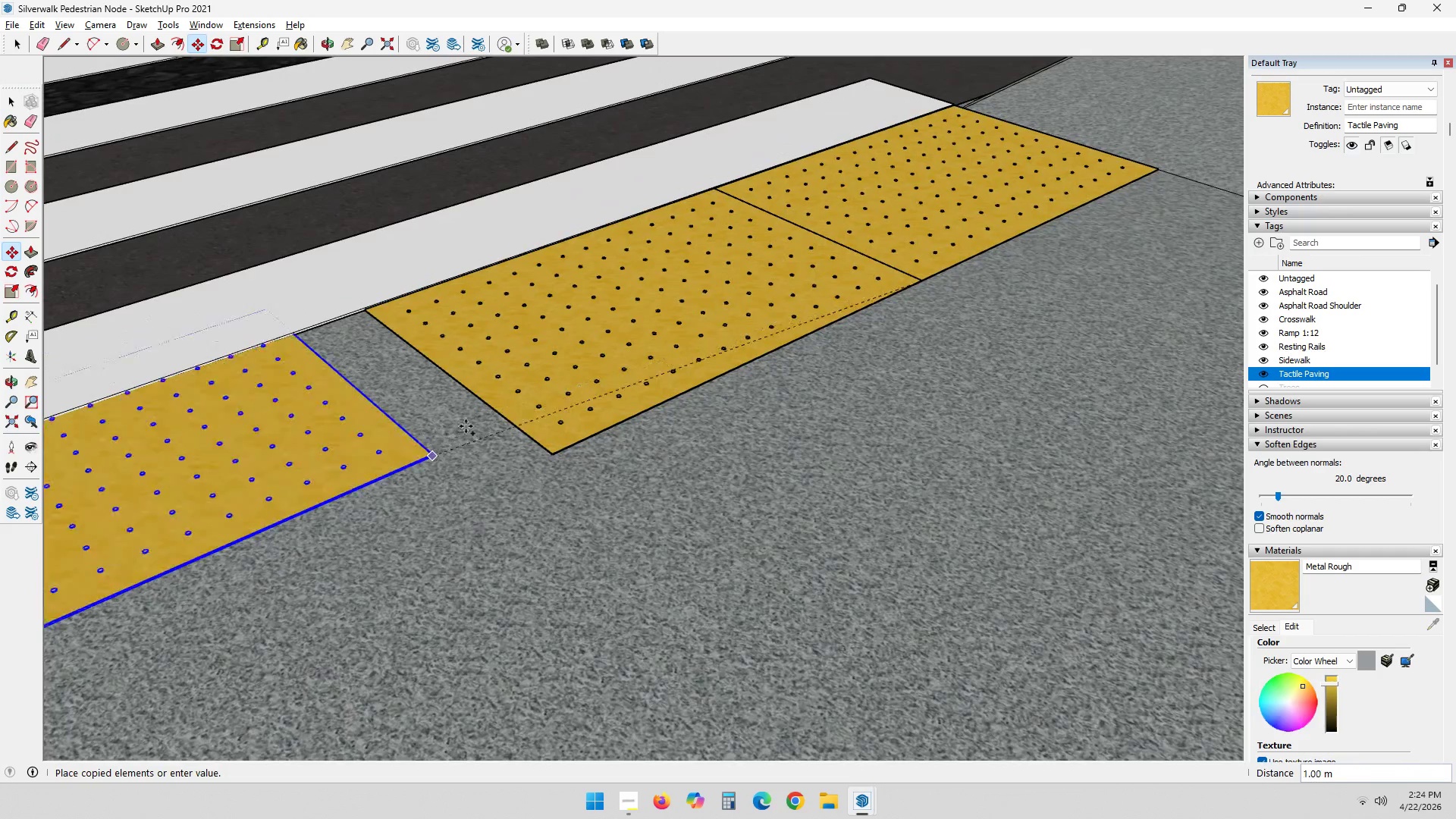 
scroll: coordinate [406, 507], scroll_direction: down, amount: 24.0
 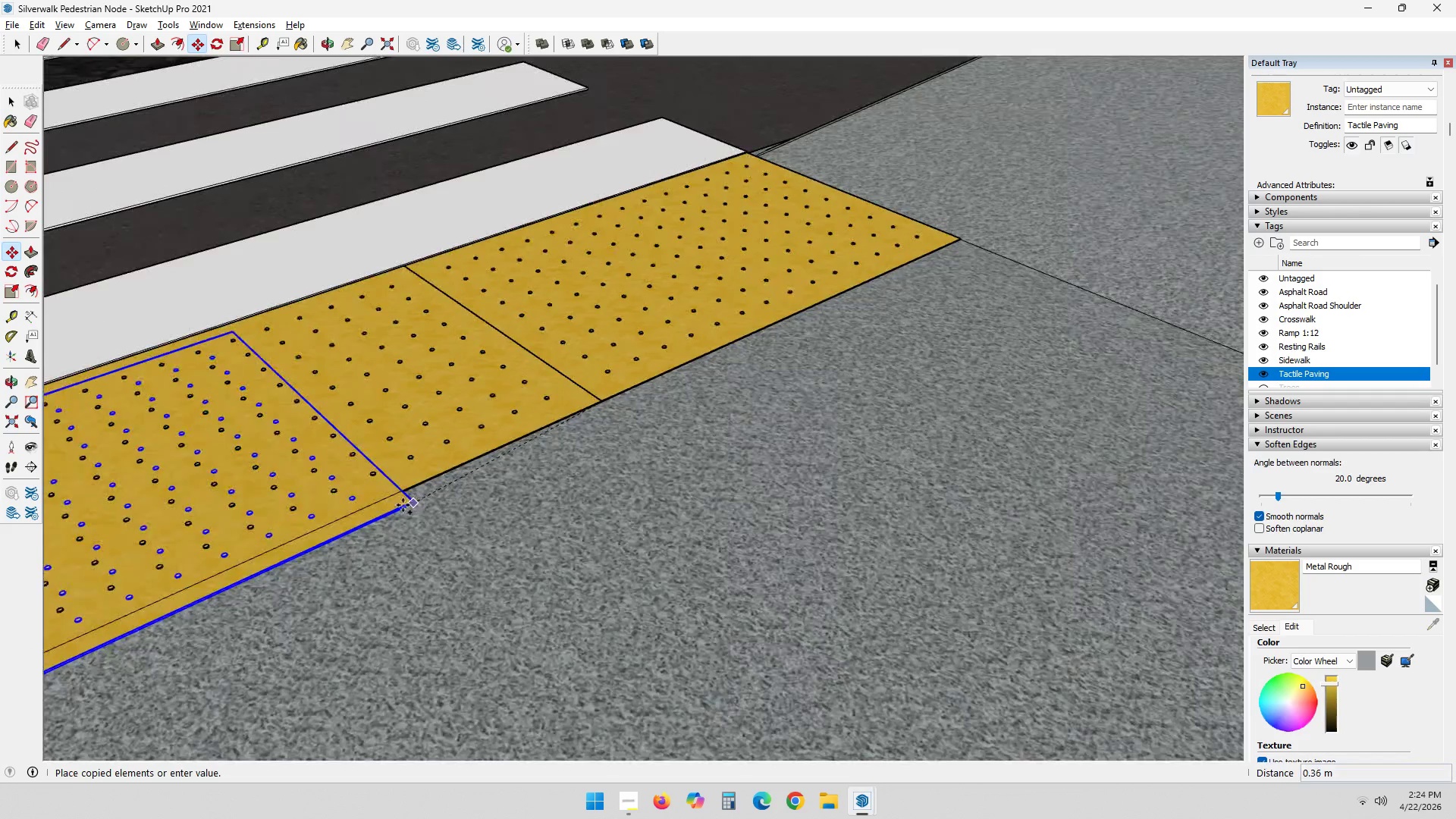 
scroll: coordinate [533, 502], scroll_direction: up, amount: 7.0
 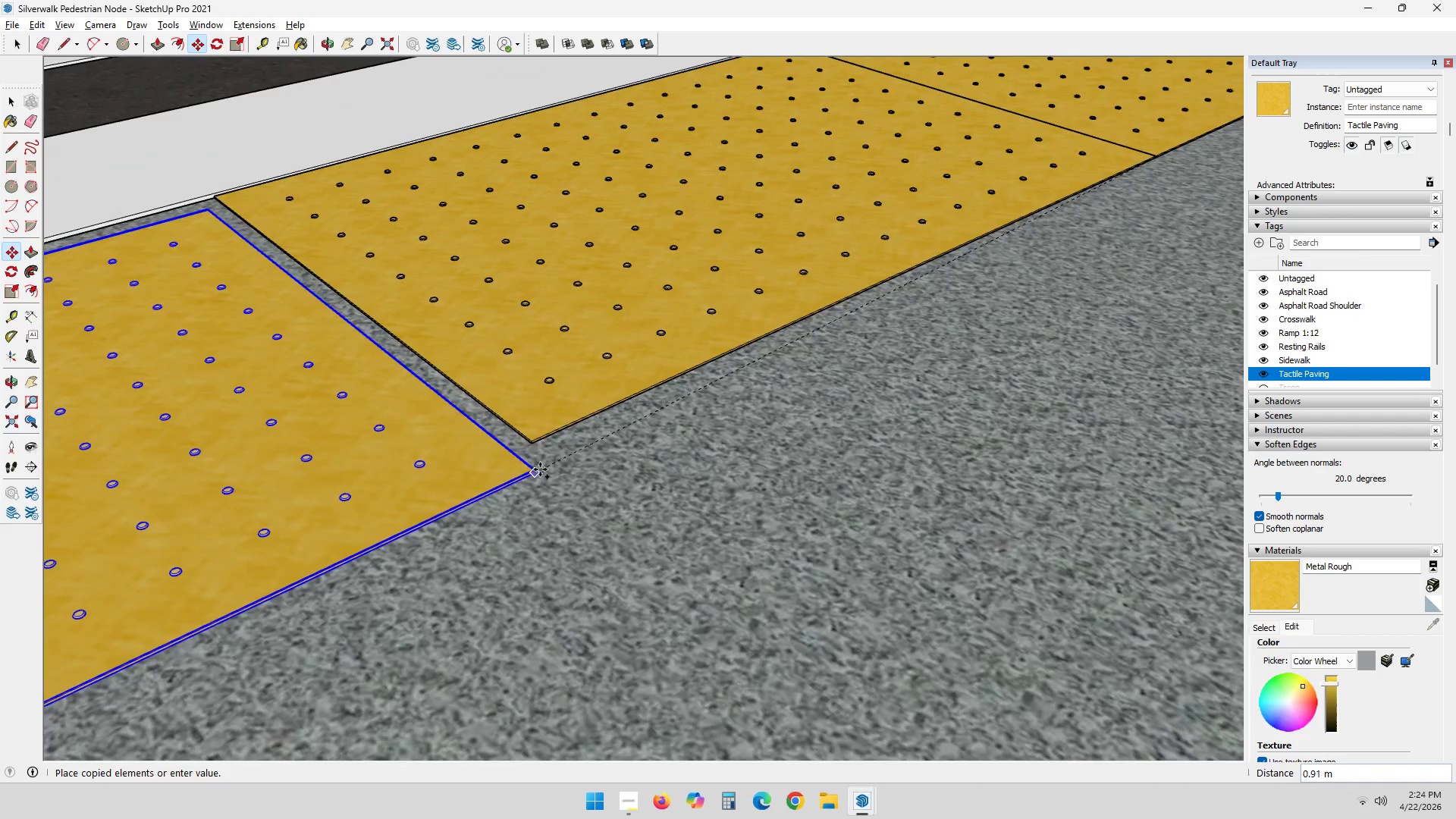 
left_click([532, 447])
 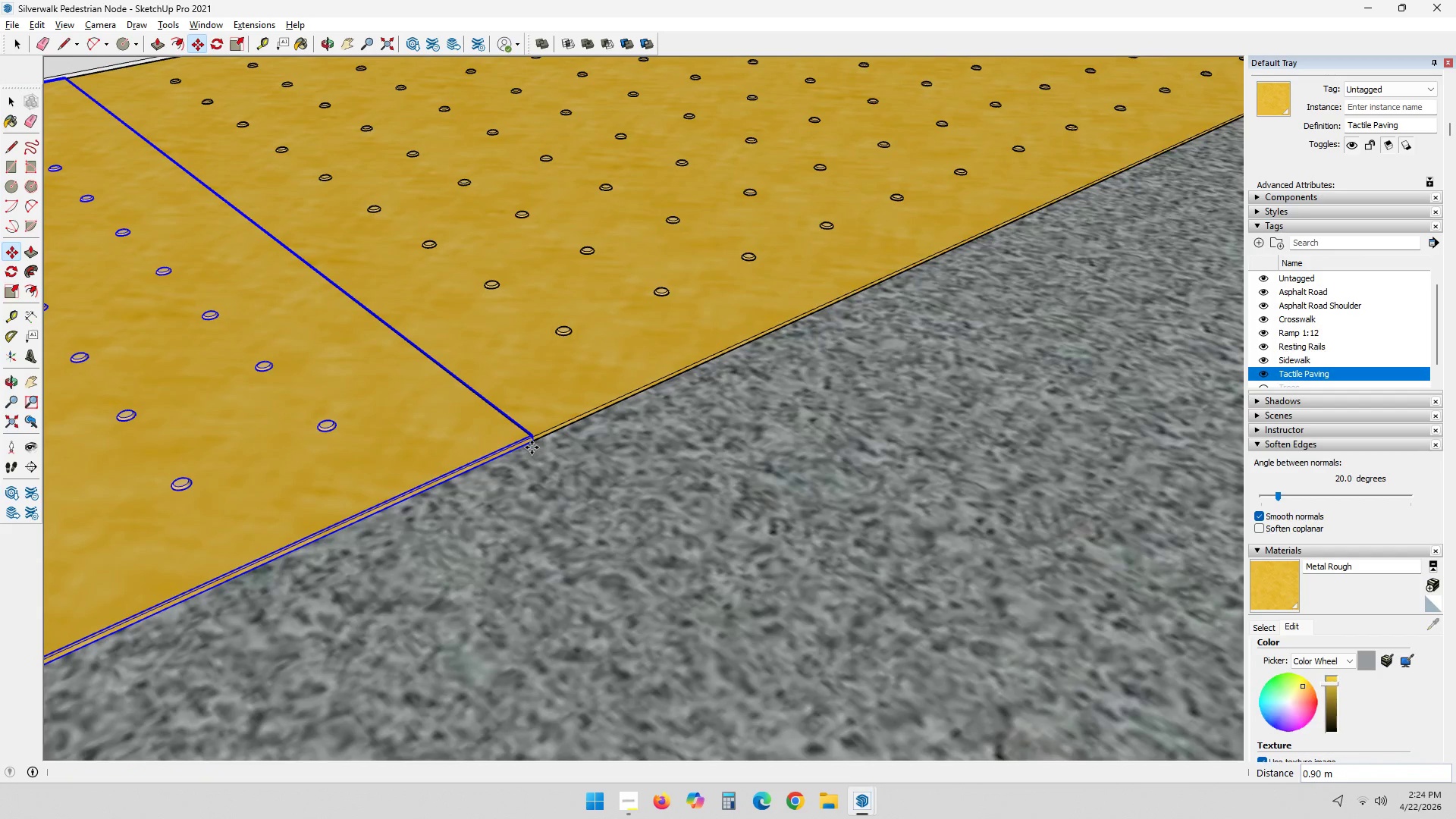 
scroll: coordinate [530, 448], scroll_direction: up, amount: 6.0
 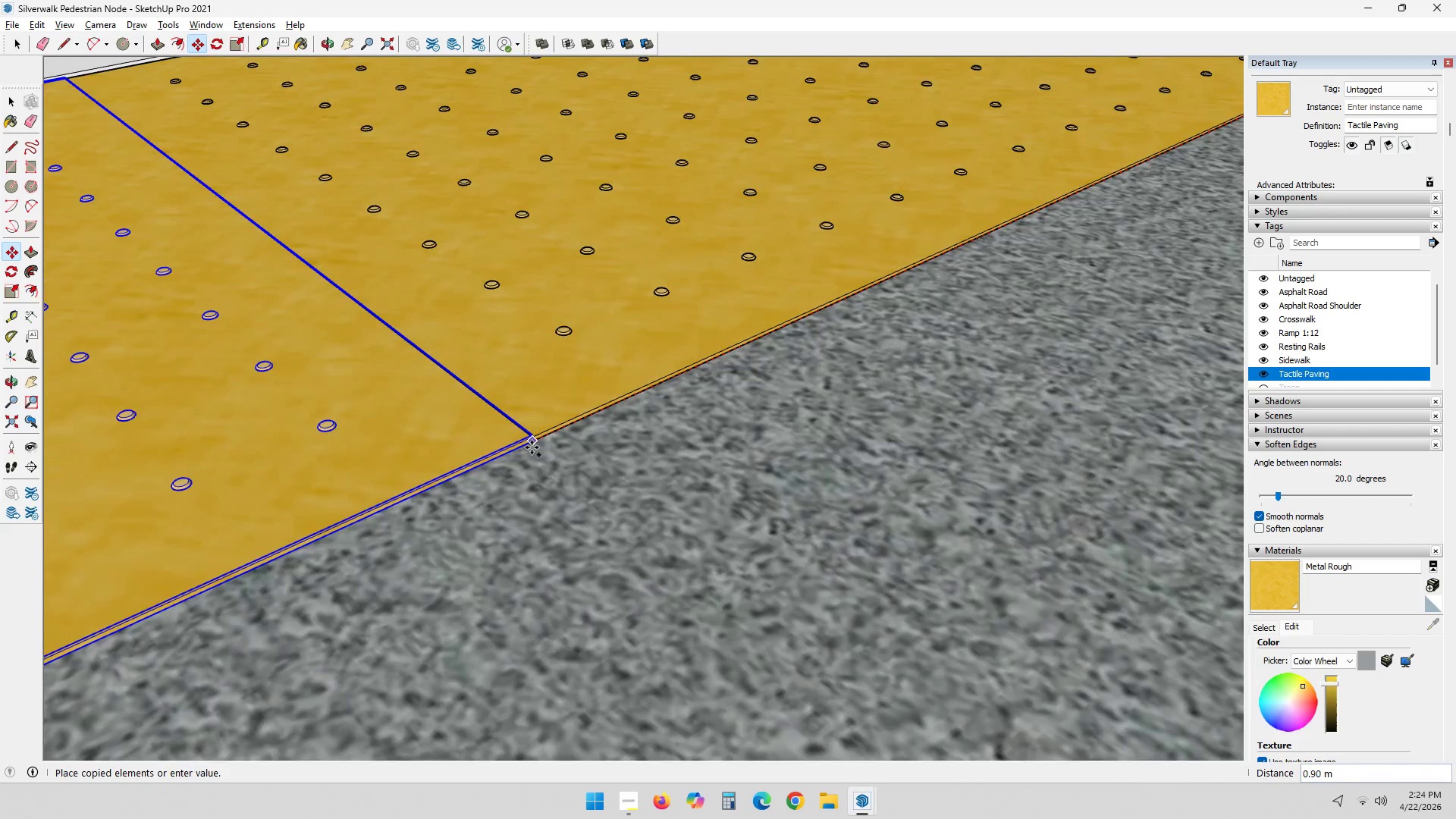 
key(NumpadMultiply)
 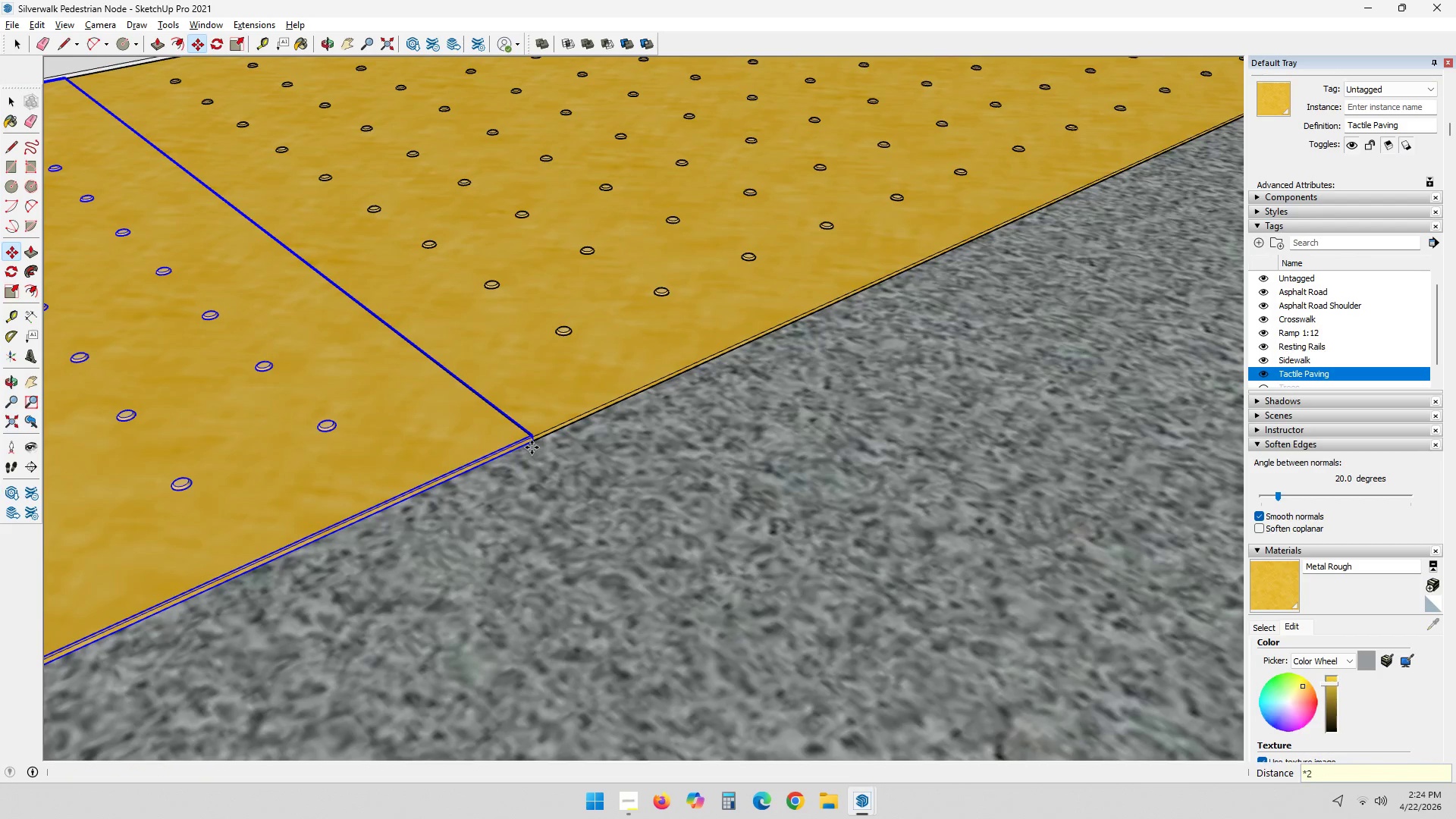 
key(Numpad2)
 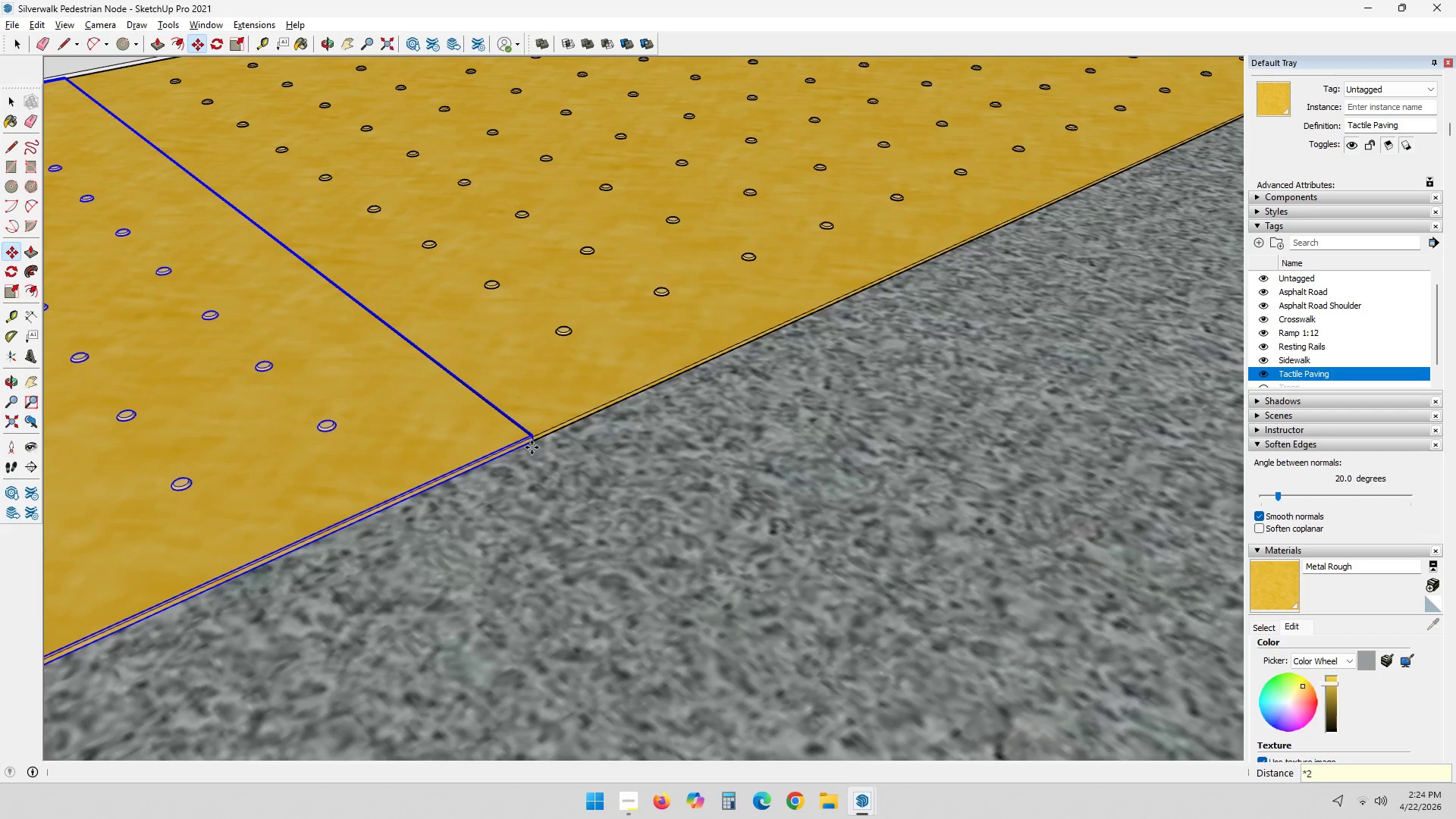 
key(NumpadEnter)
 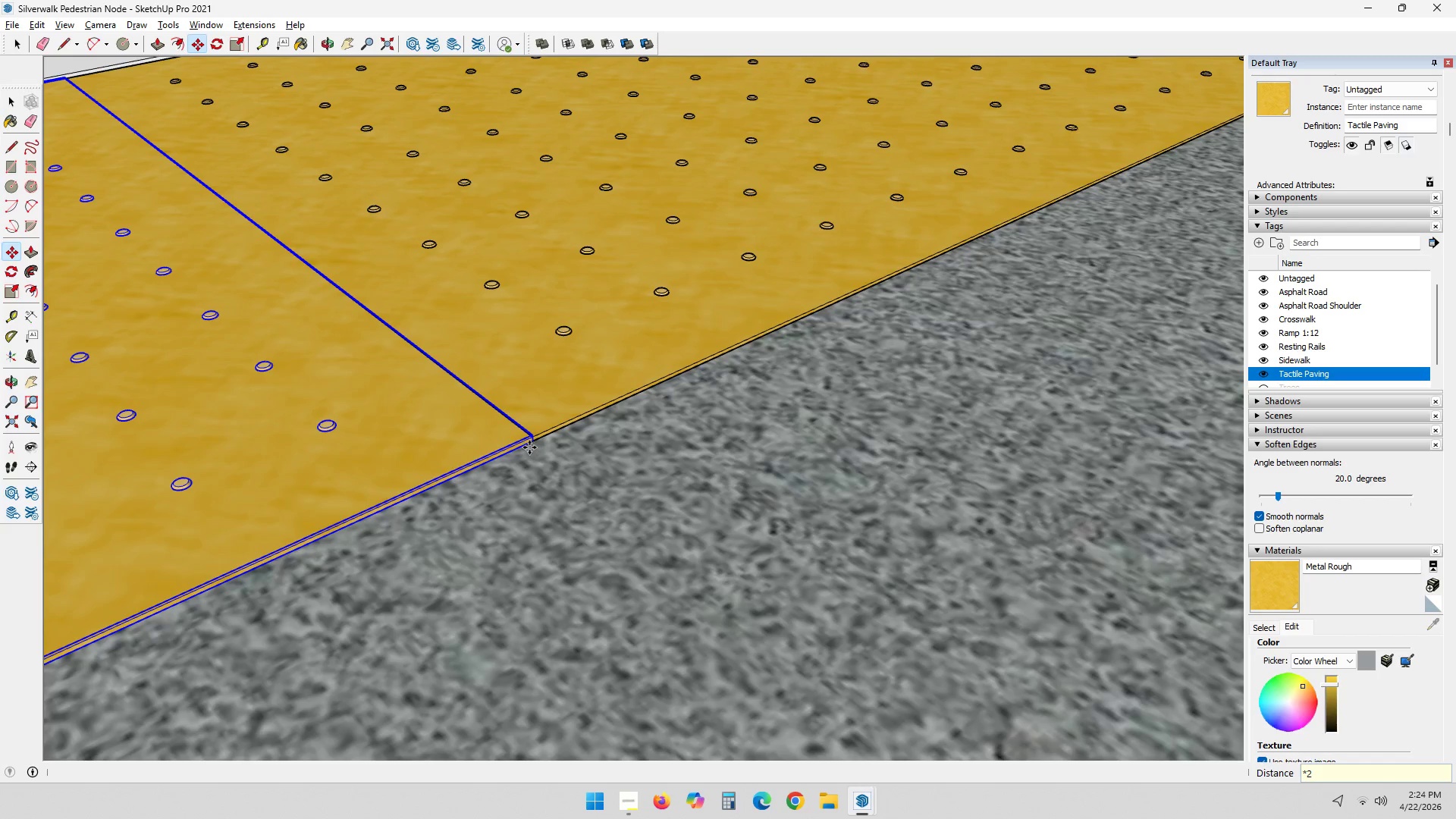 
key(Space)
 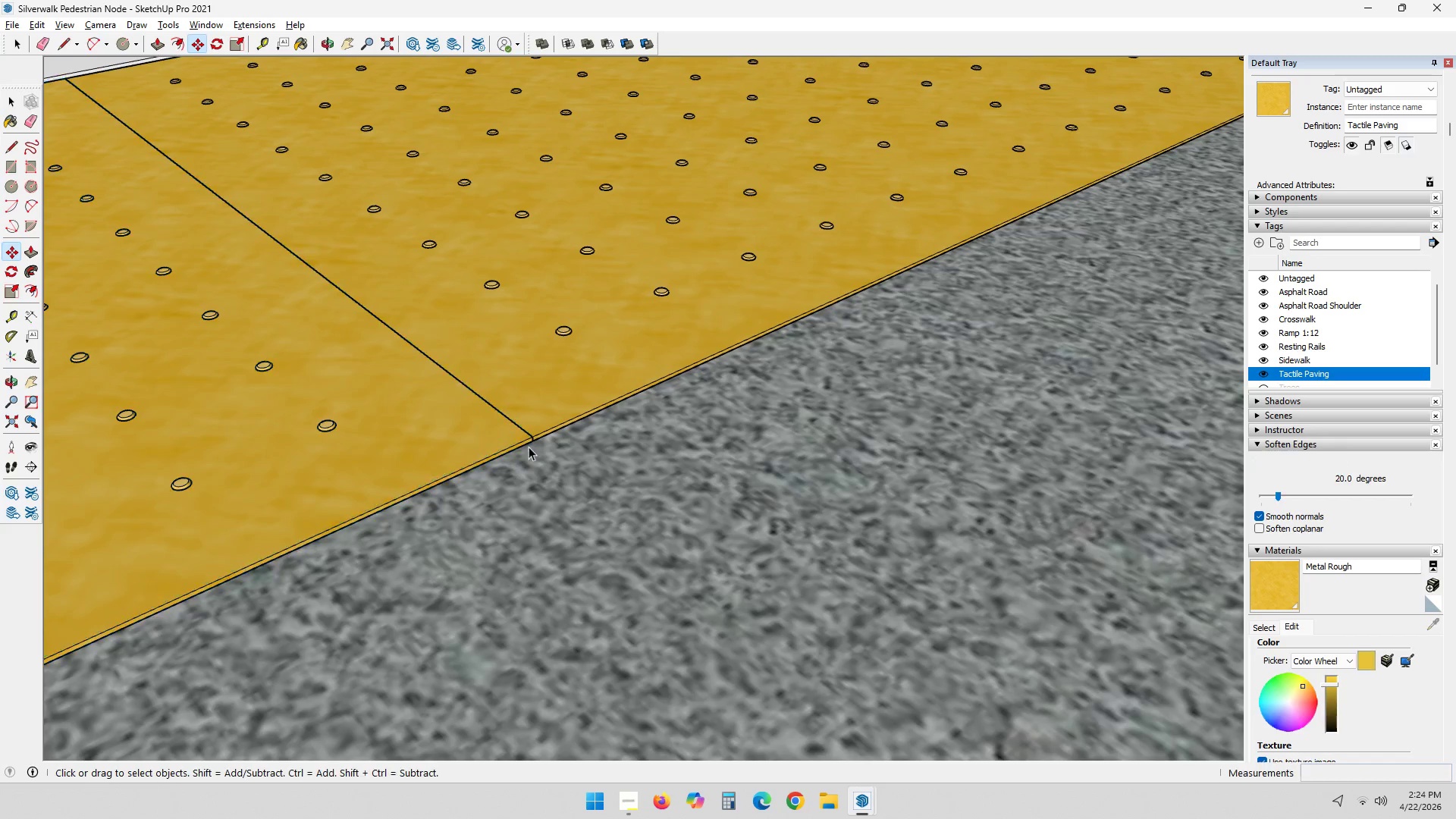 
key(Escape)
 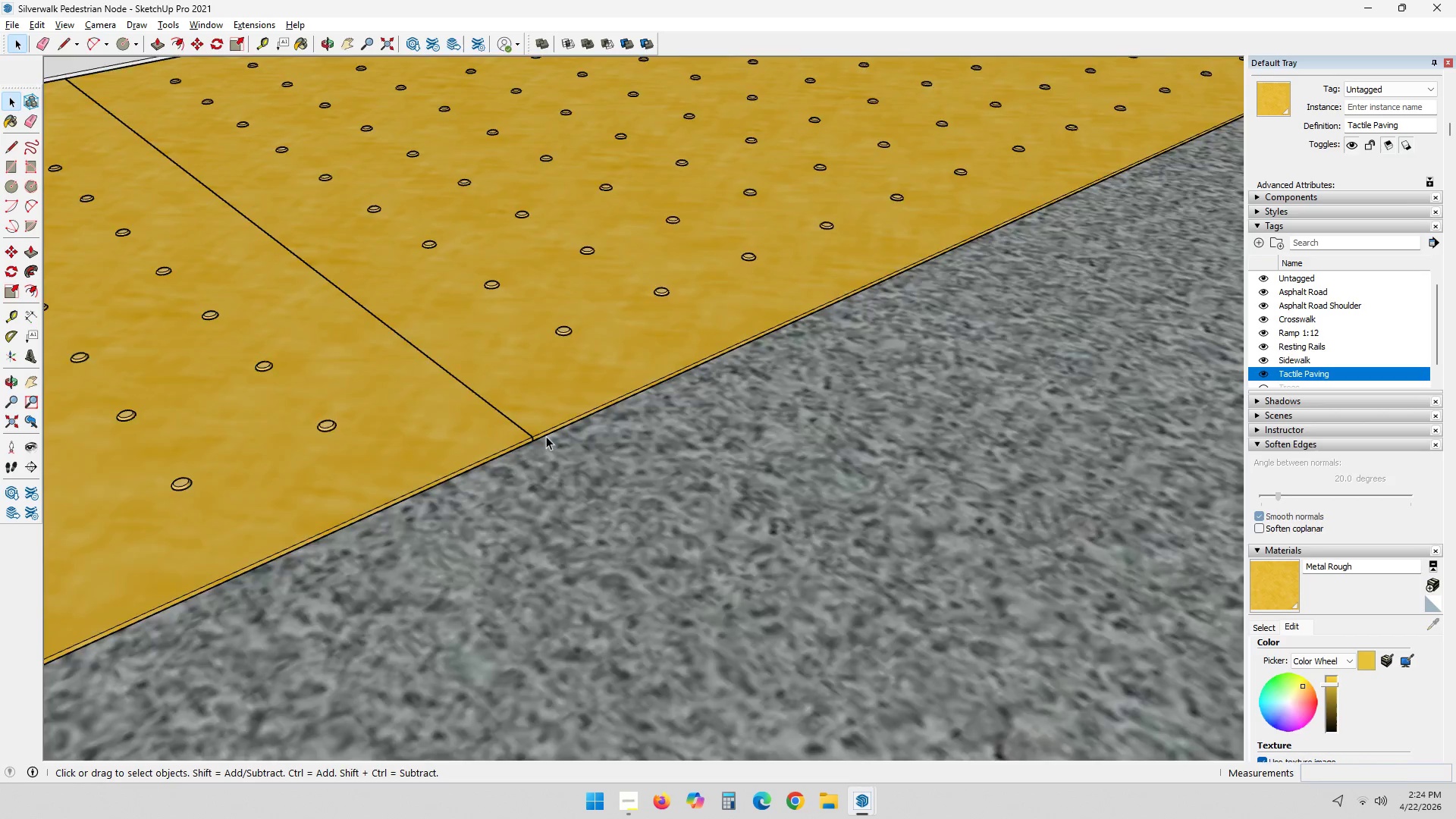 
key(Escape)
 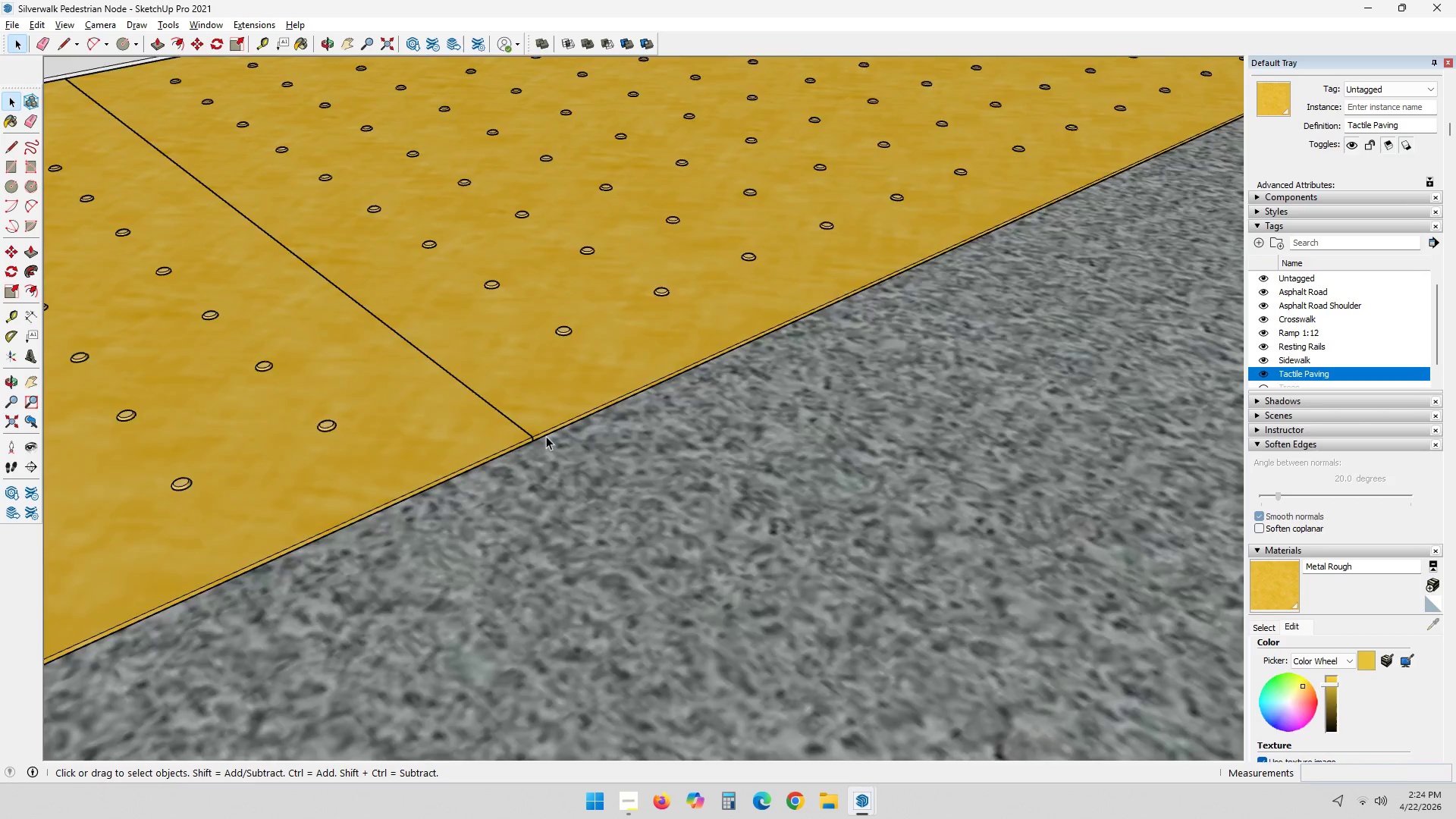 
key(Escape)
 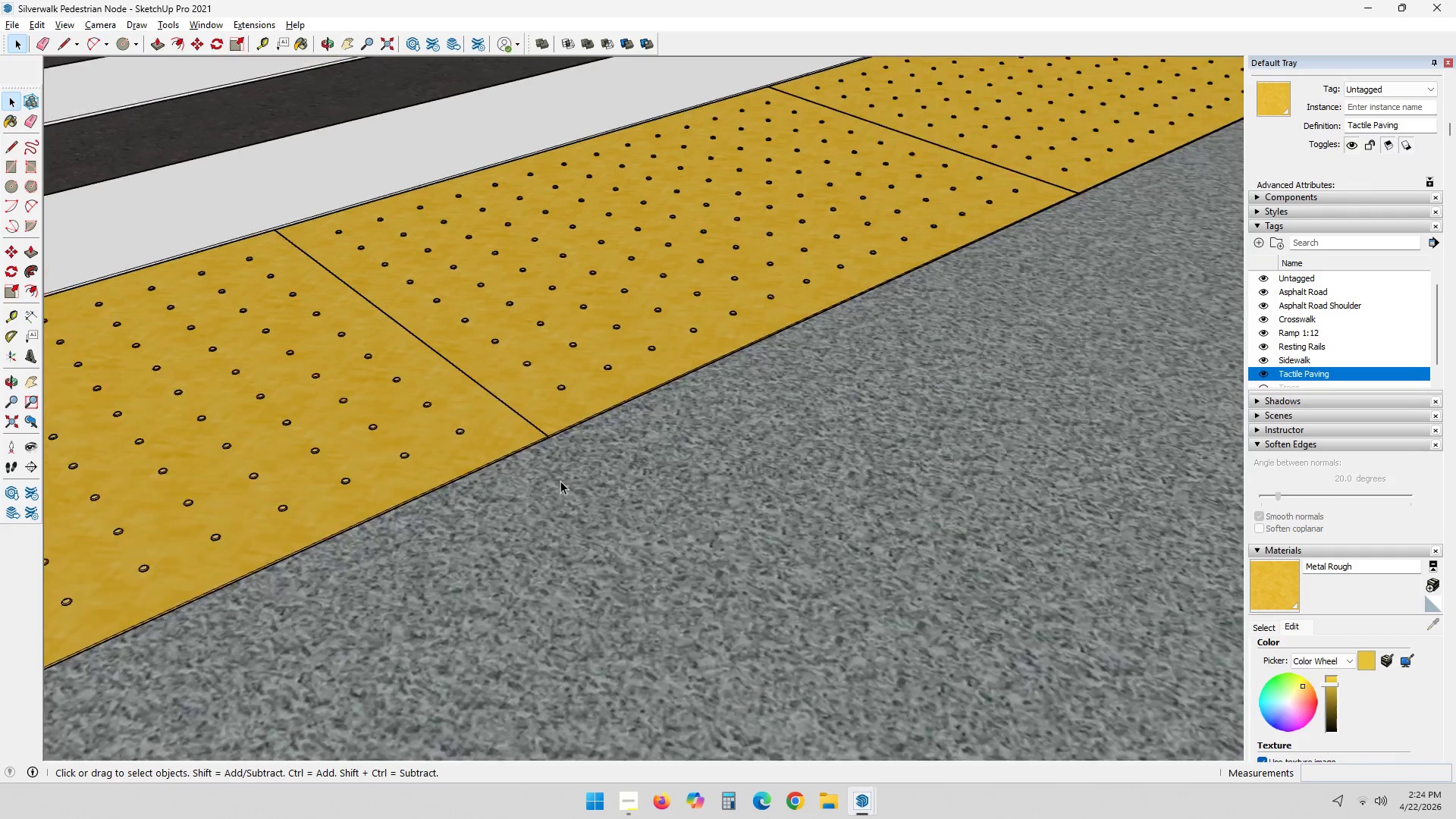 
key(Escape)
 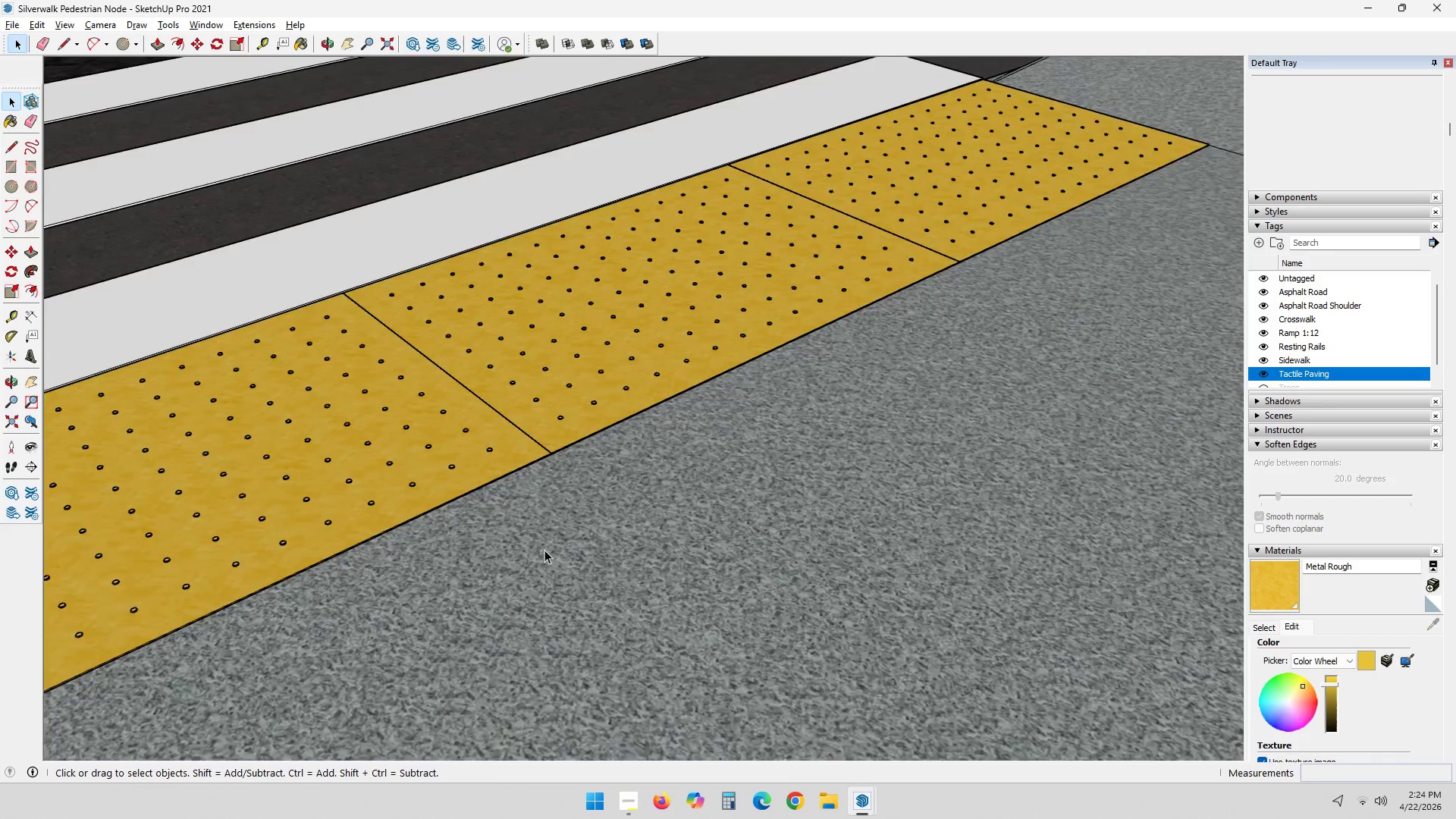 
key(Escape)
 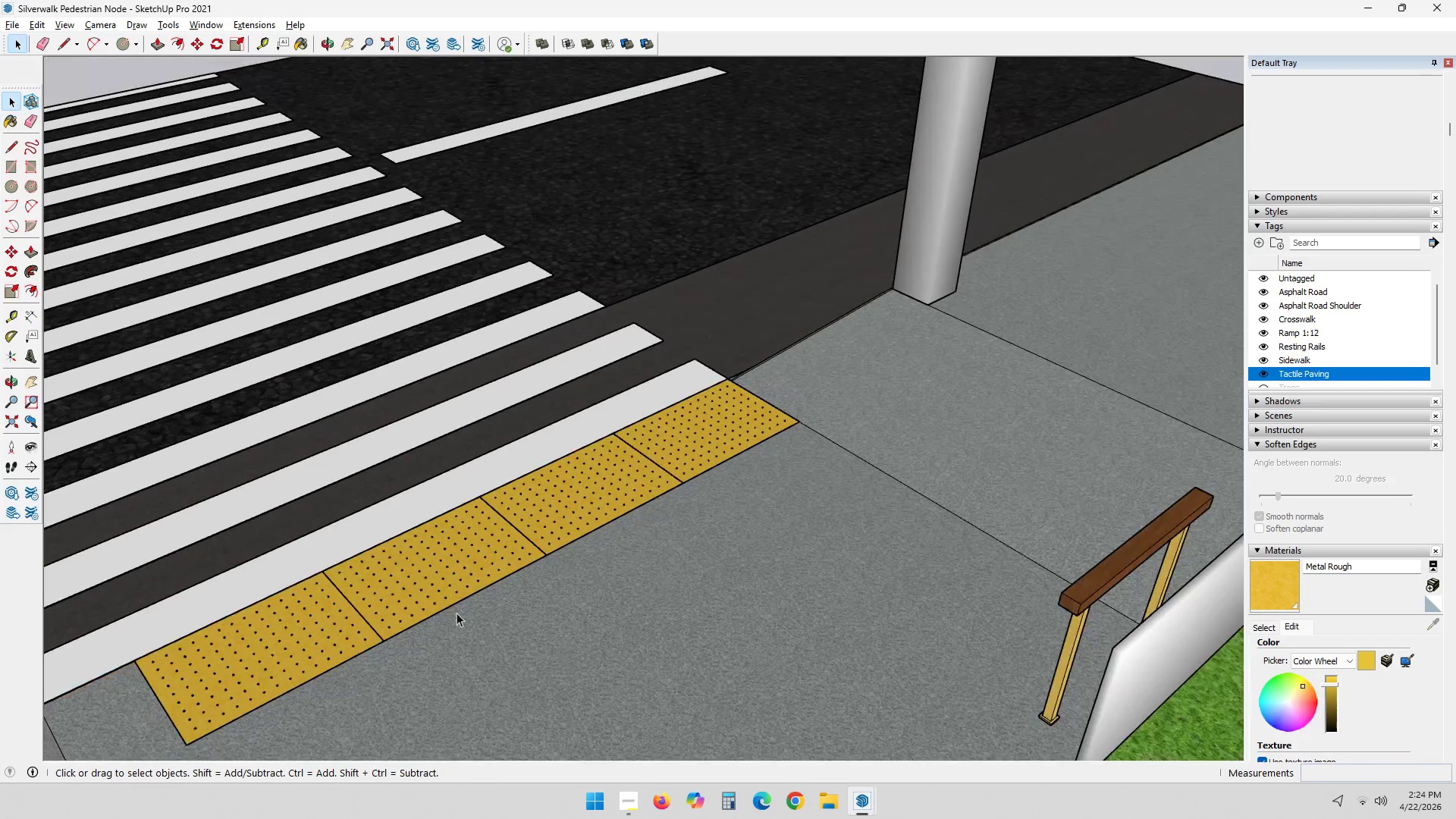 
scroll: coordinate [499, 614], scroll_direction: down, amount: 59.0
 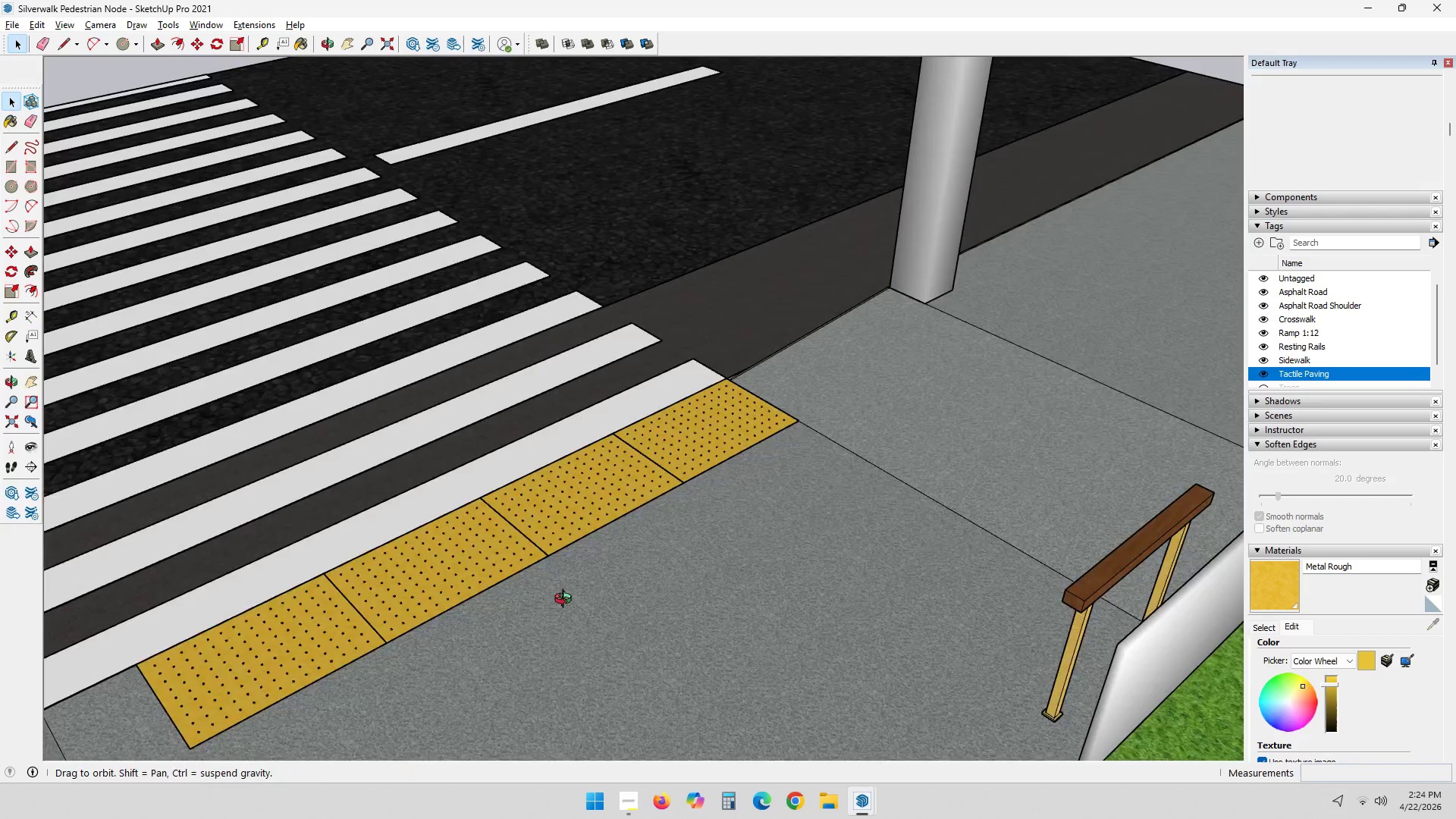 
hold_key(key=ShiftLeft, duration=0.47)
 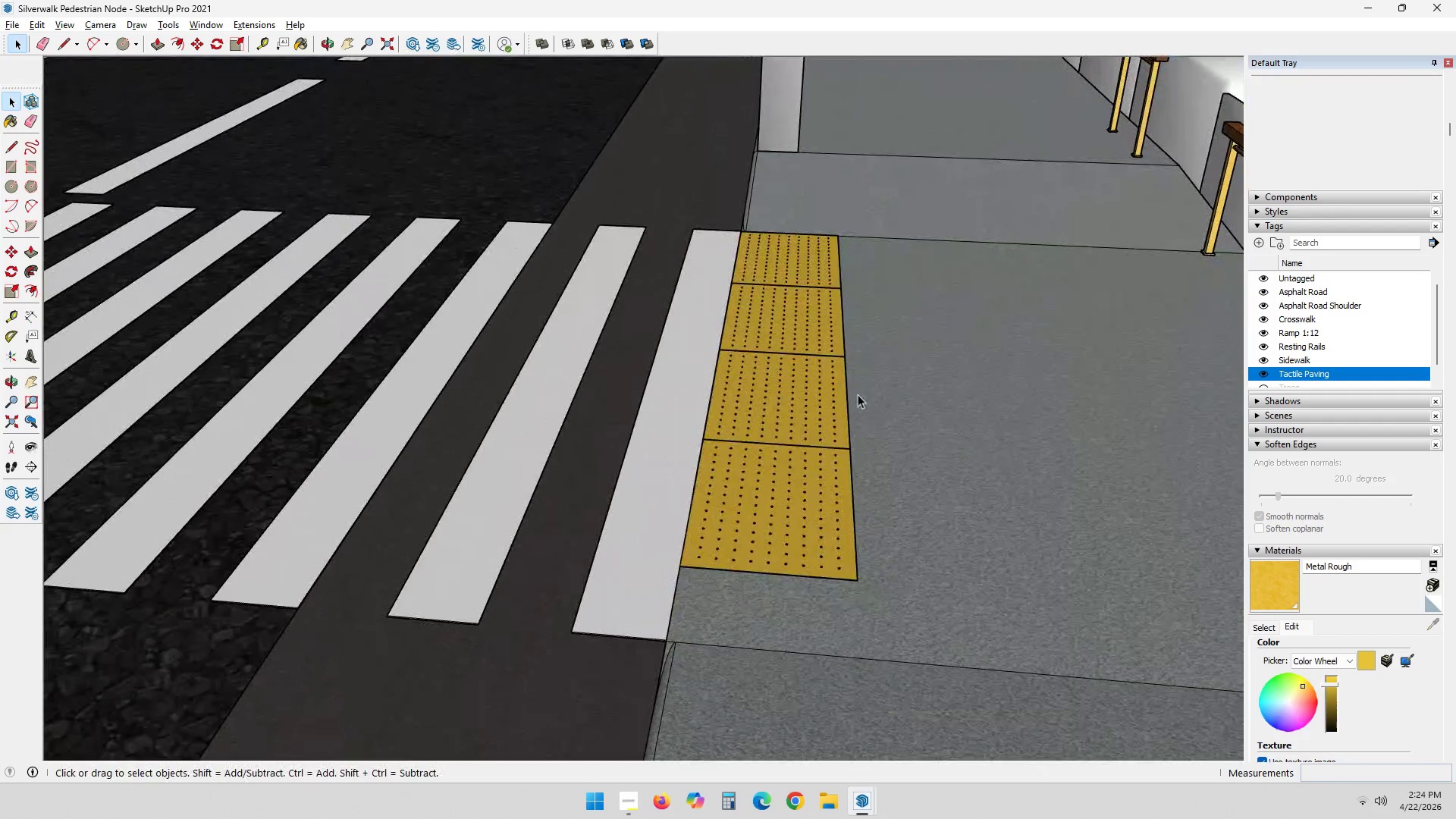 
scroll: coordinate [824, 394], scroll_direction: down, amount: 4.0
 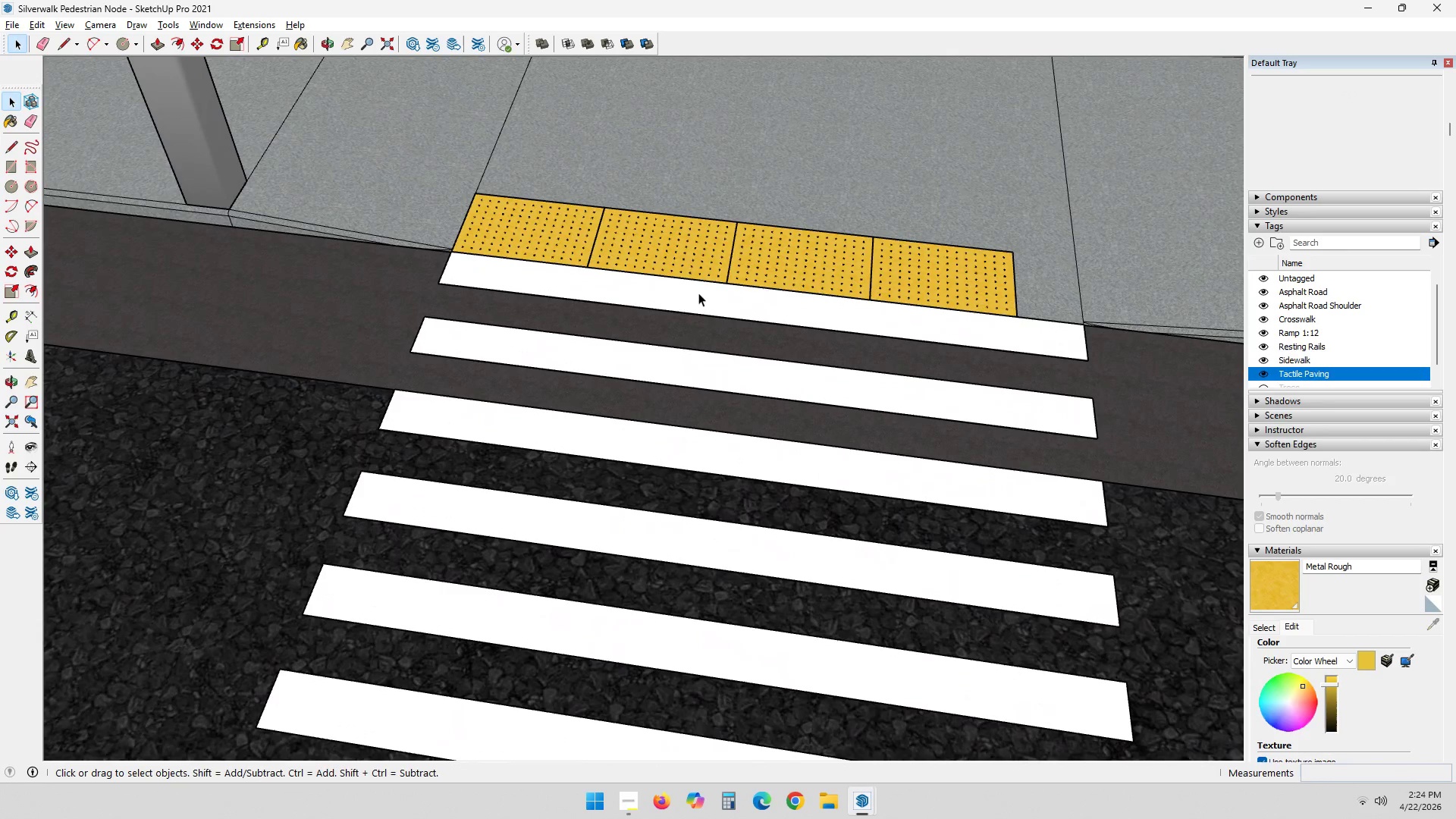 
hold_key(key=ShiftLeft, duration=0.44)
 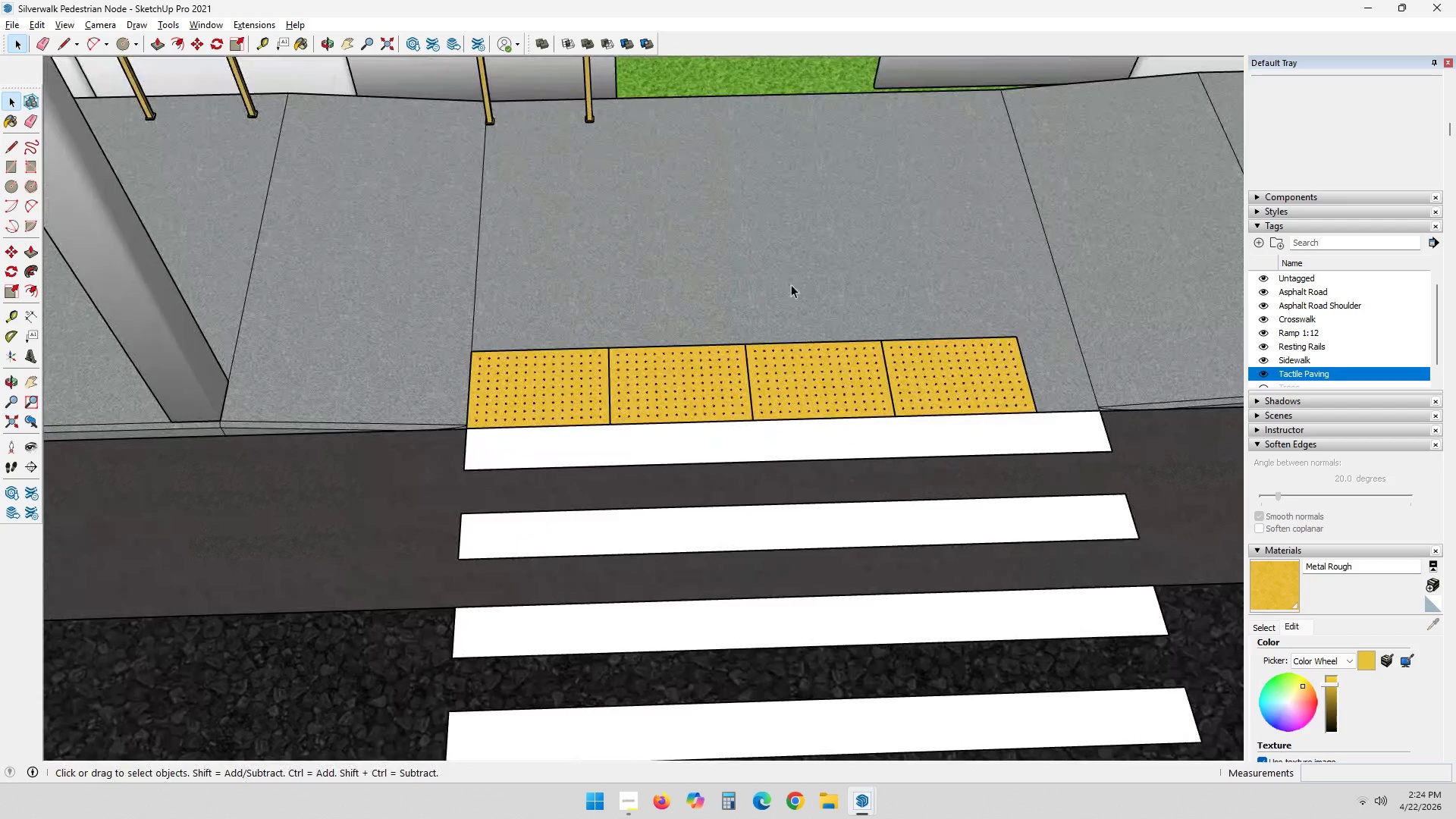 
hold_key(key=ShiftLeft, duration=0.42)
 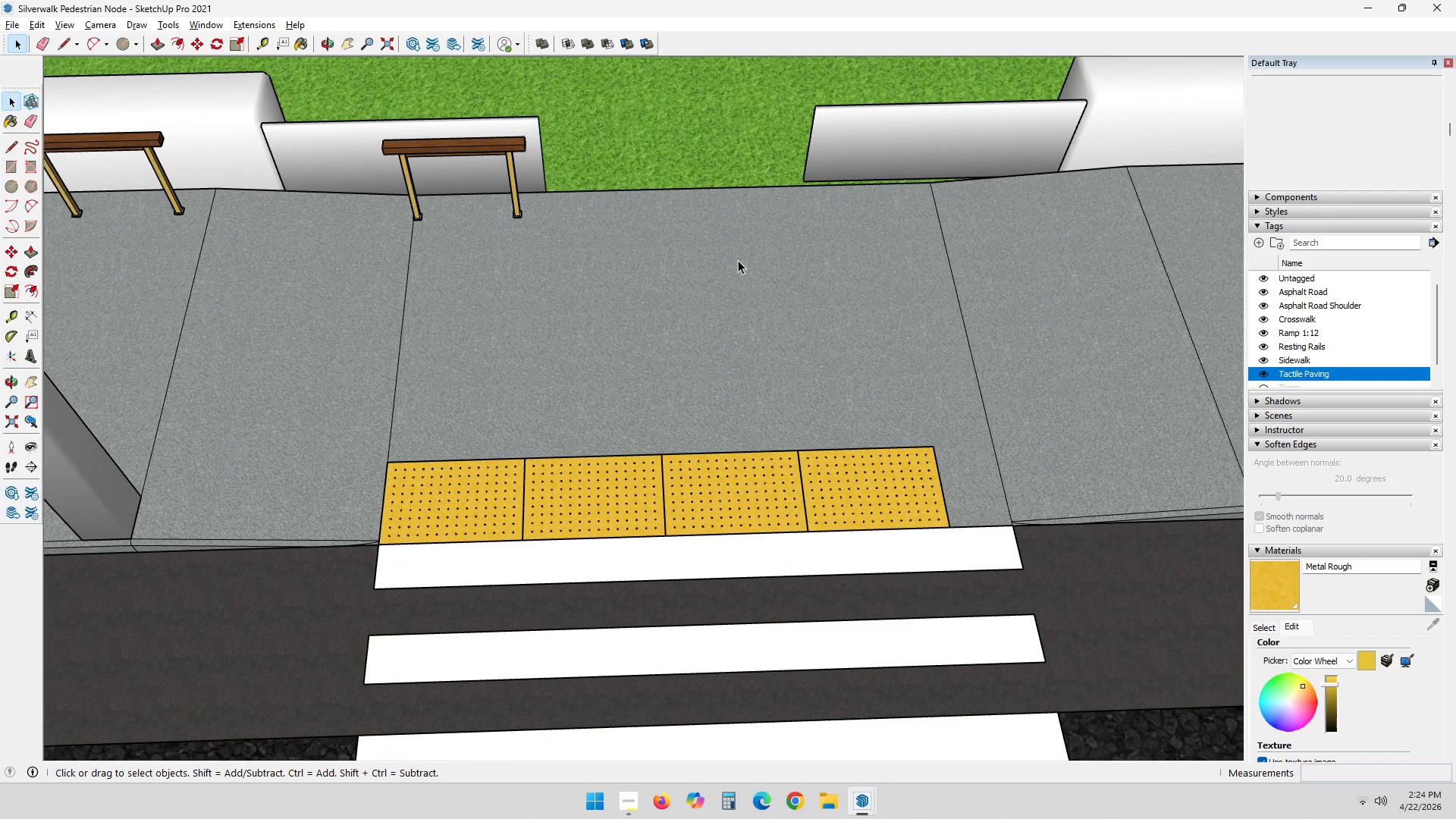 
key(L)
 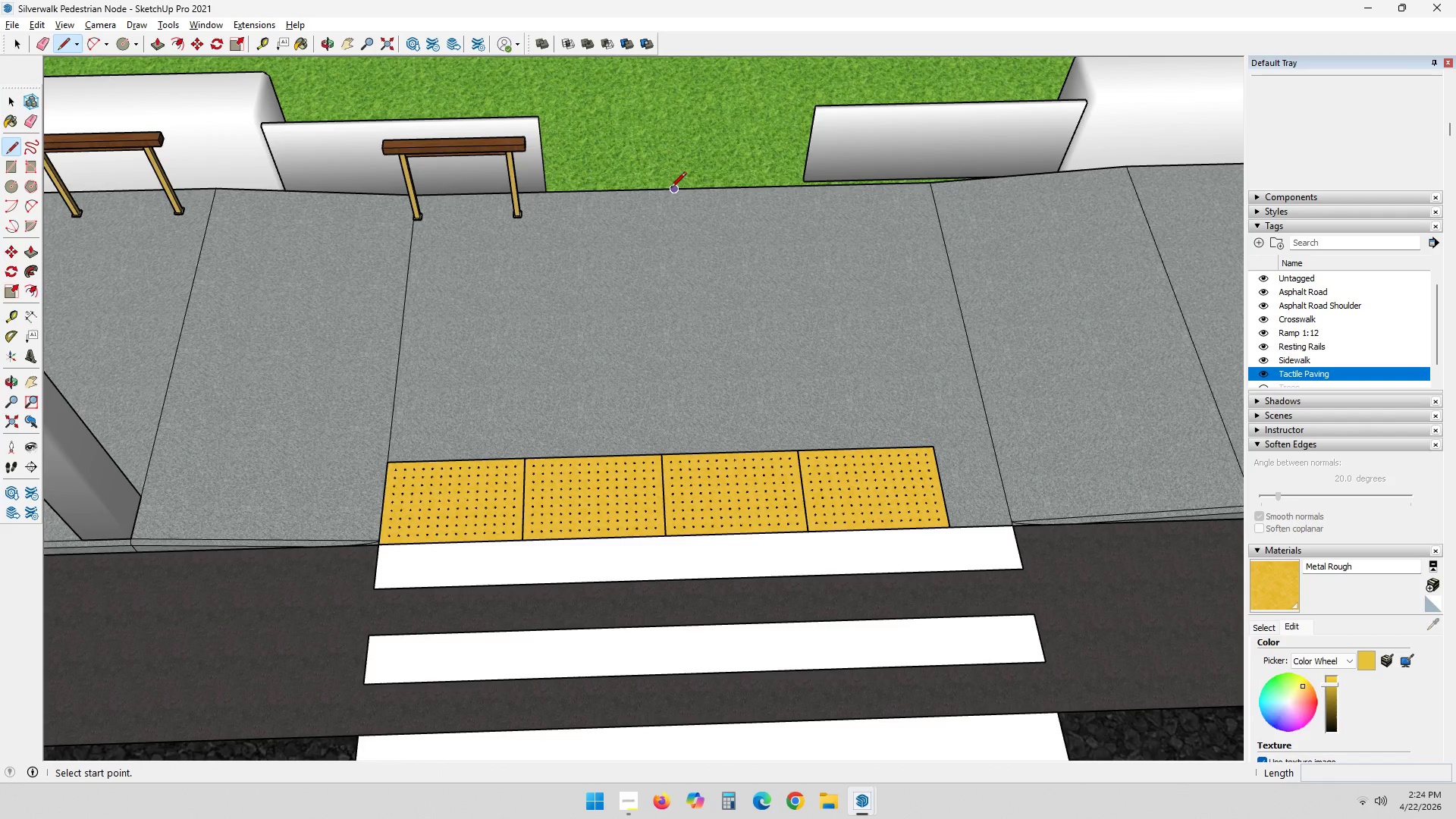 
left_click([674, 189])
 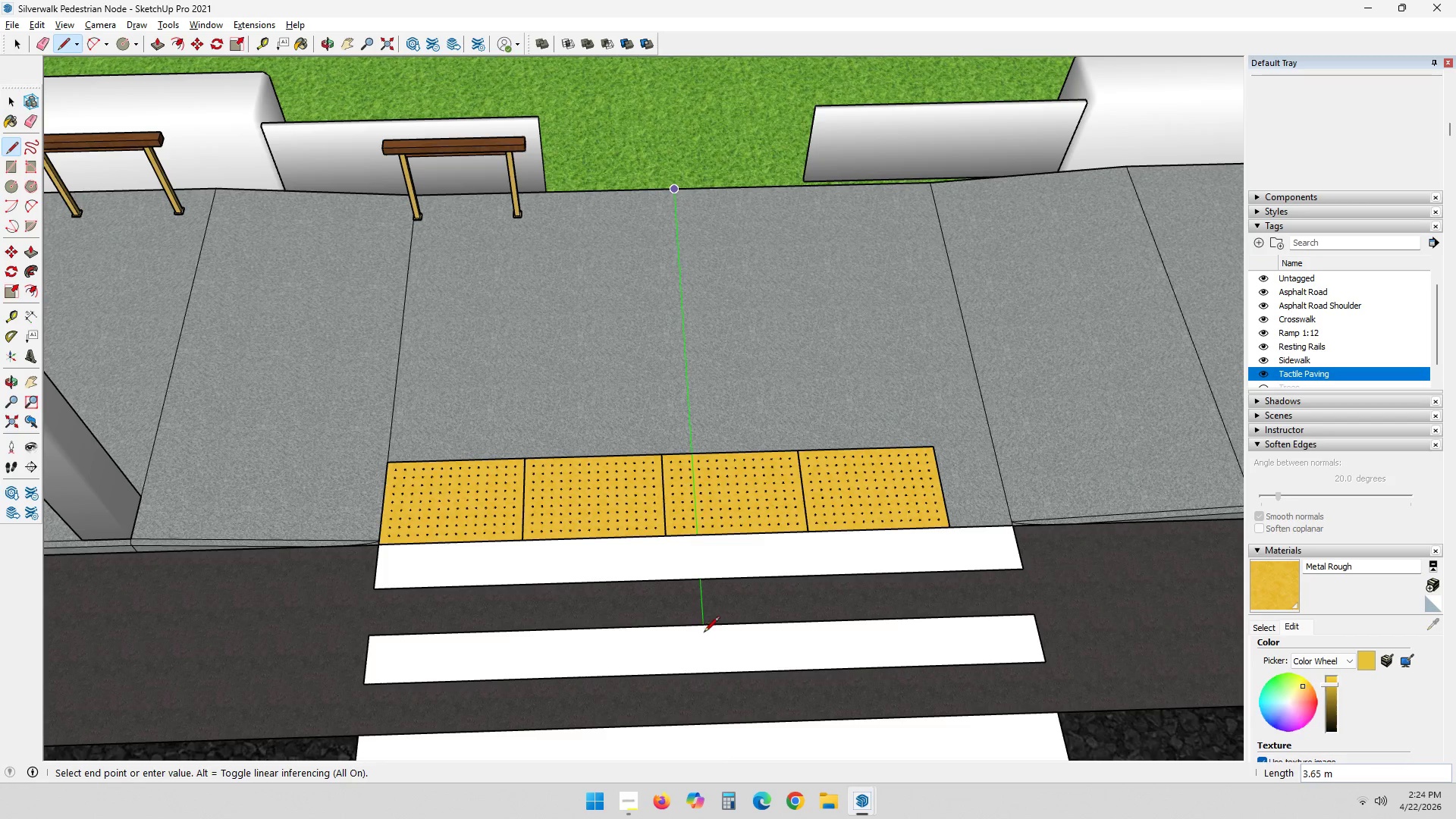 
left_click([702, 633])
 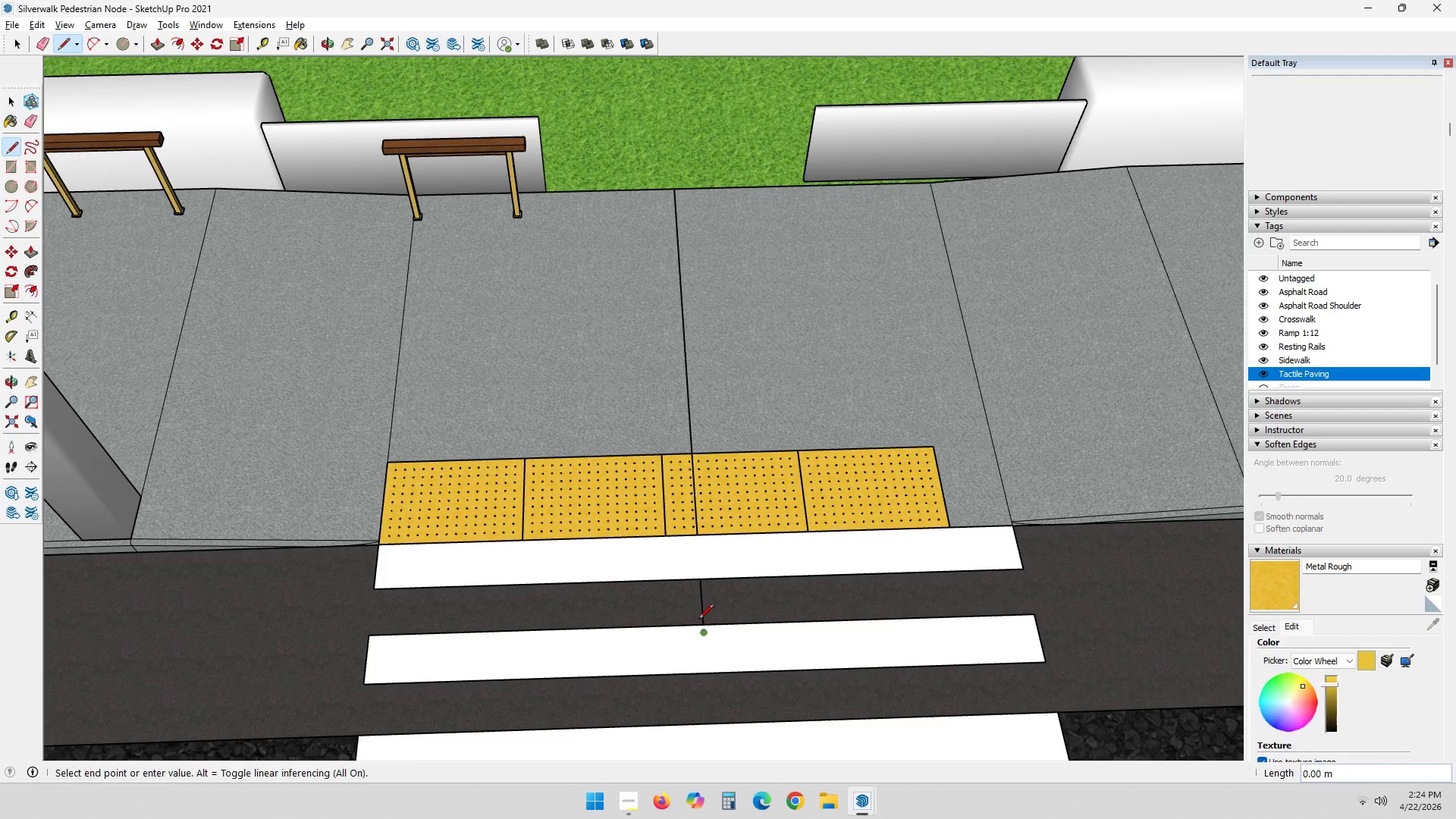 
key(Space)
 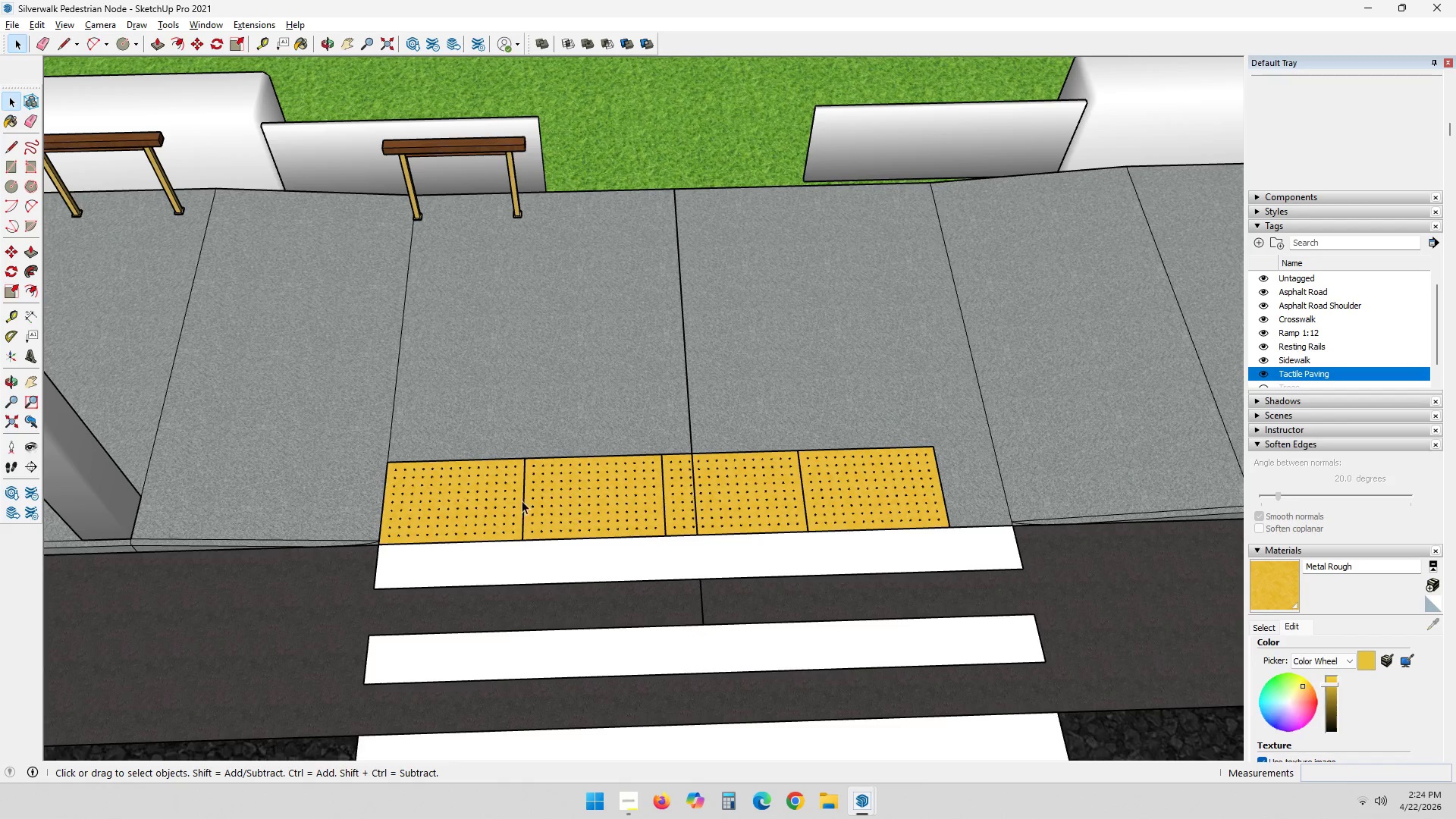 
left_click([513, 500])
 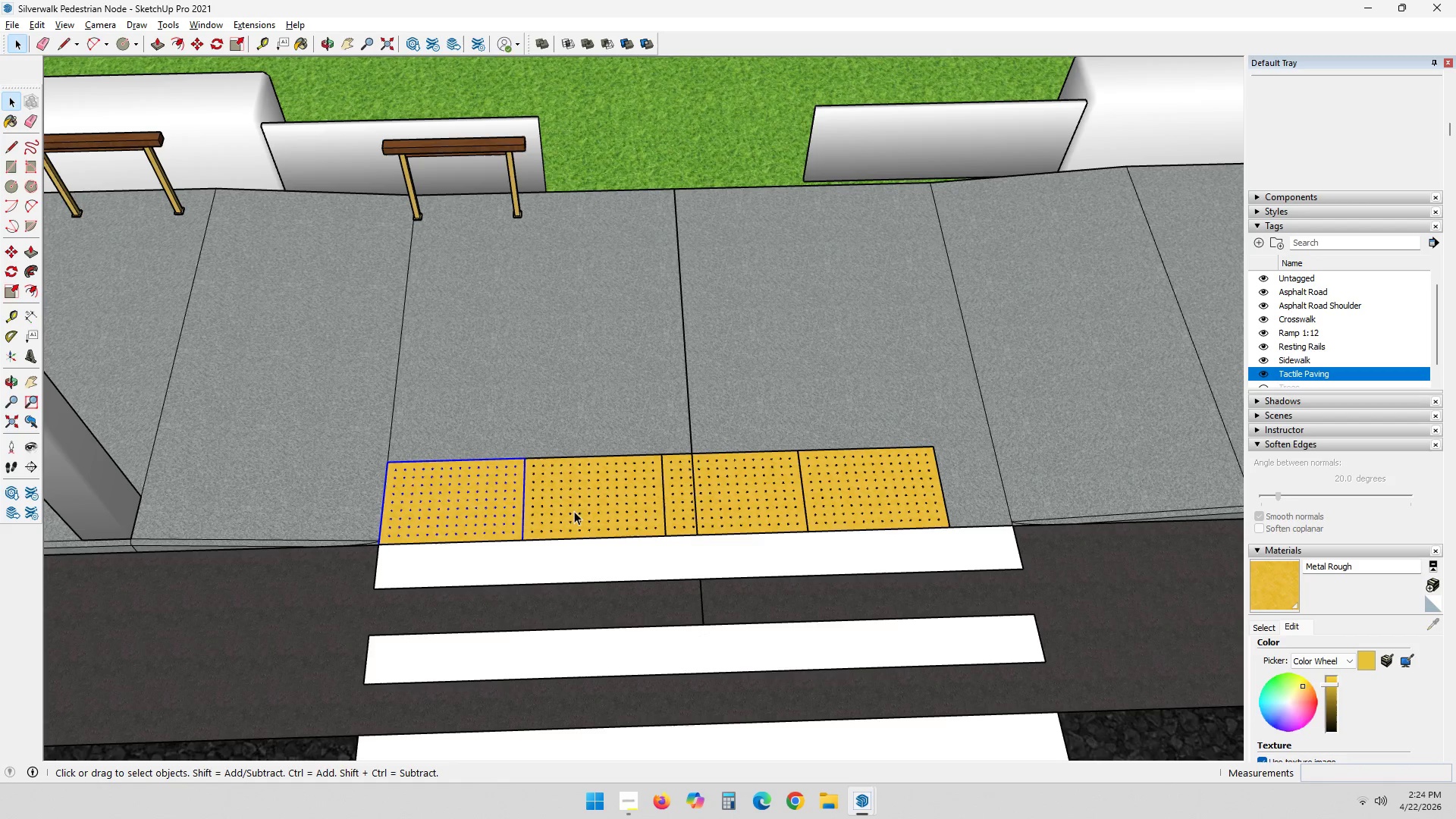 
hold_key(key=ControlLeft, duration=1.36)
double_click([617, 498])
 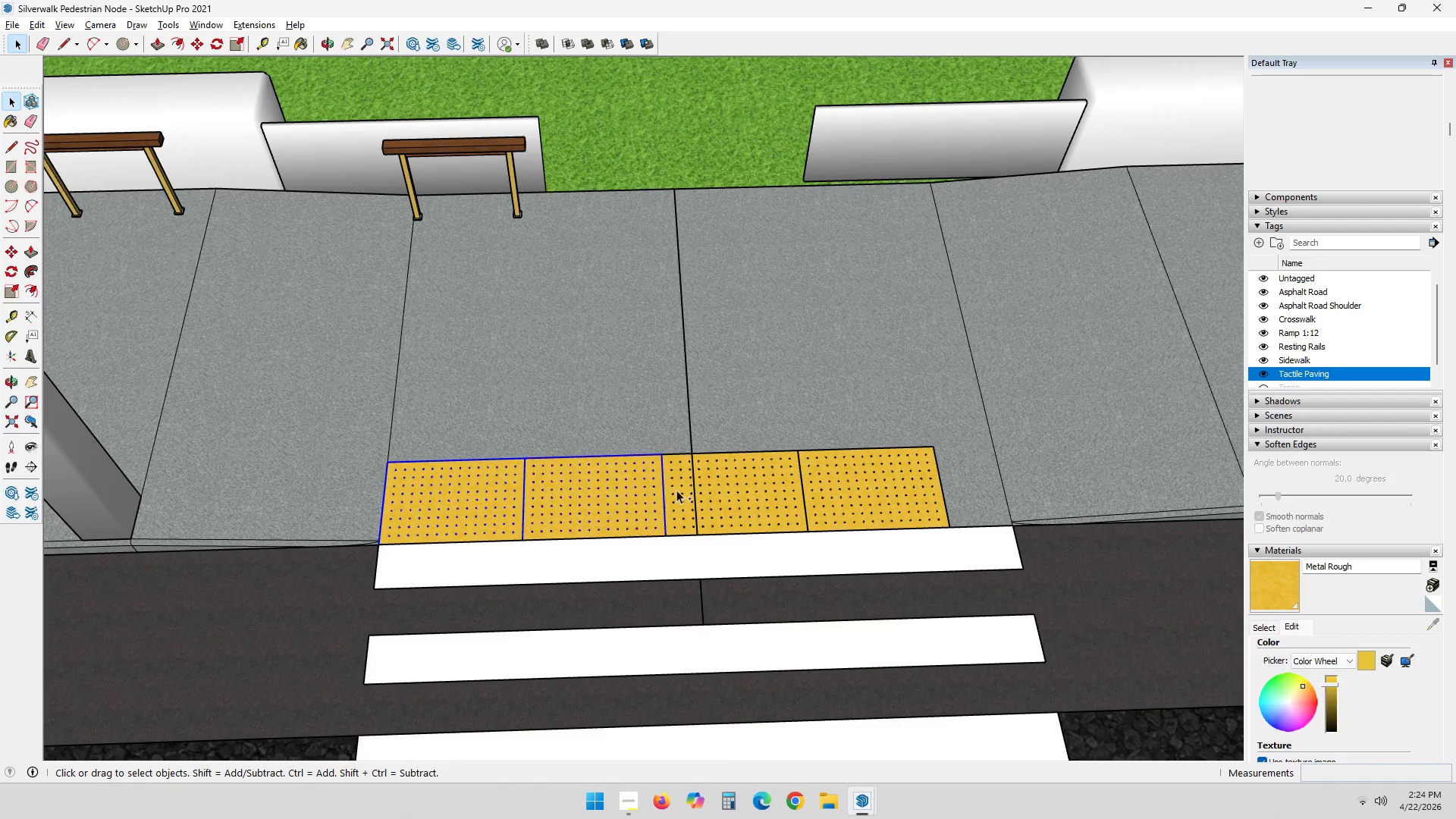 
triple_click([678, 490])
 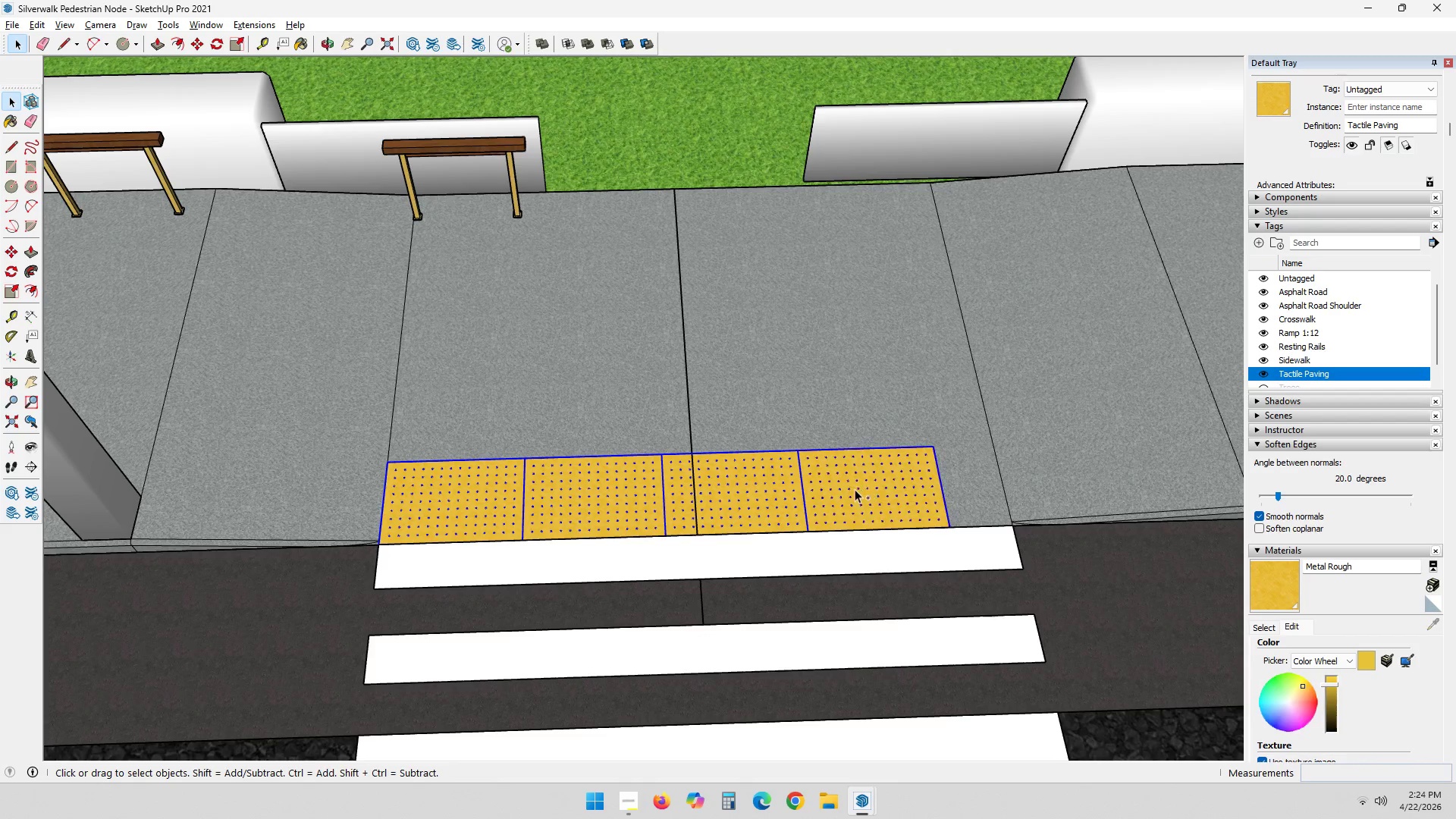 
scroll: coordinate [584, 438], scroll_direction: up, amount: 11.0
 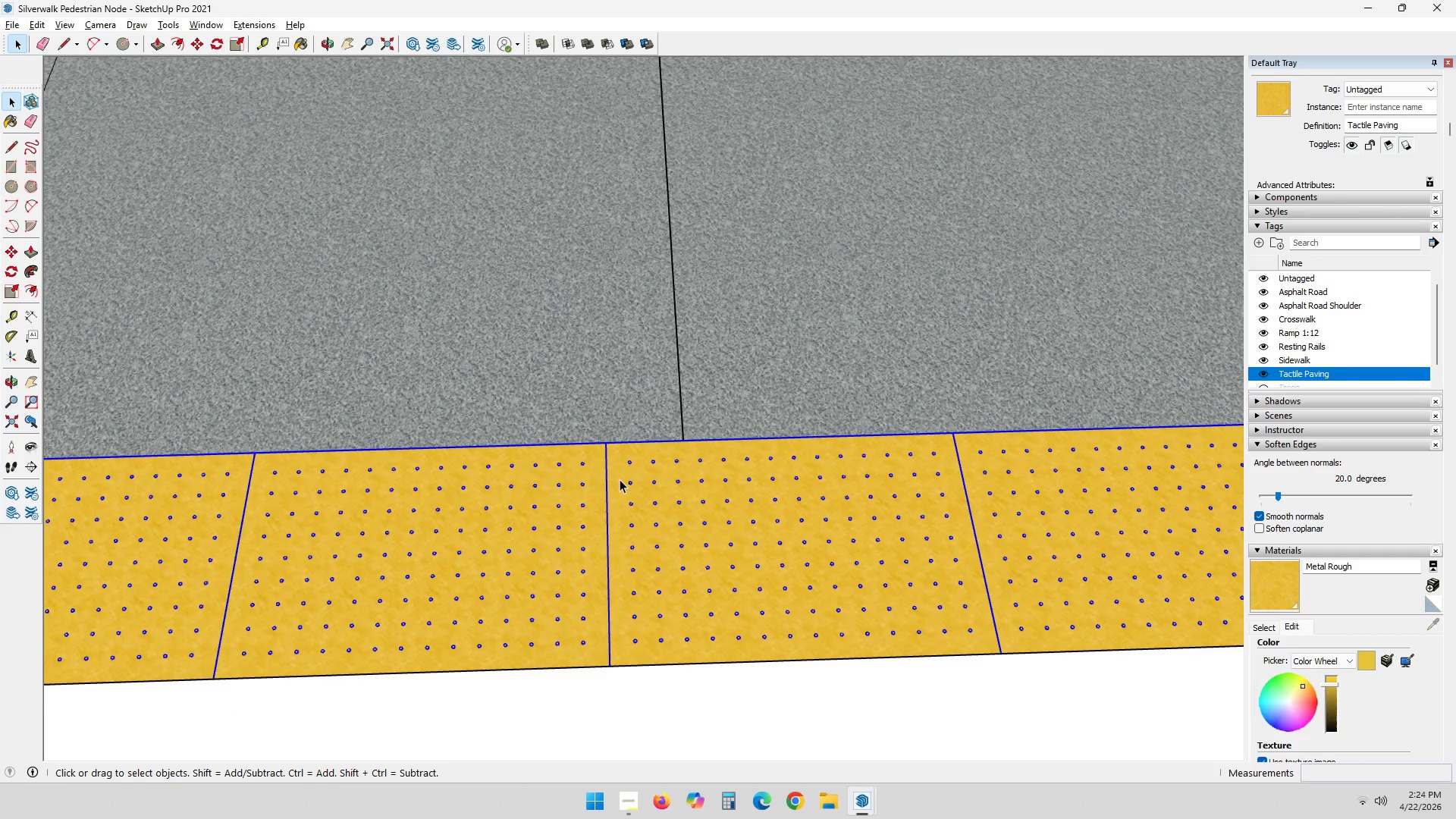 
key(M)
 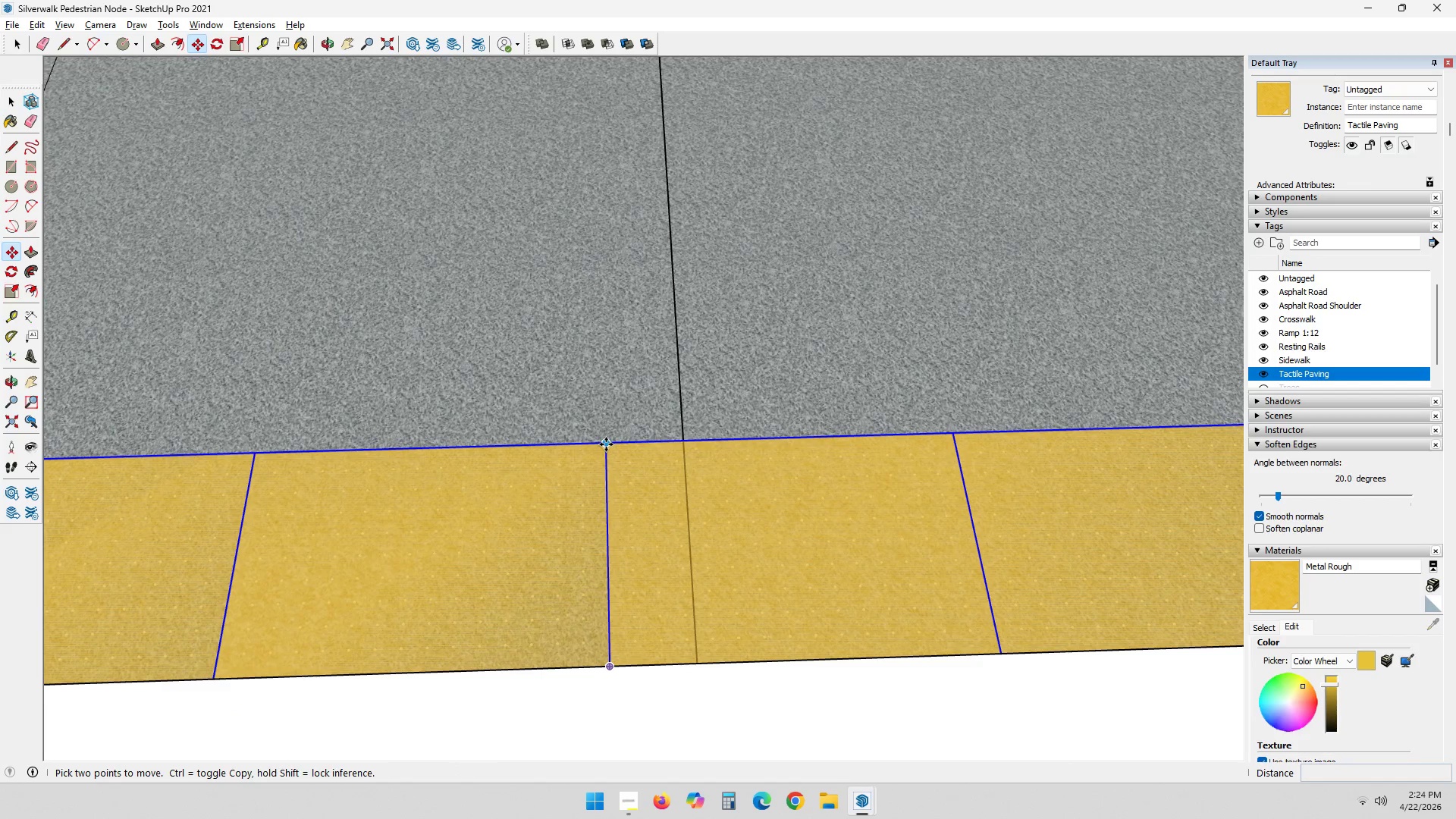 
left_click([606, 444])
 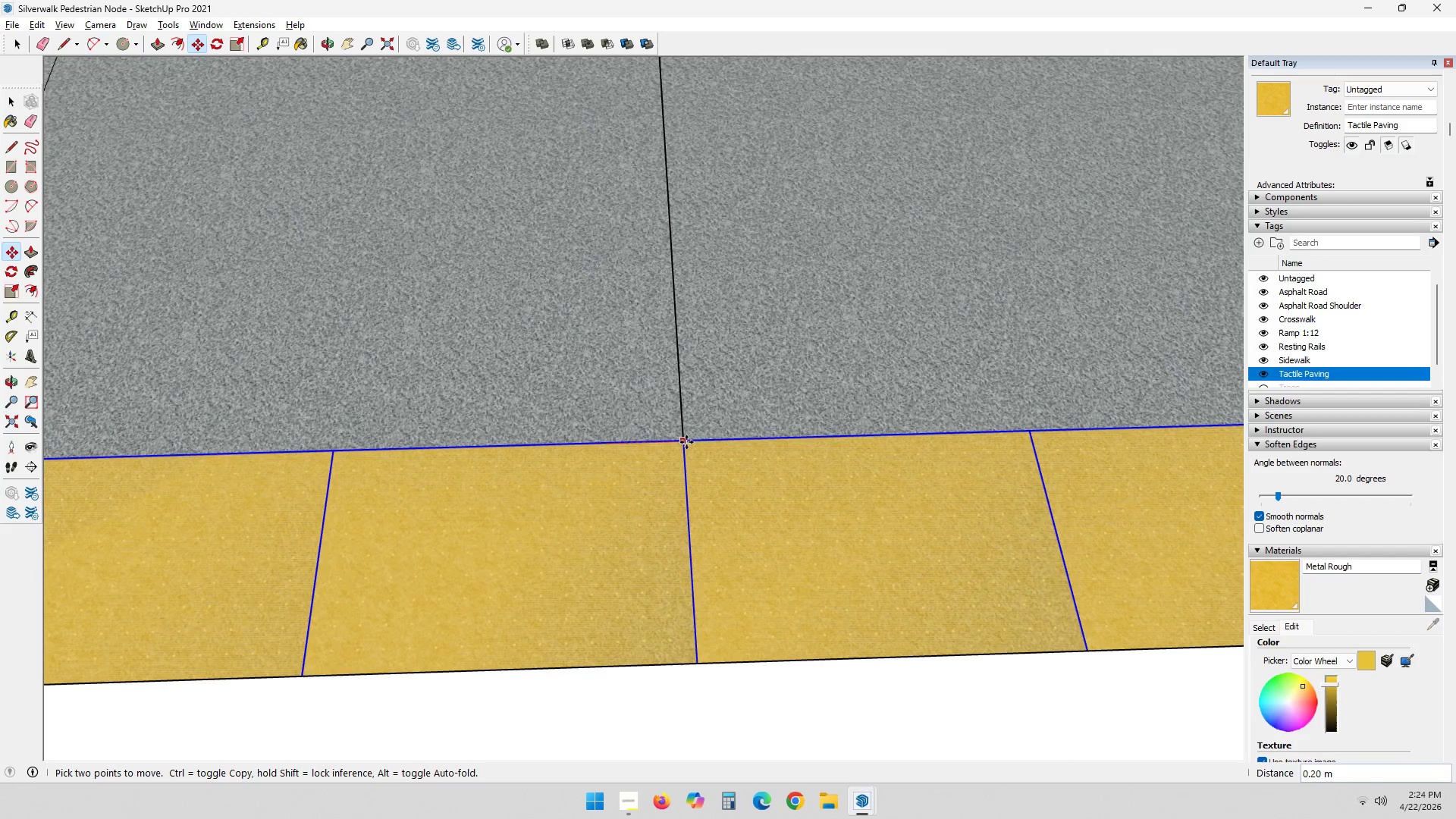 
left_click([688, 442])
 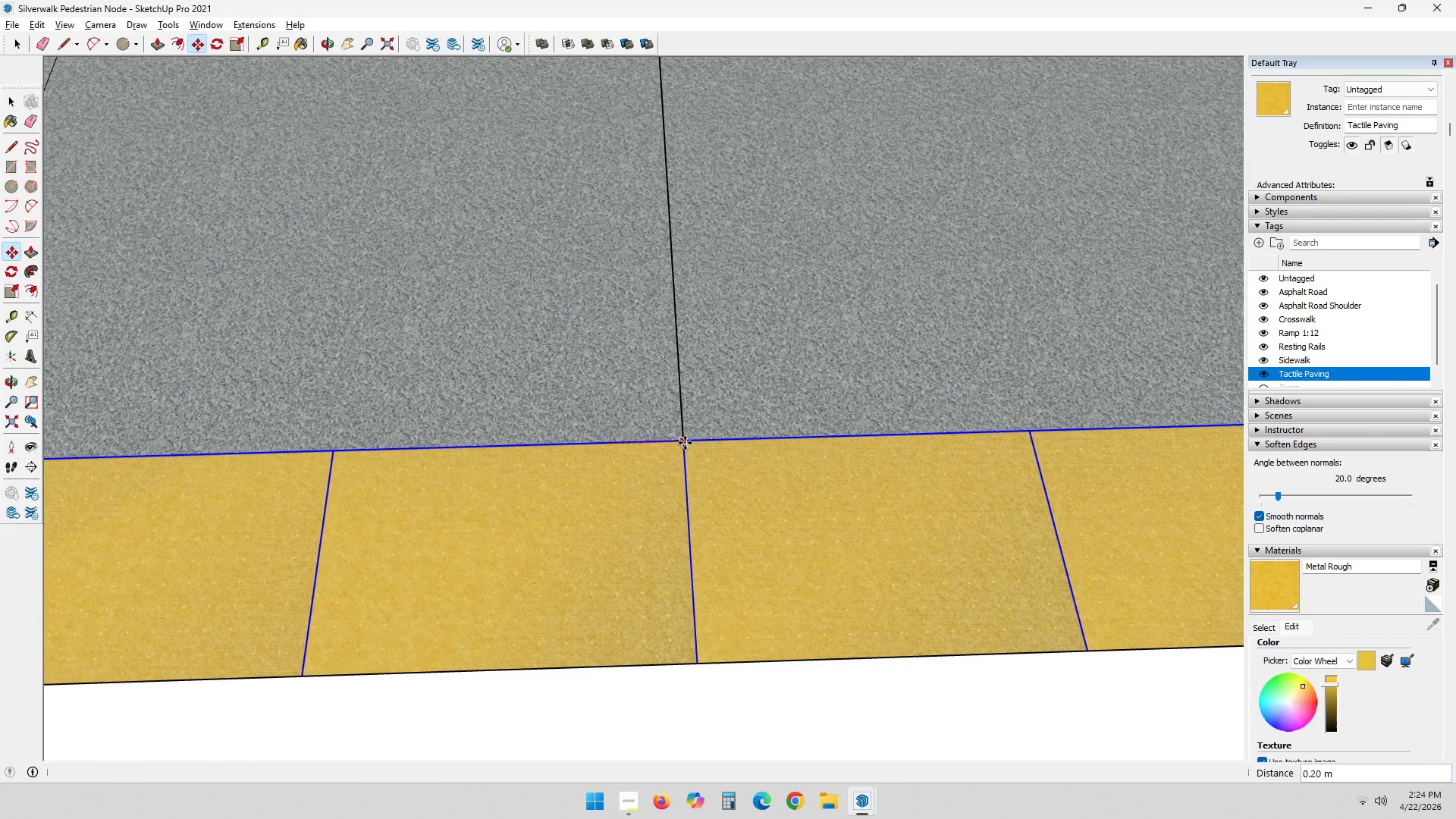 
key(Space)
 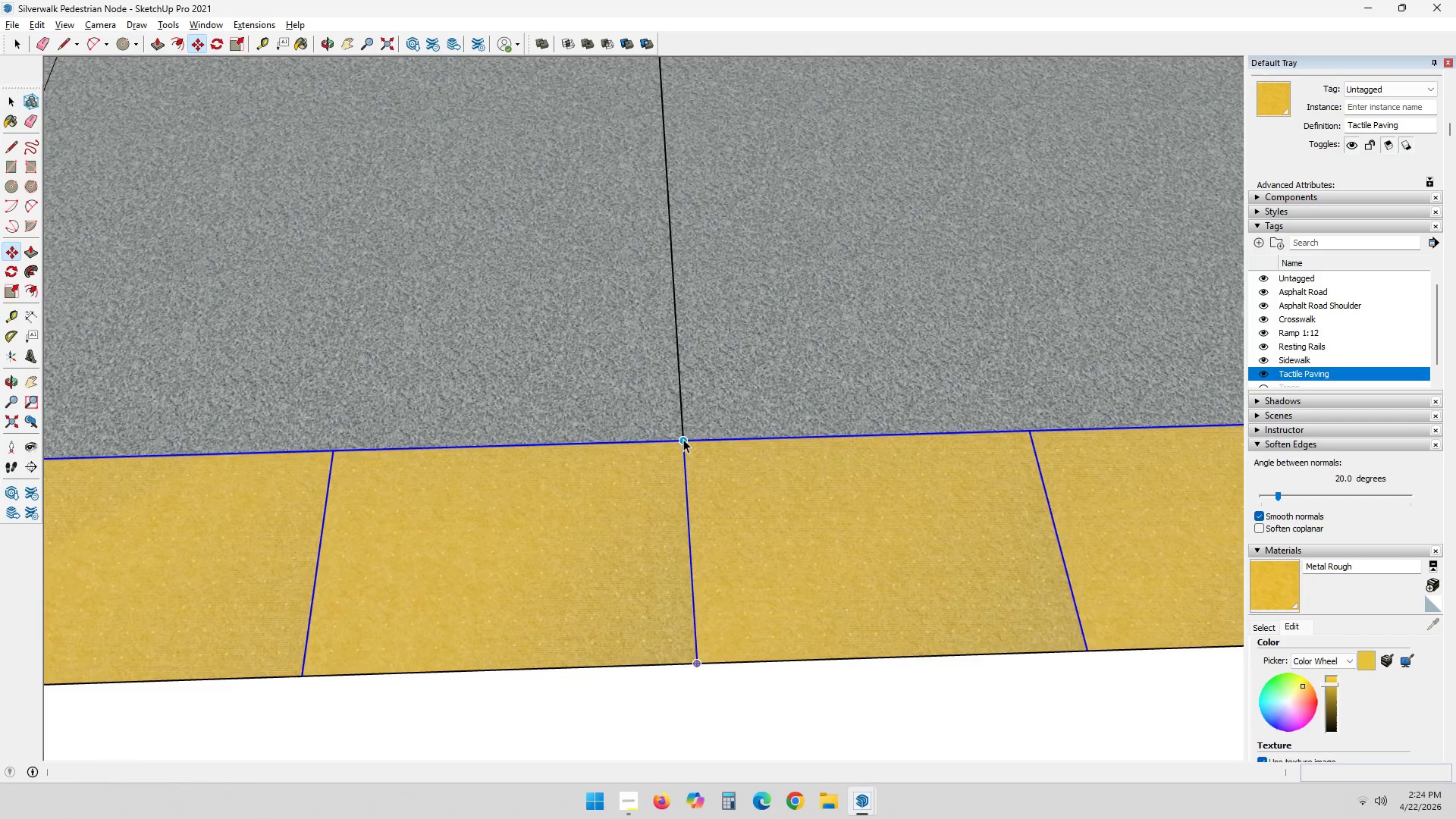 
key(Escape)
 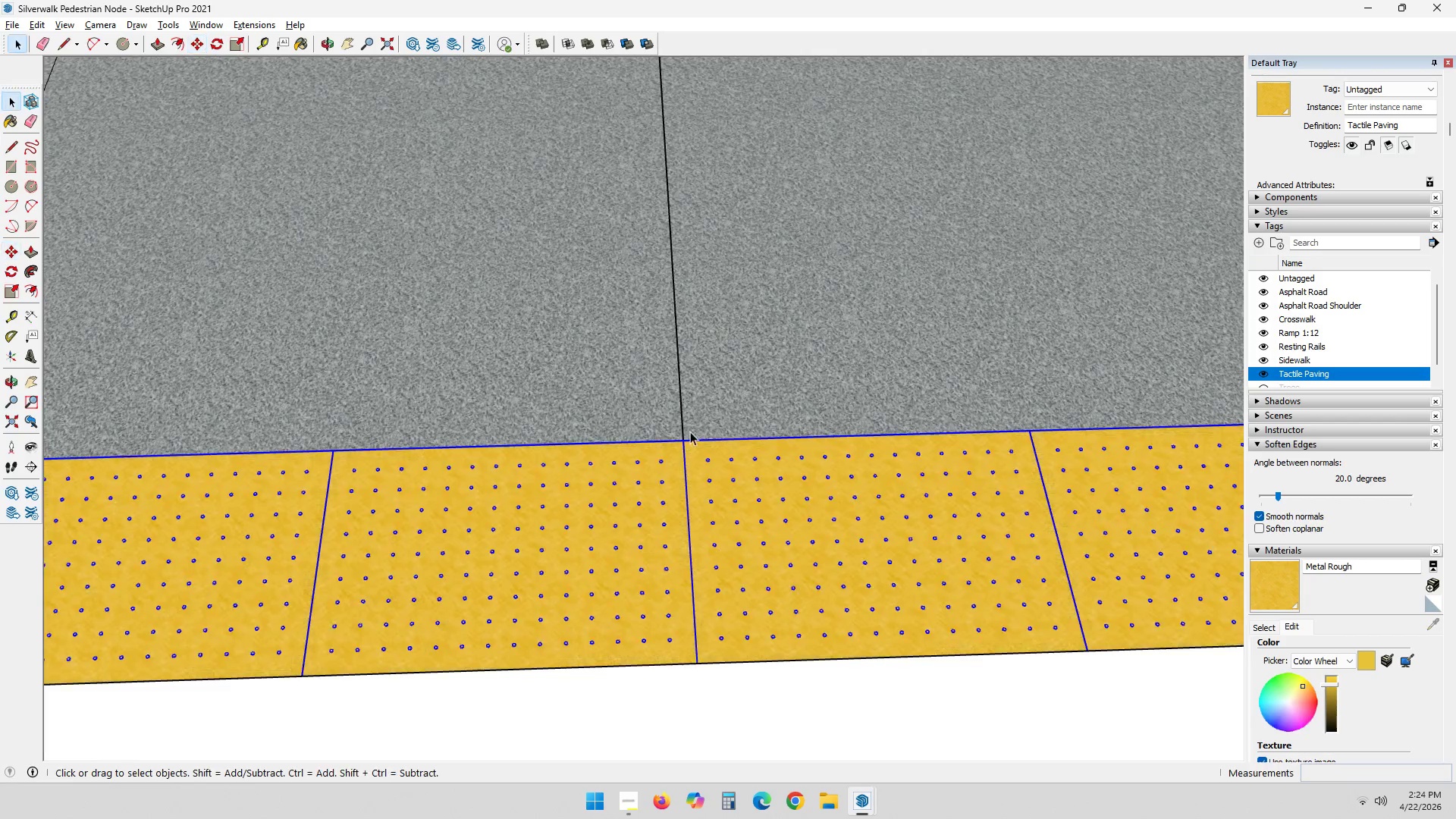 
scroll: coordinate [688, 405], scroll_direction: down, amount: 12.0
 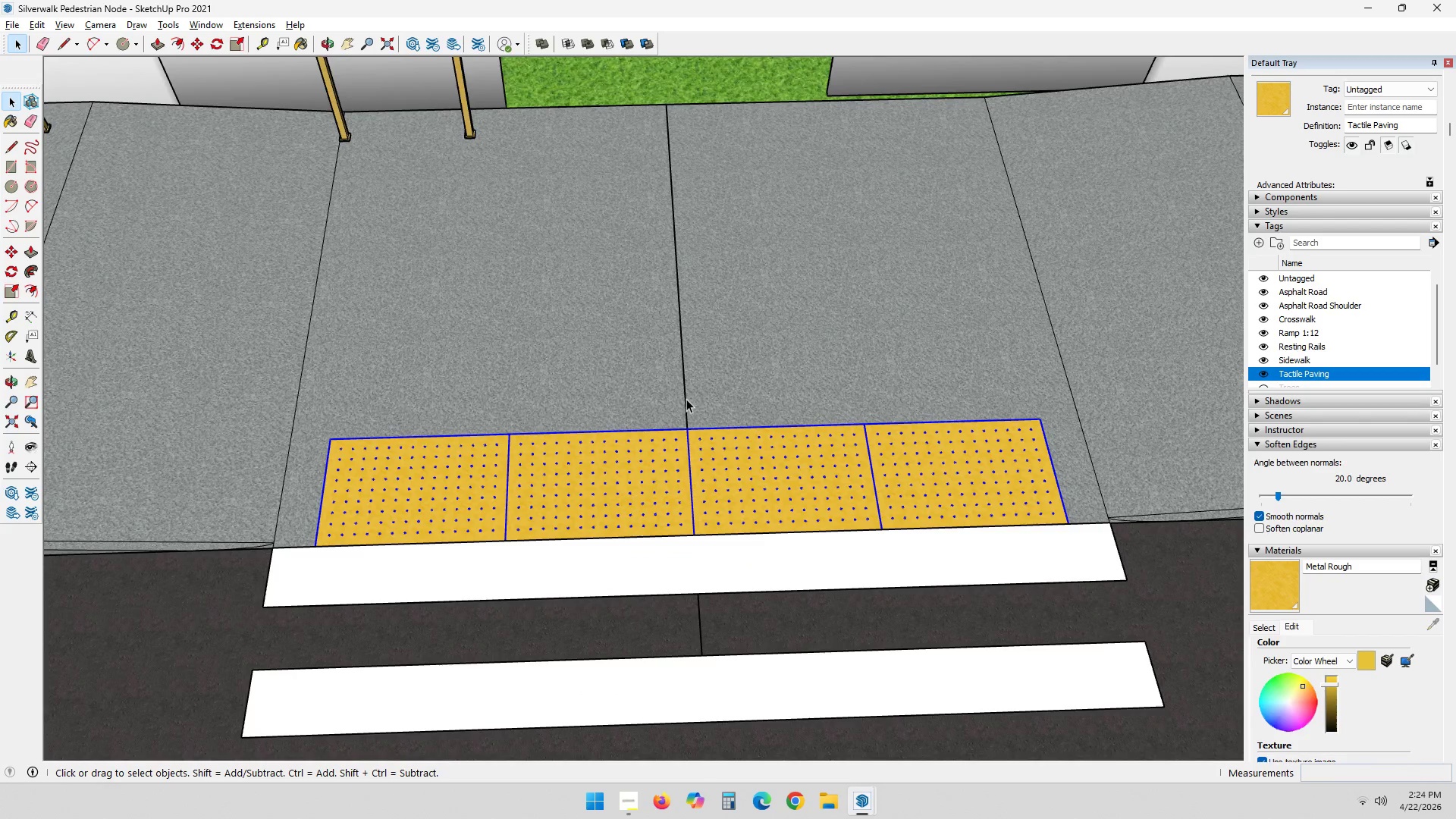 
left_click([684, 397])
 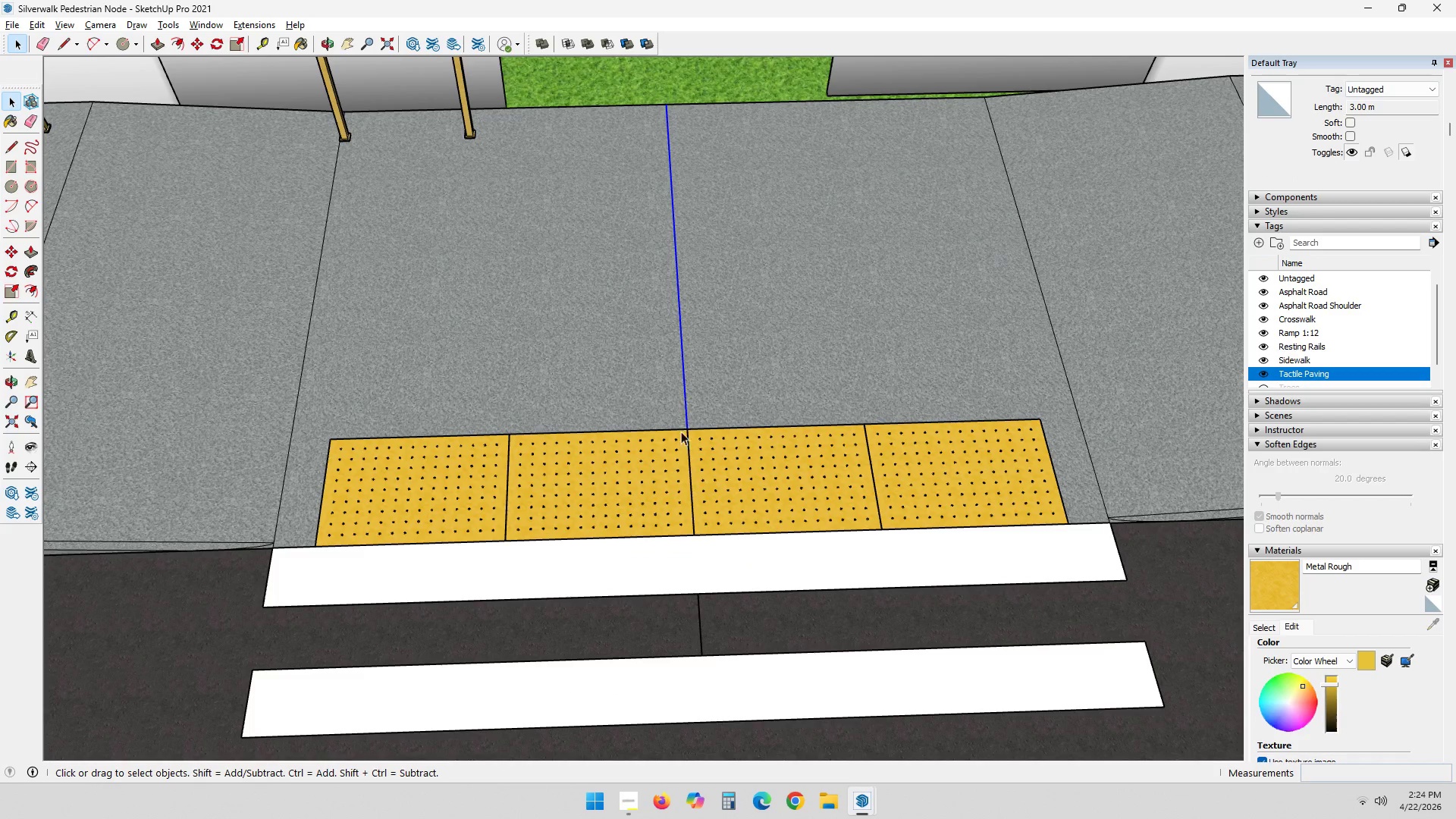 
hold_key(key=ControlLeft, duration=0.8)
left_click([701, 623])
 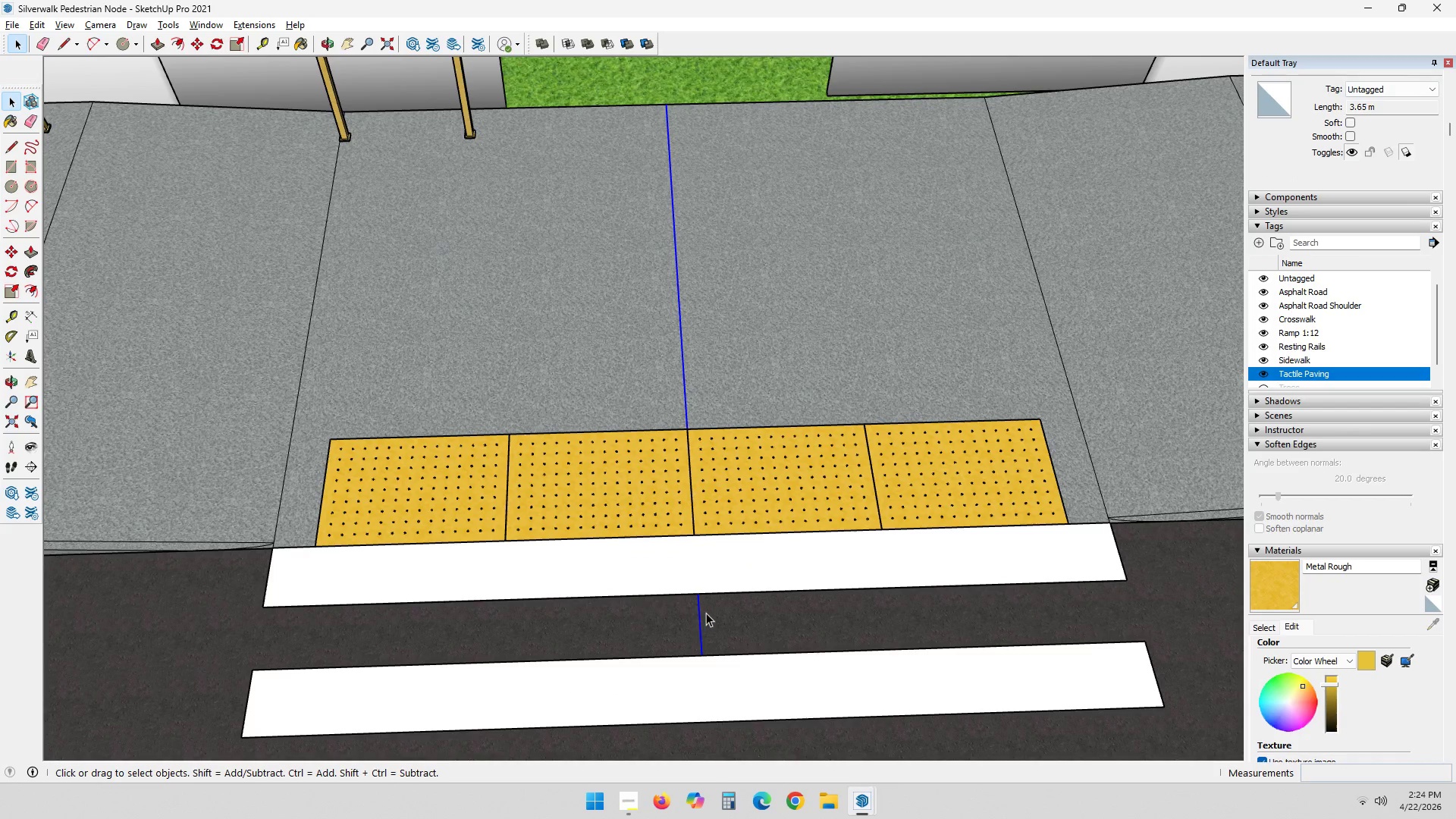 
key(Delete)
 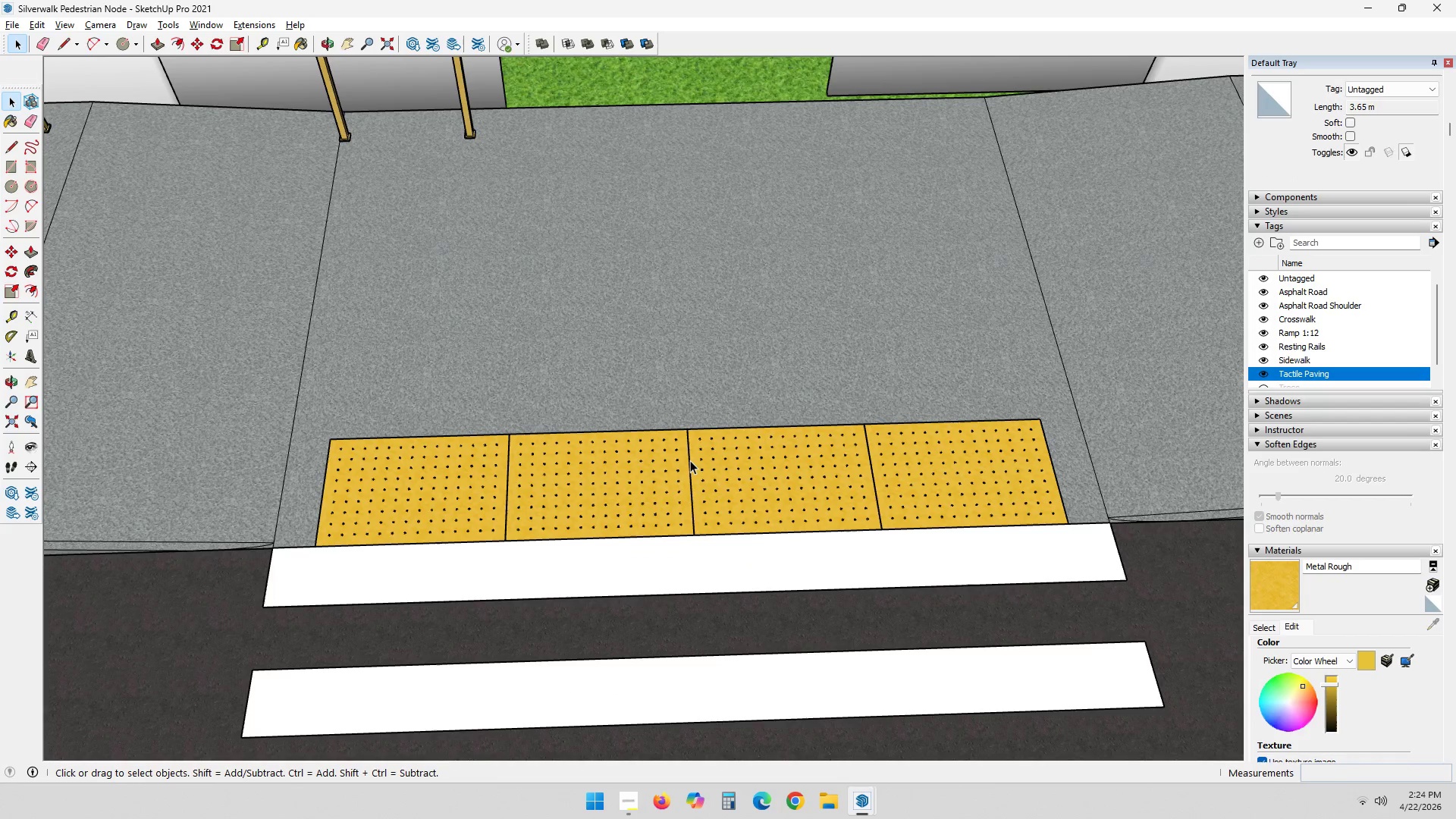 
scroll: coordinate [692, 463], scroll_direction: down, amount: 6.0
 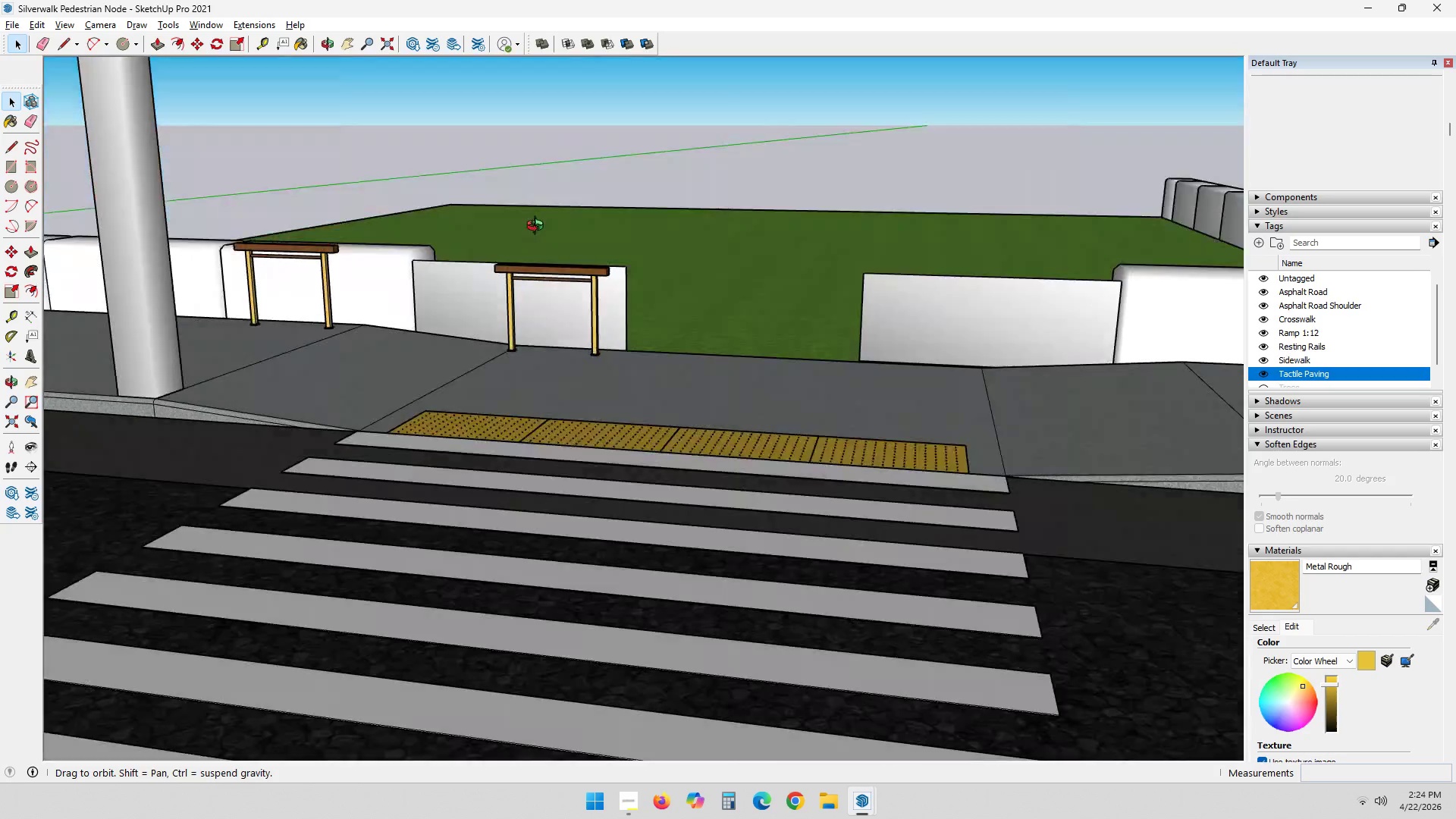 
key(Space)
 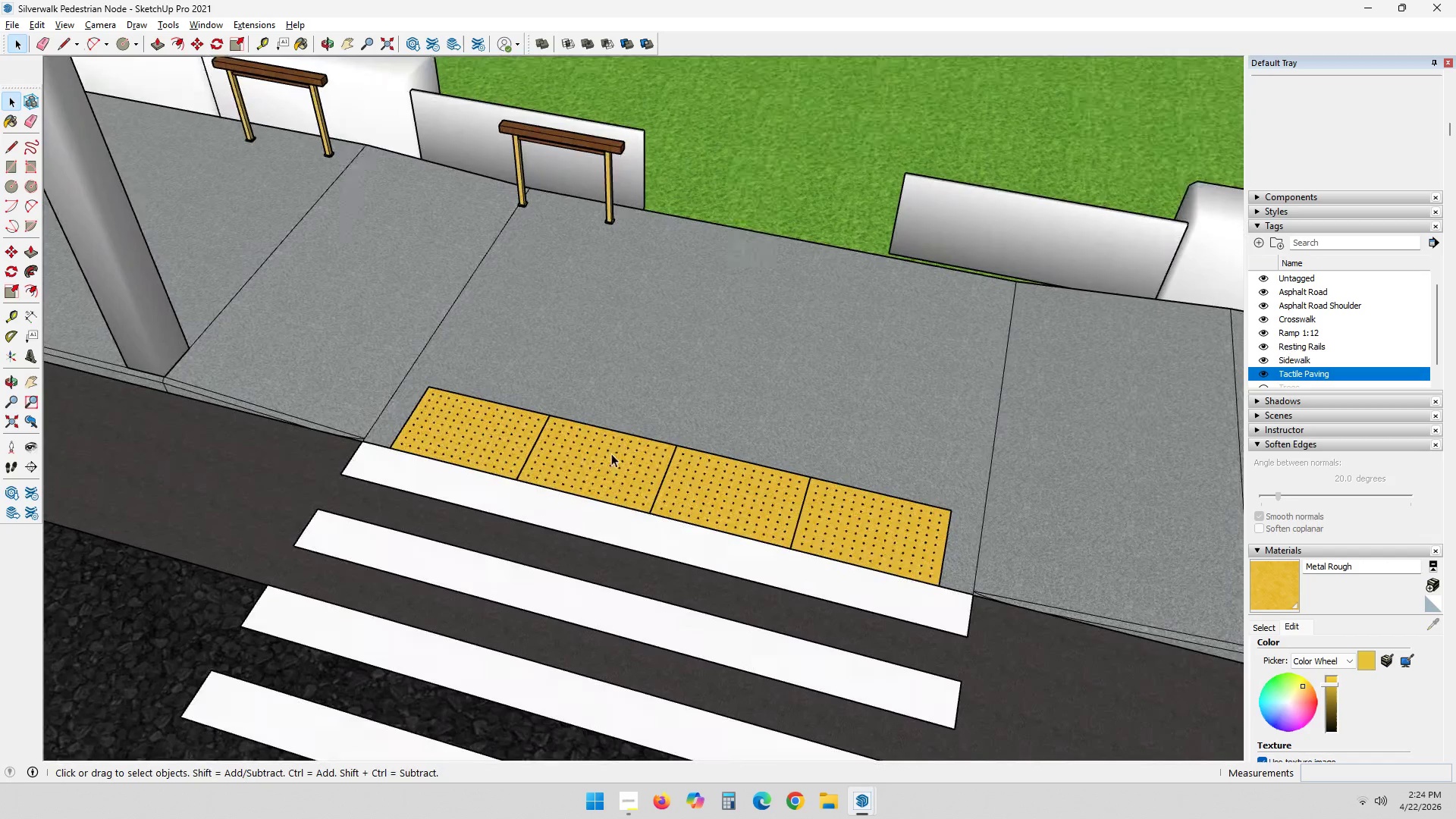 
key(Escape)
 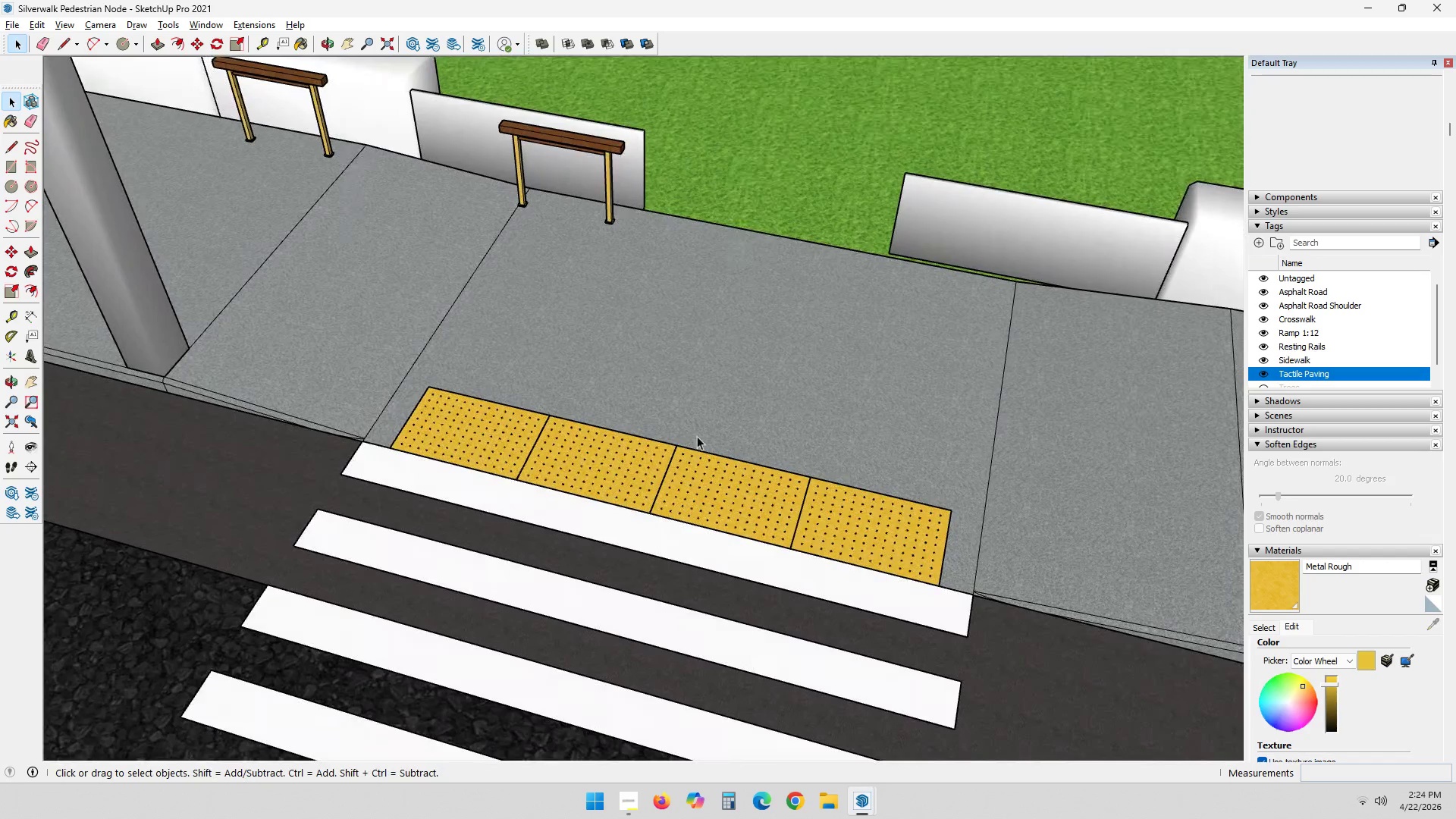 
key(Escape)
 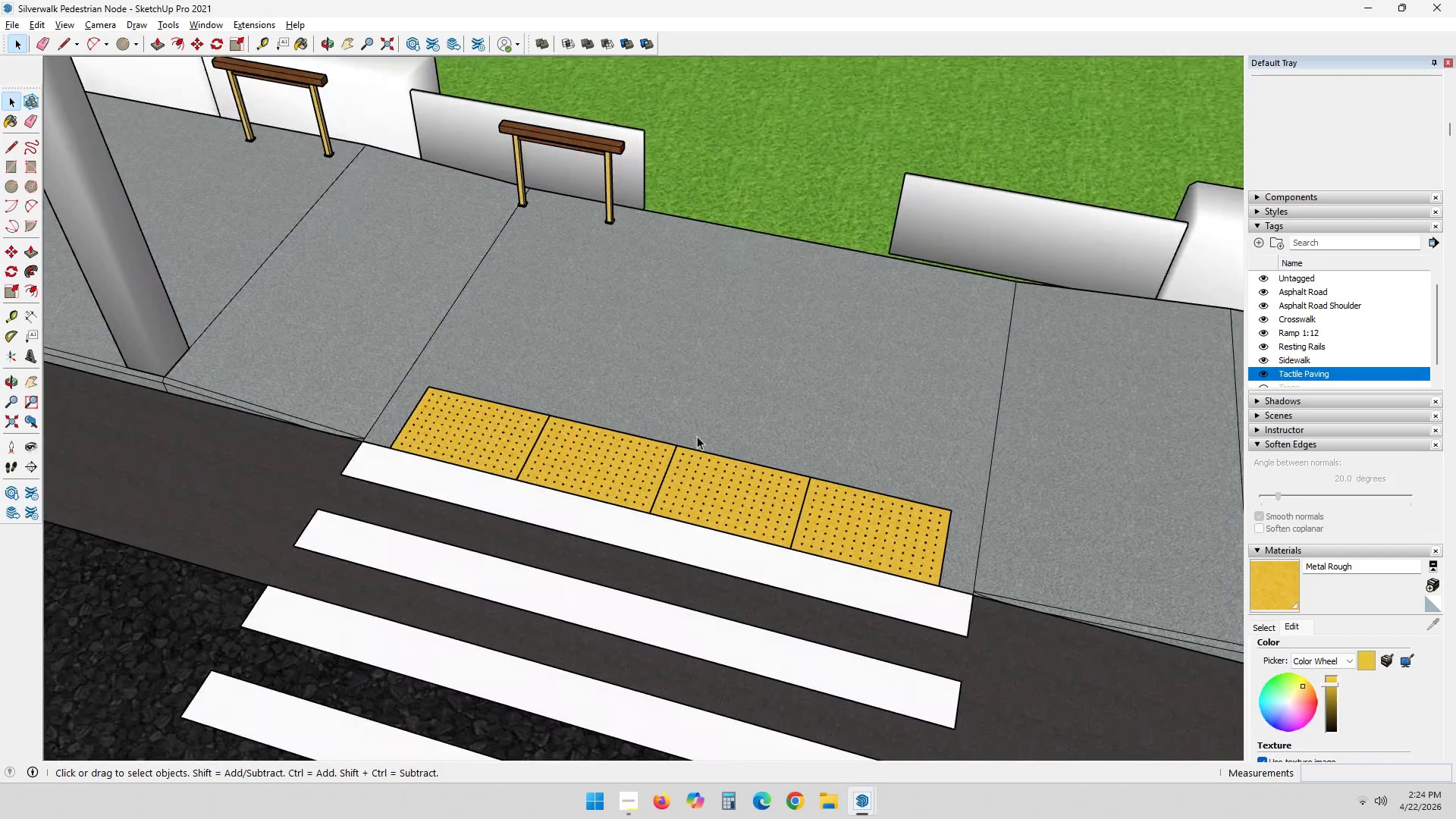 
scroll: coordinate [576, 528], scroll_direction: down, amount: 16.0
 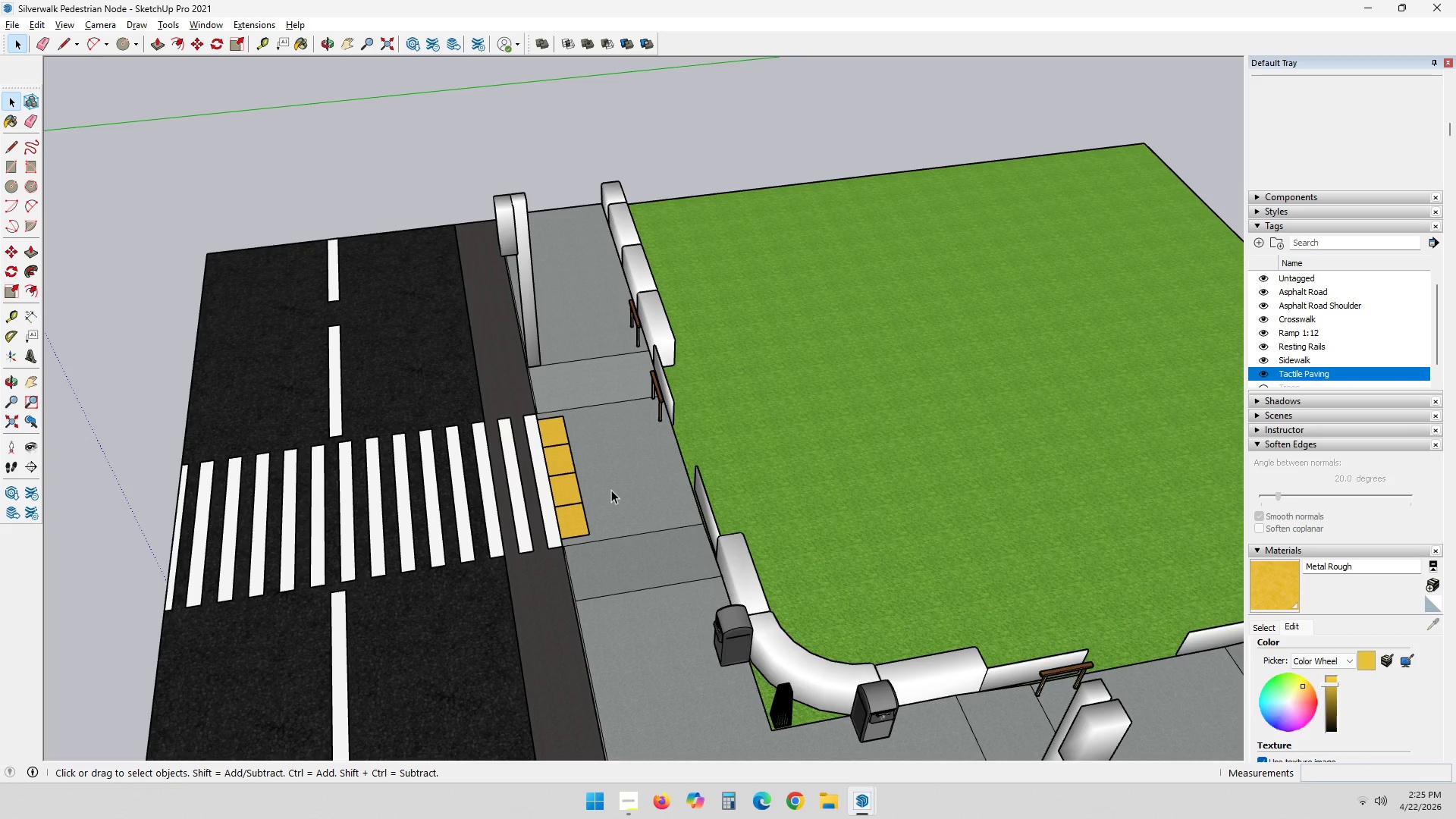 
wait(15.24)
 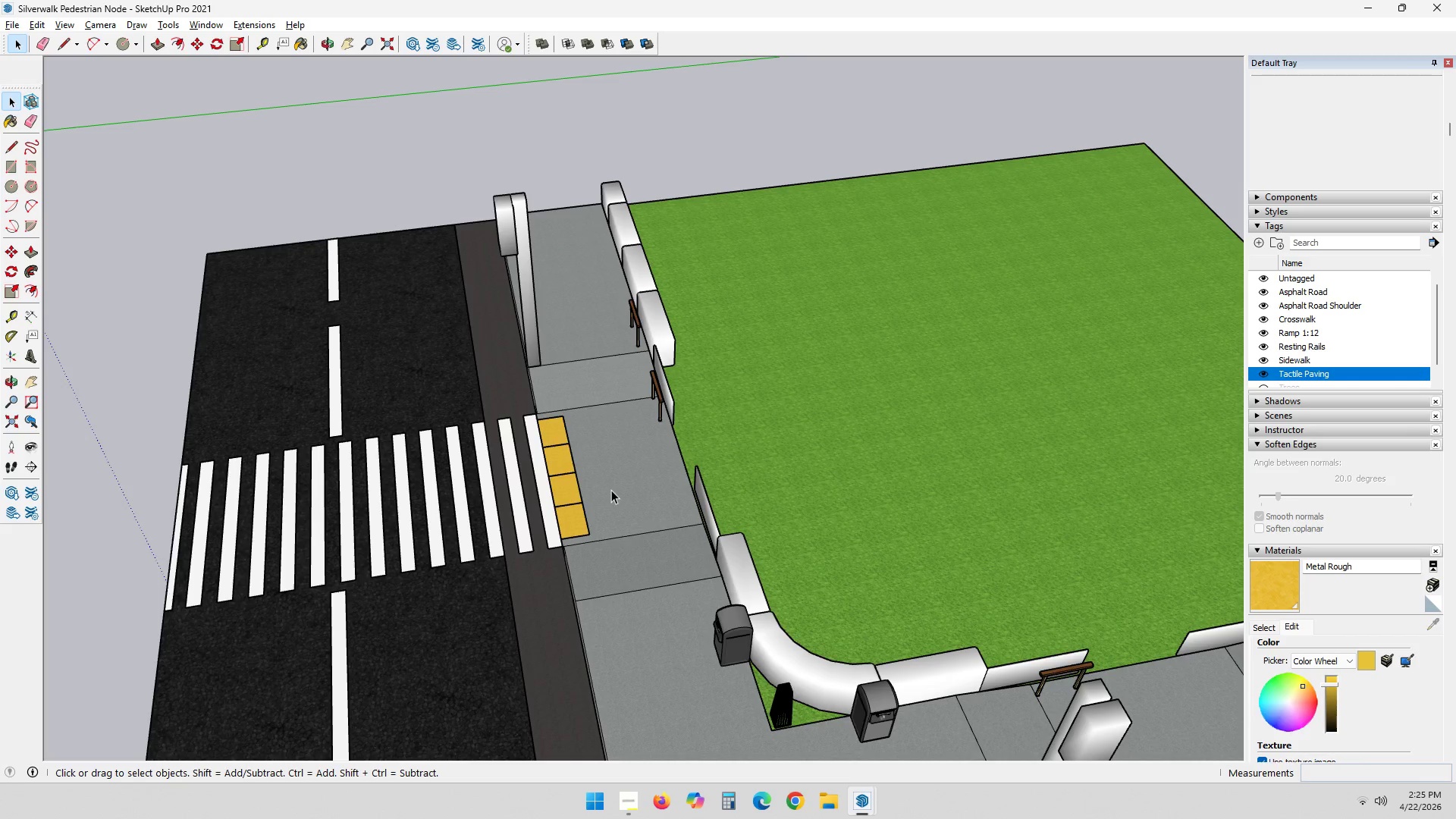 
scroll: coordinate [576, 579], scroll_direction: down, amount: 1.0
 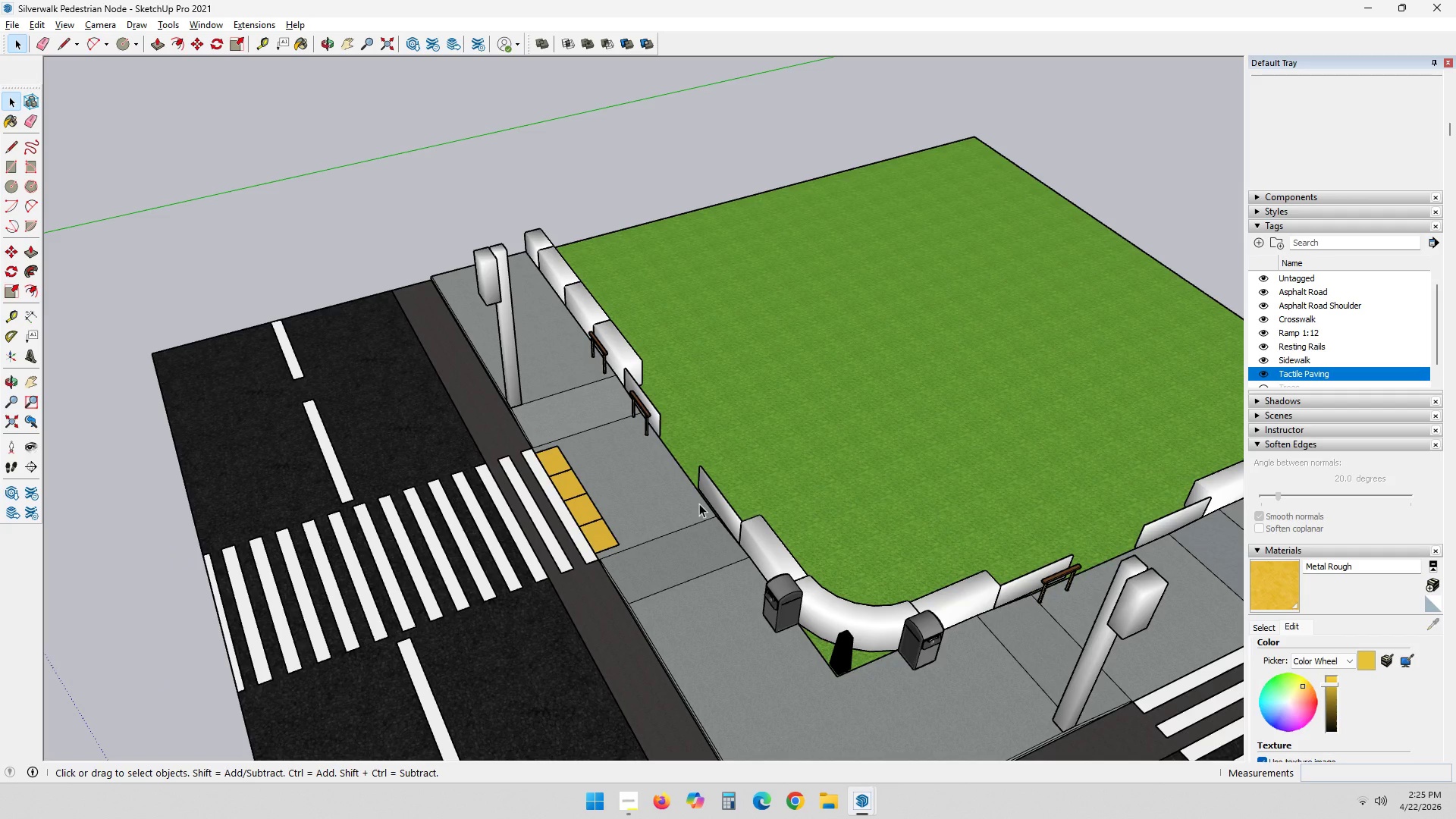 
wait(5.11)
 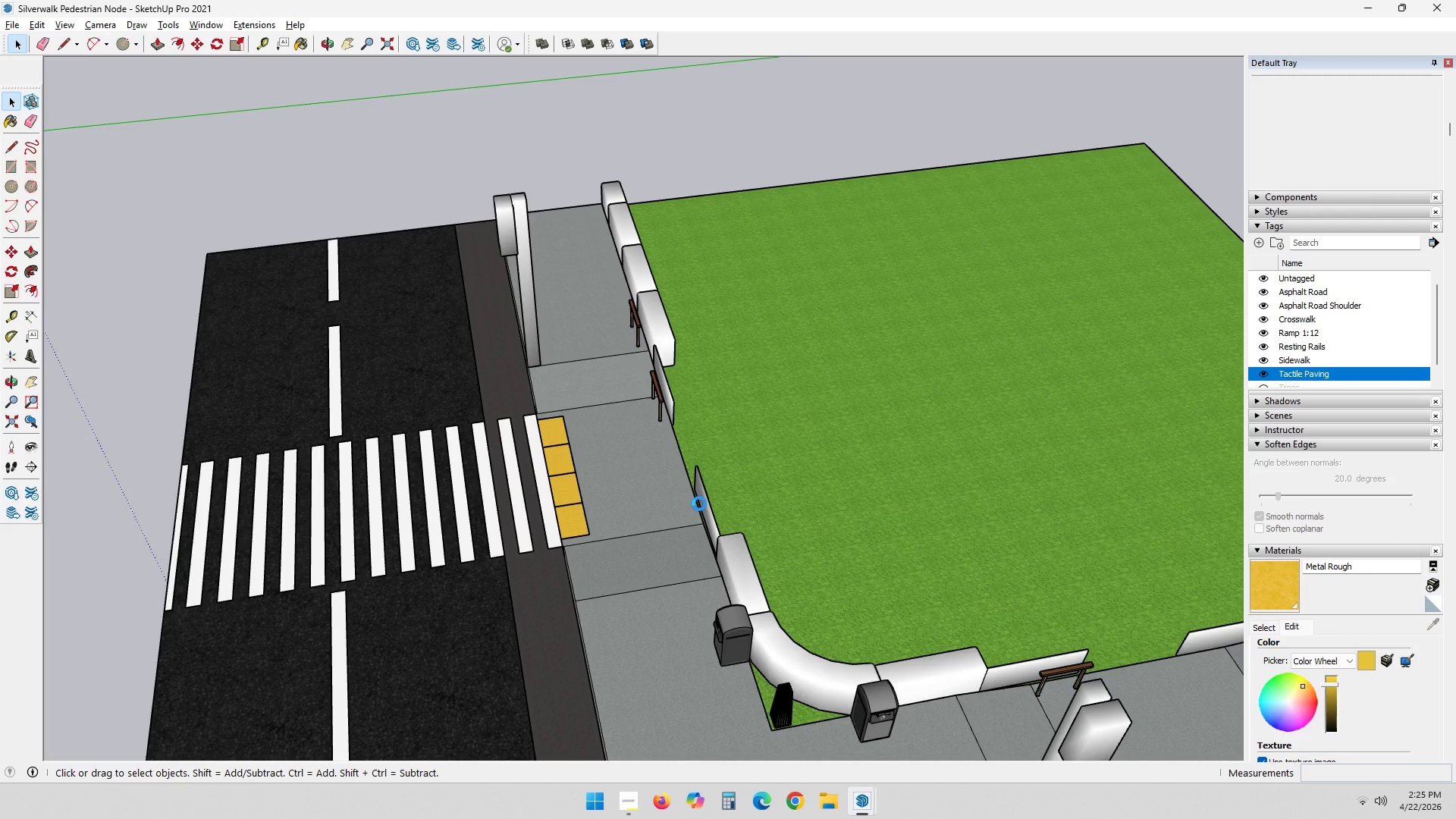 
scroll: coordinate [632, 472], scroll_direction: down, amount: 3.0
 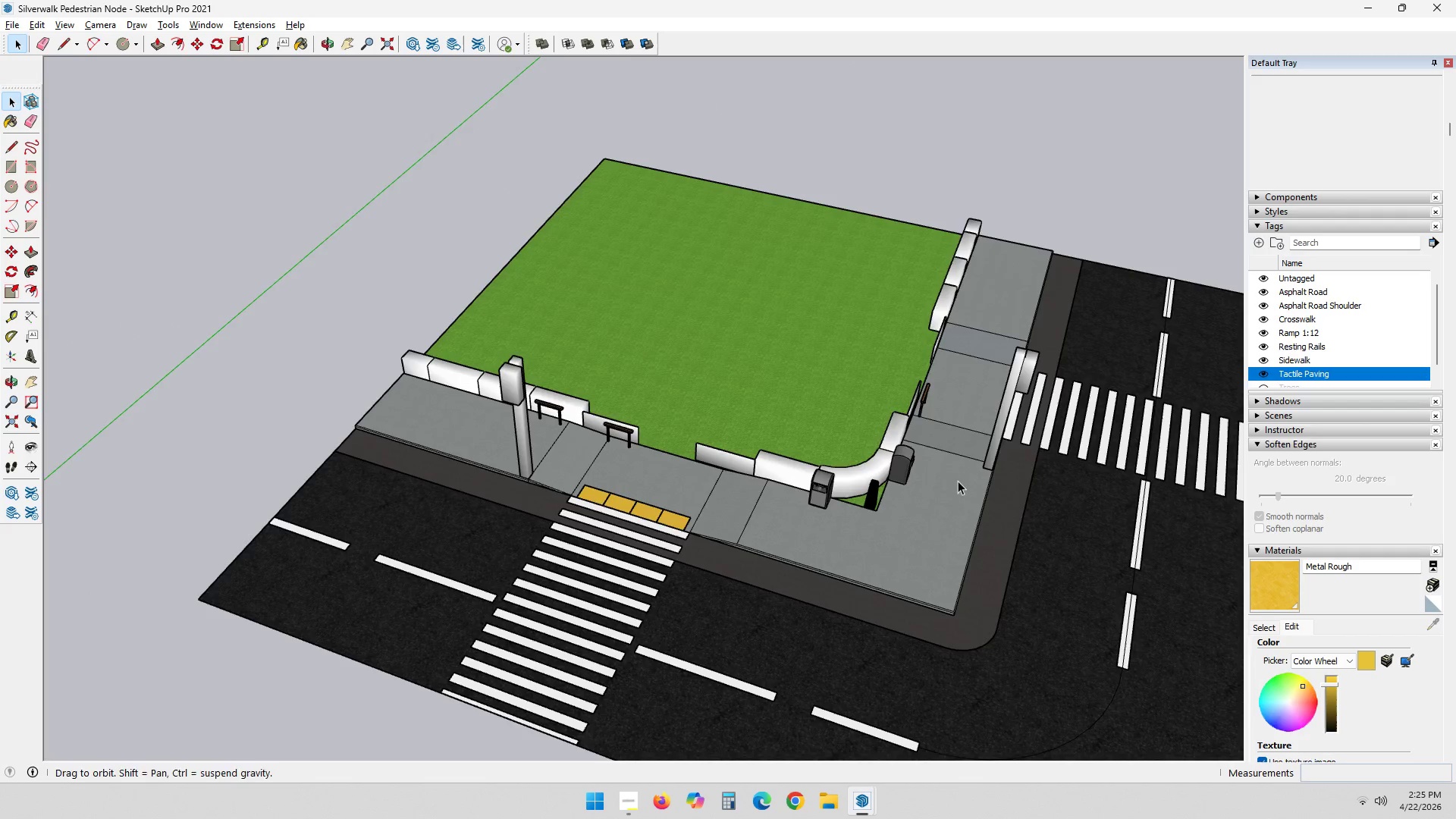 
scroll: coordinate [746, 521], scroll_direction: up, amount: 11.0
 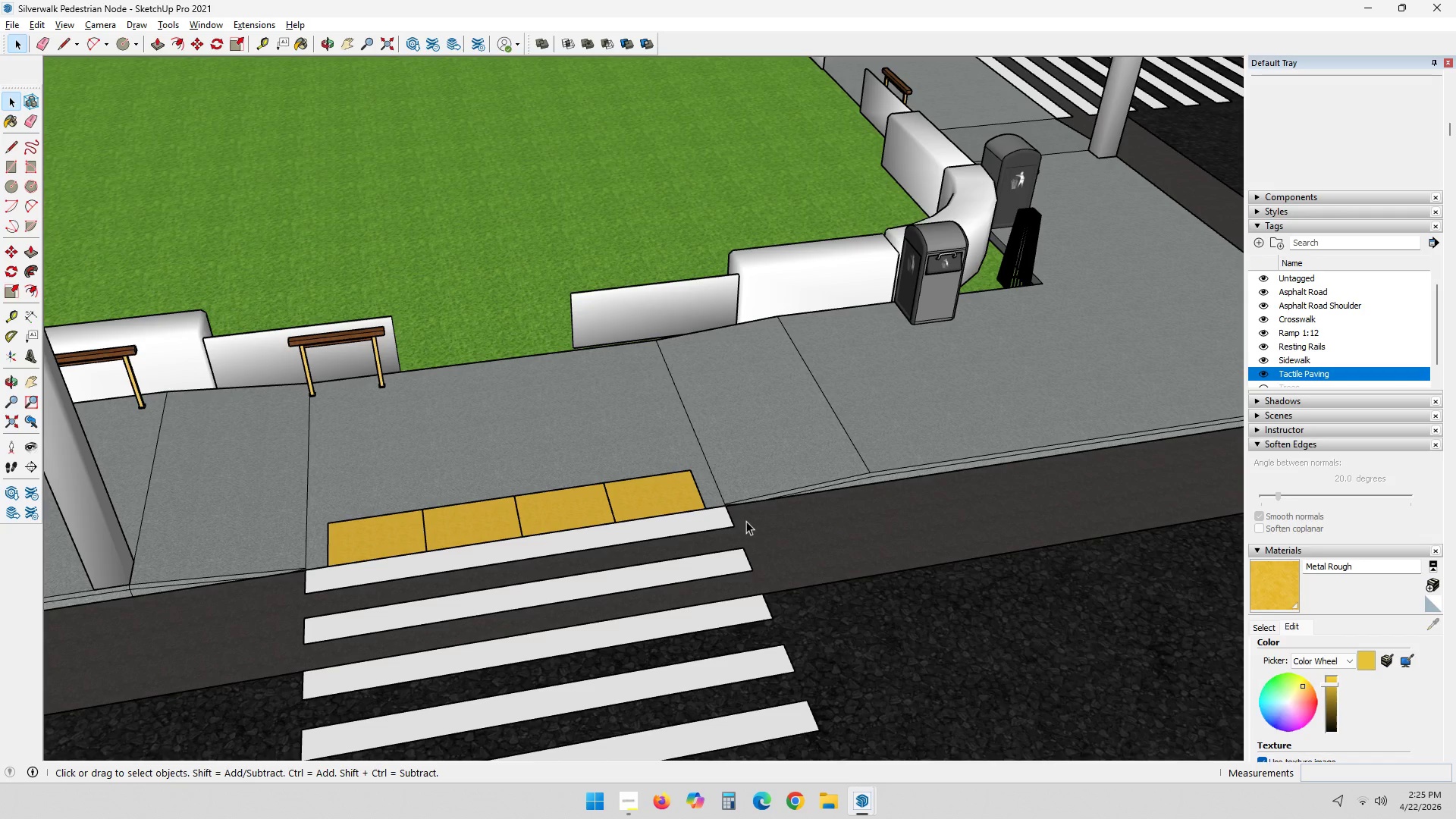 
left_click([410, 526])
 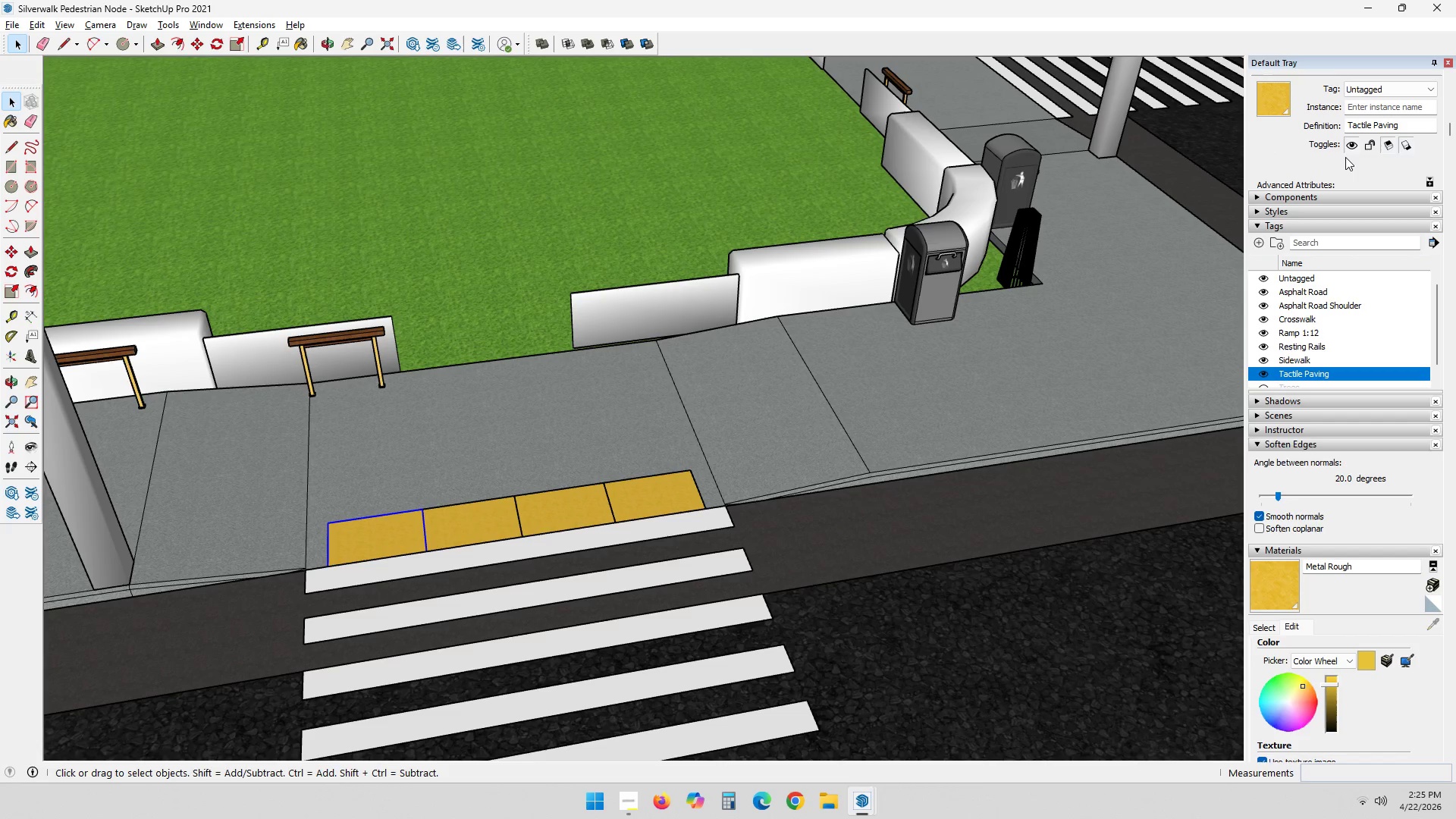 
wait(5.49)
 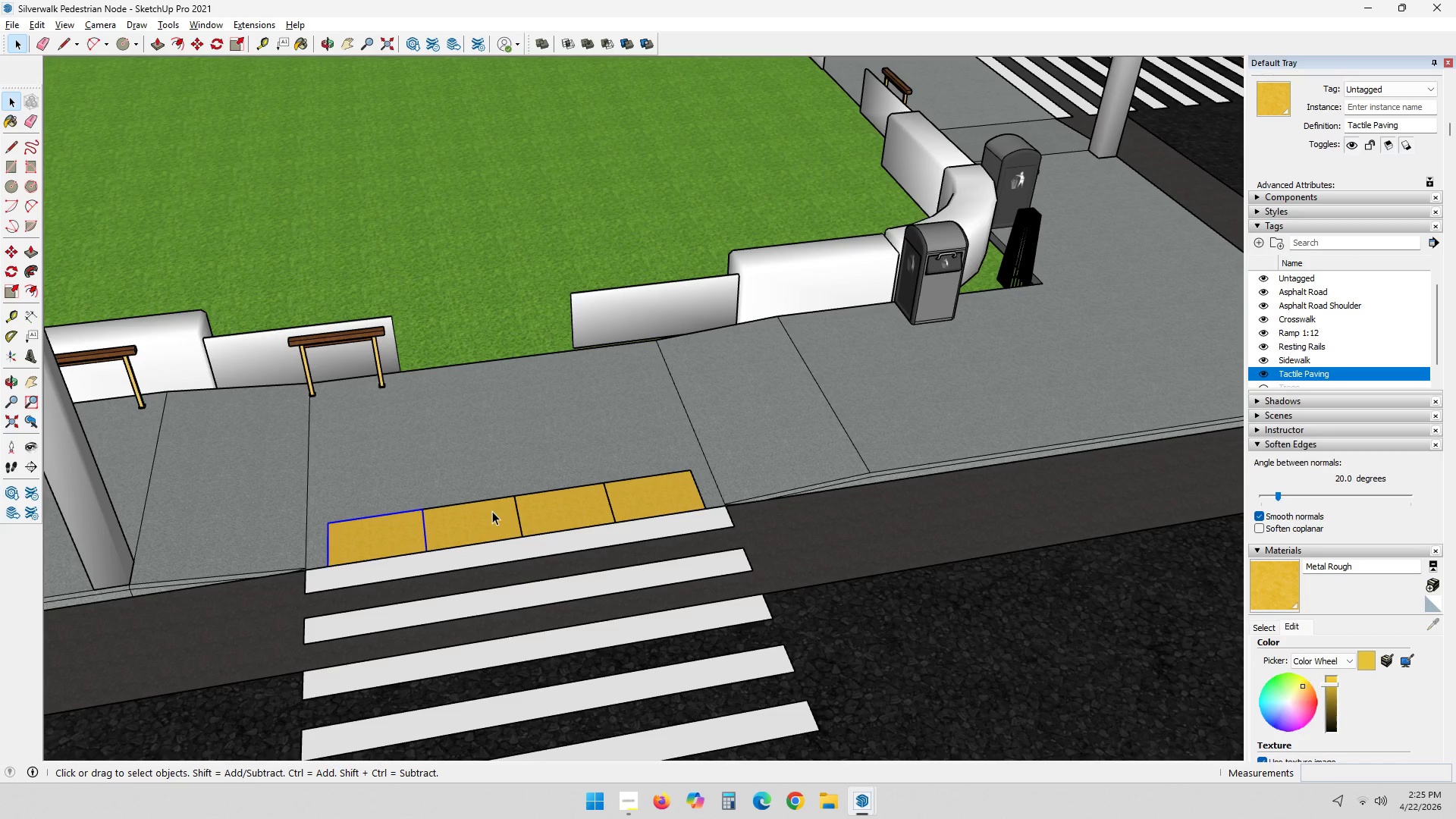 
left_click([456, 519])
 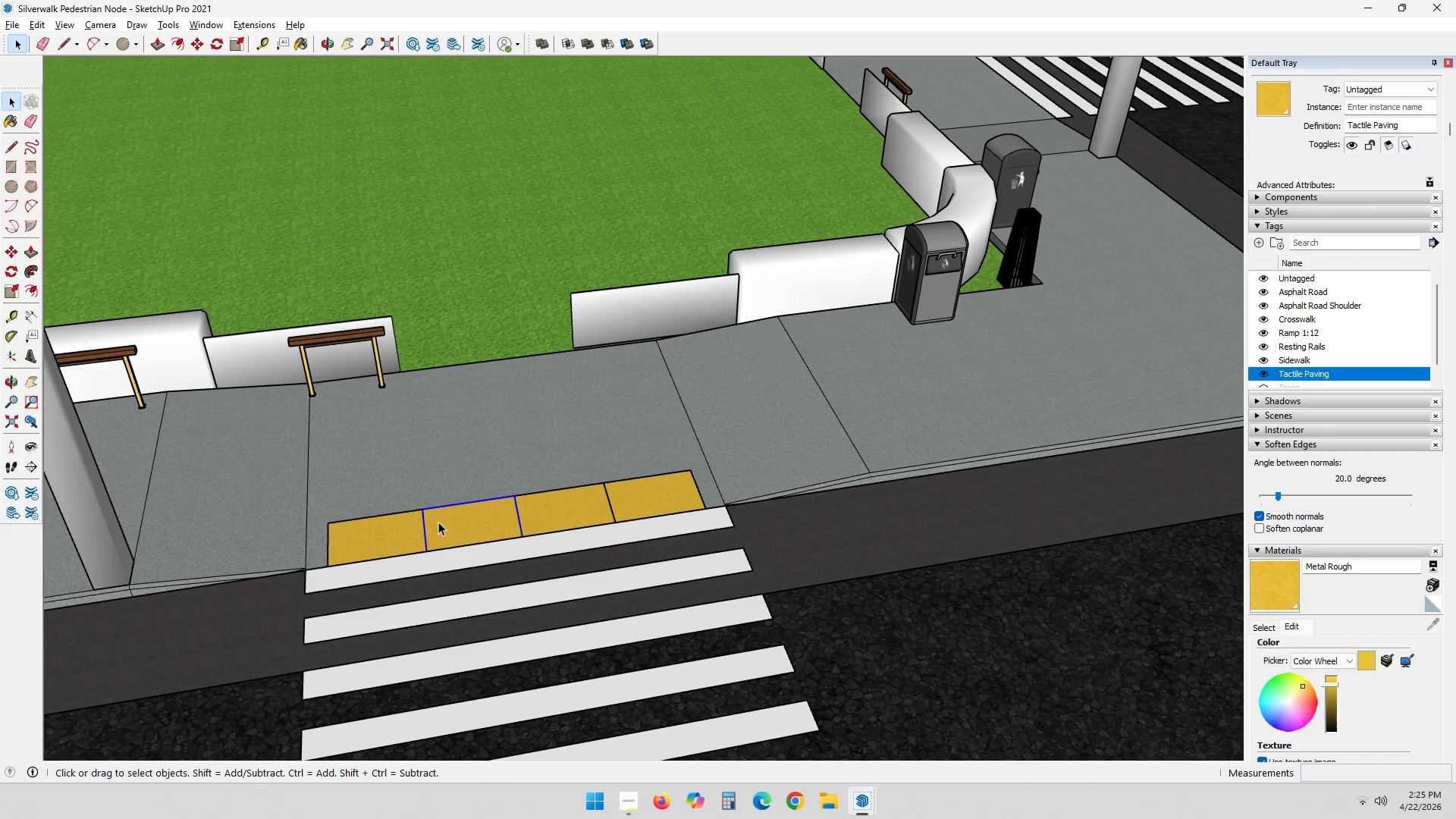 
left_click([405, 527])
 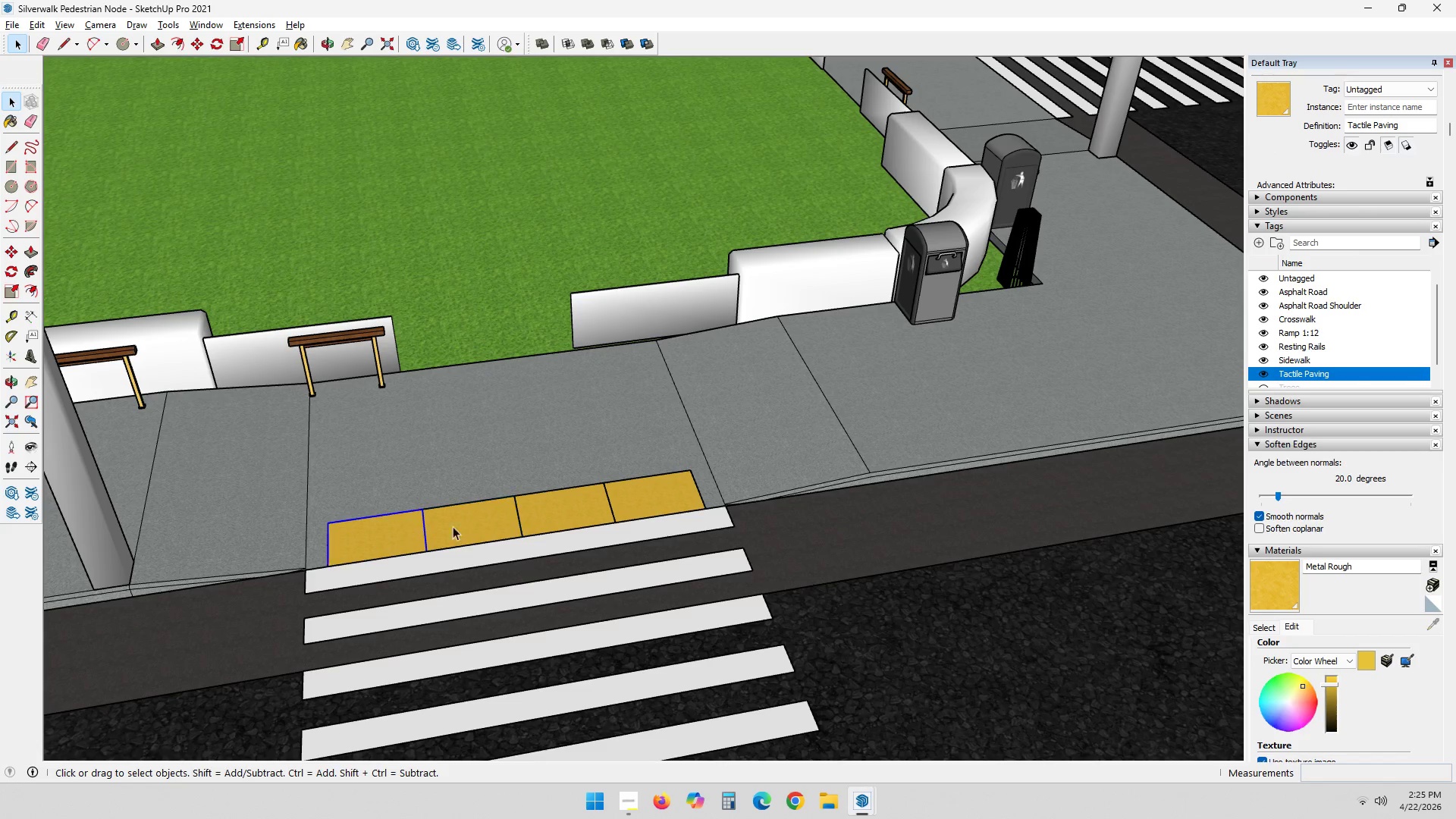 
hold_key(key=ControlLeft, duration=0.86)
double_click([499, 521])
 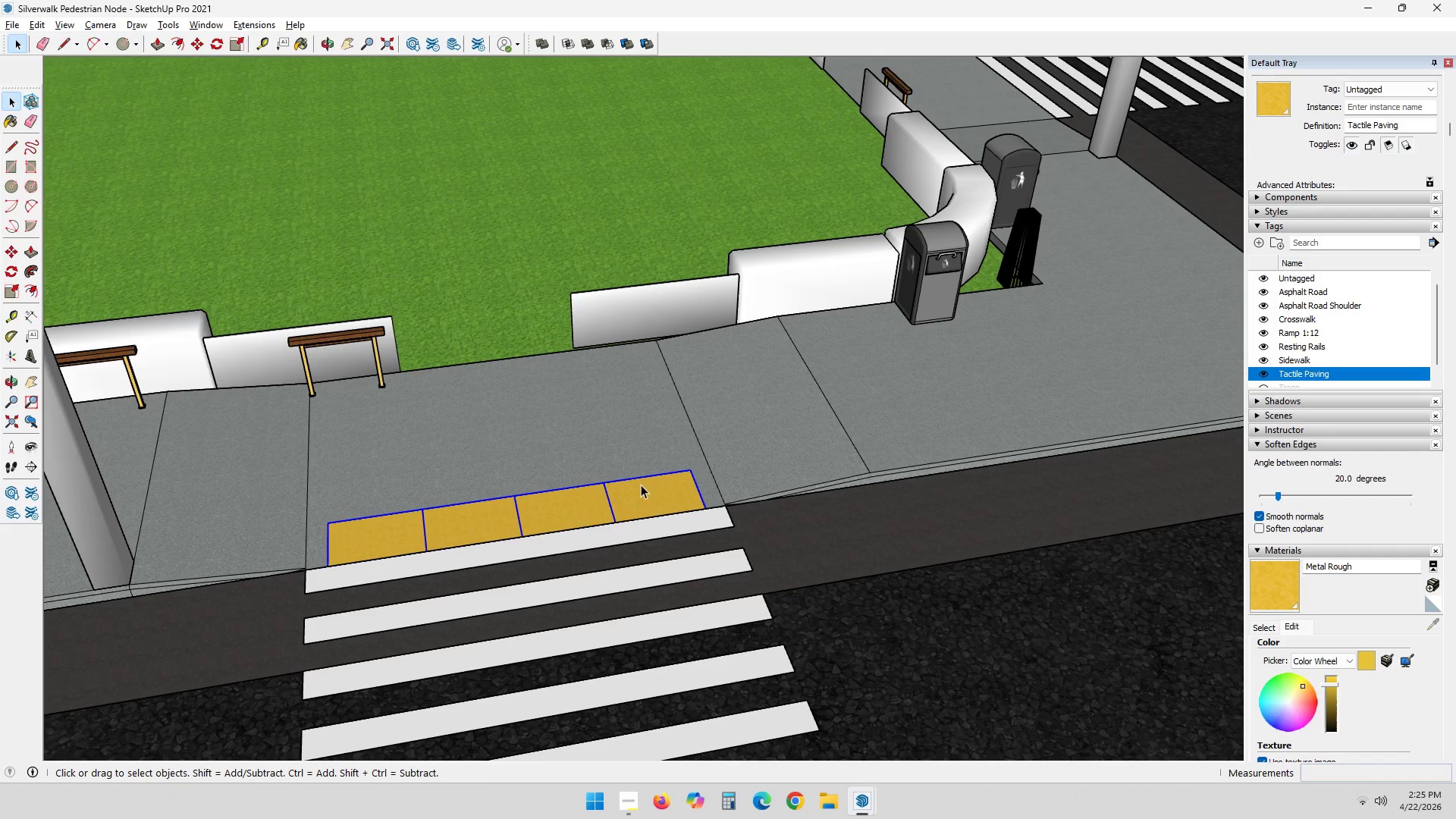 
key(M)
 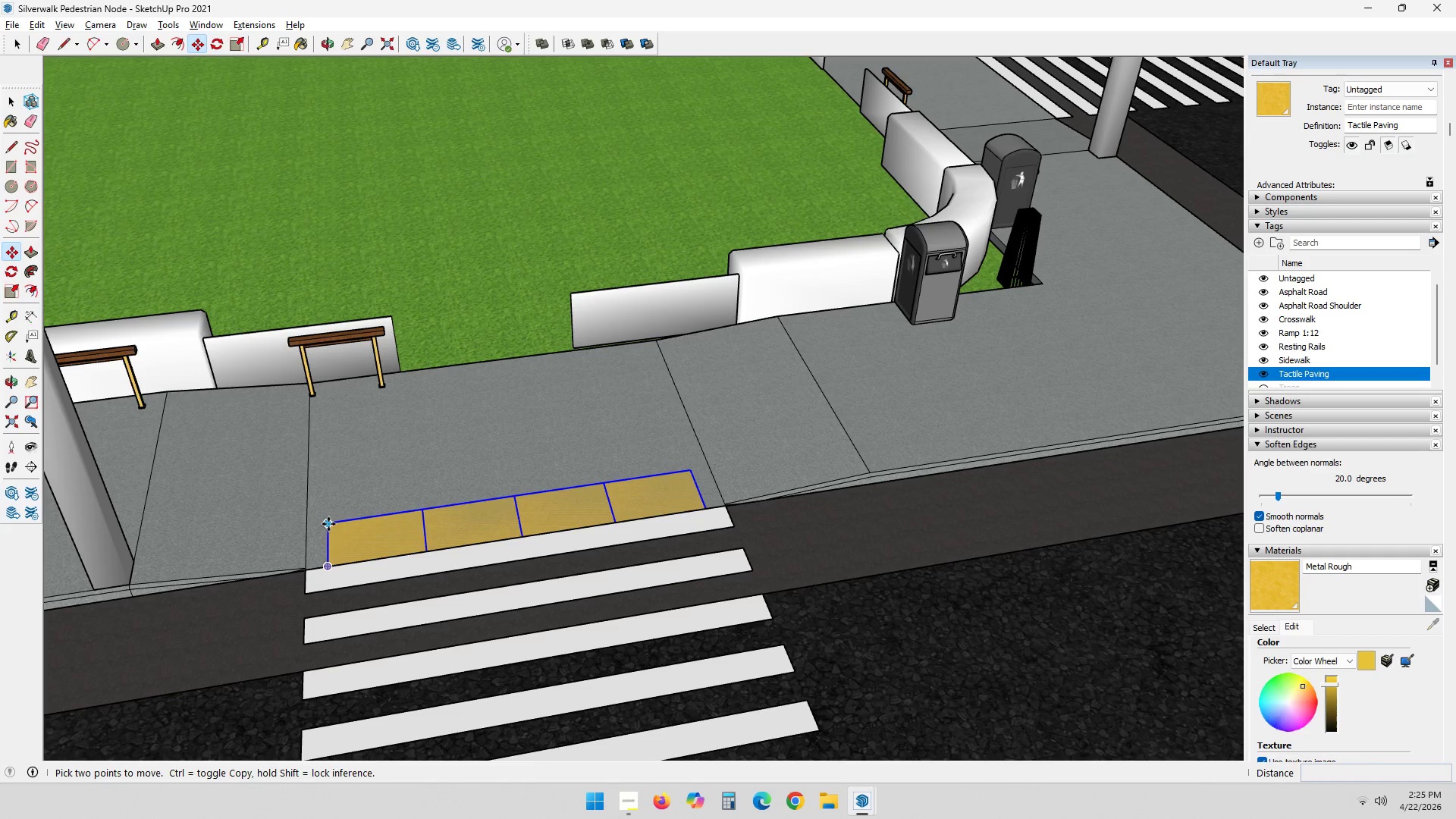 
scroll: coordinate [802, 582], scroll_direction: up, amount: 63.0
 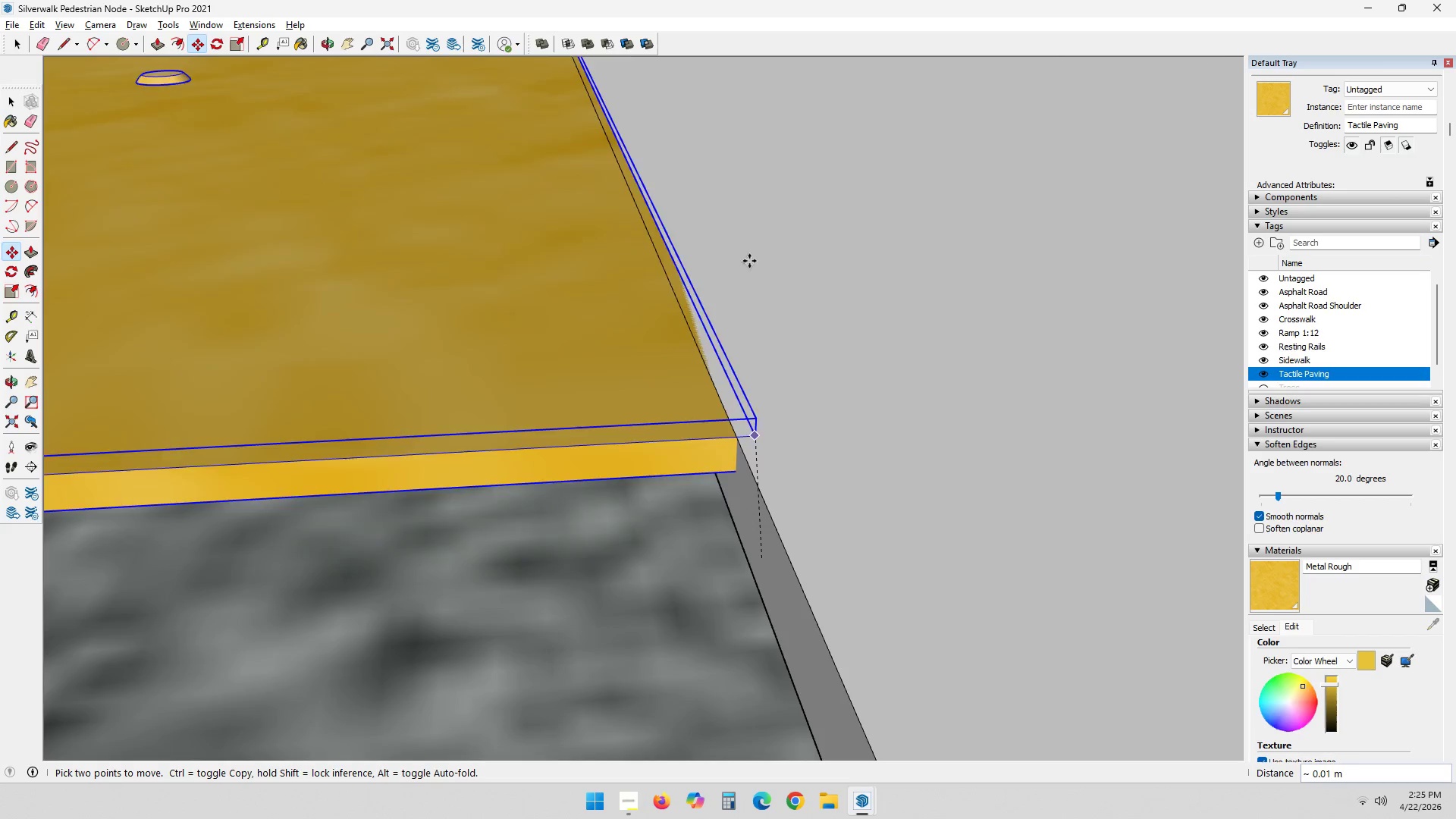 
key(Escape)
 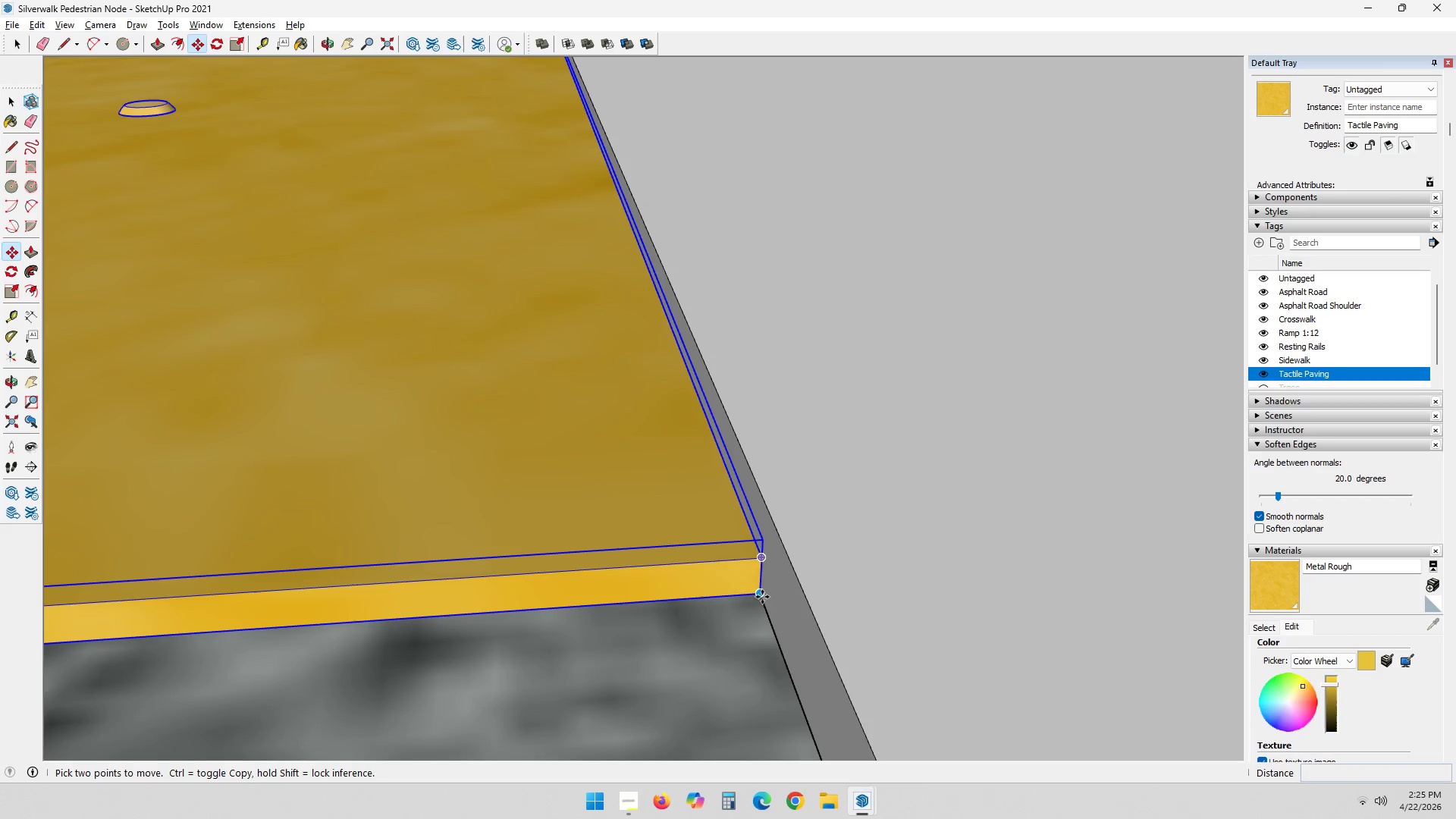 
key(Control+ControlLeft)
 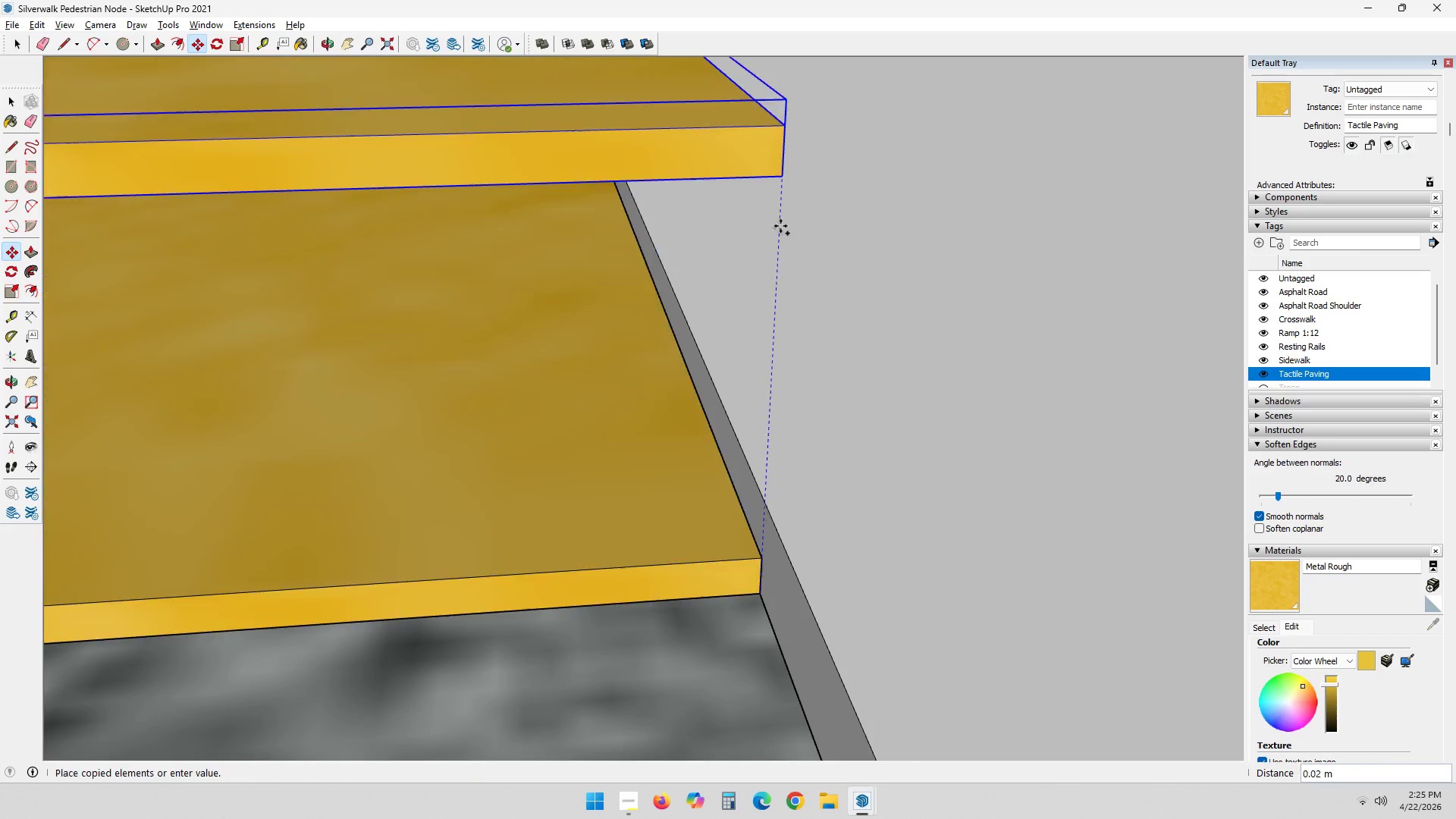 
hold_key(key=ShiftLeft, duration=0.39)
 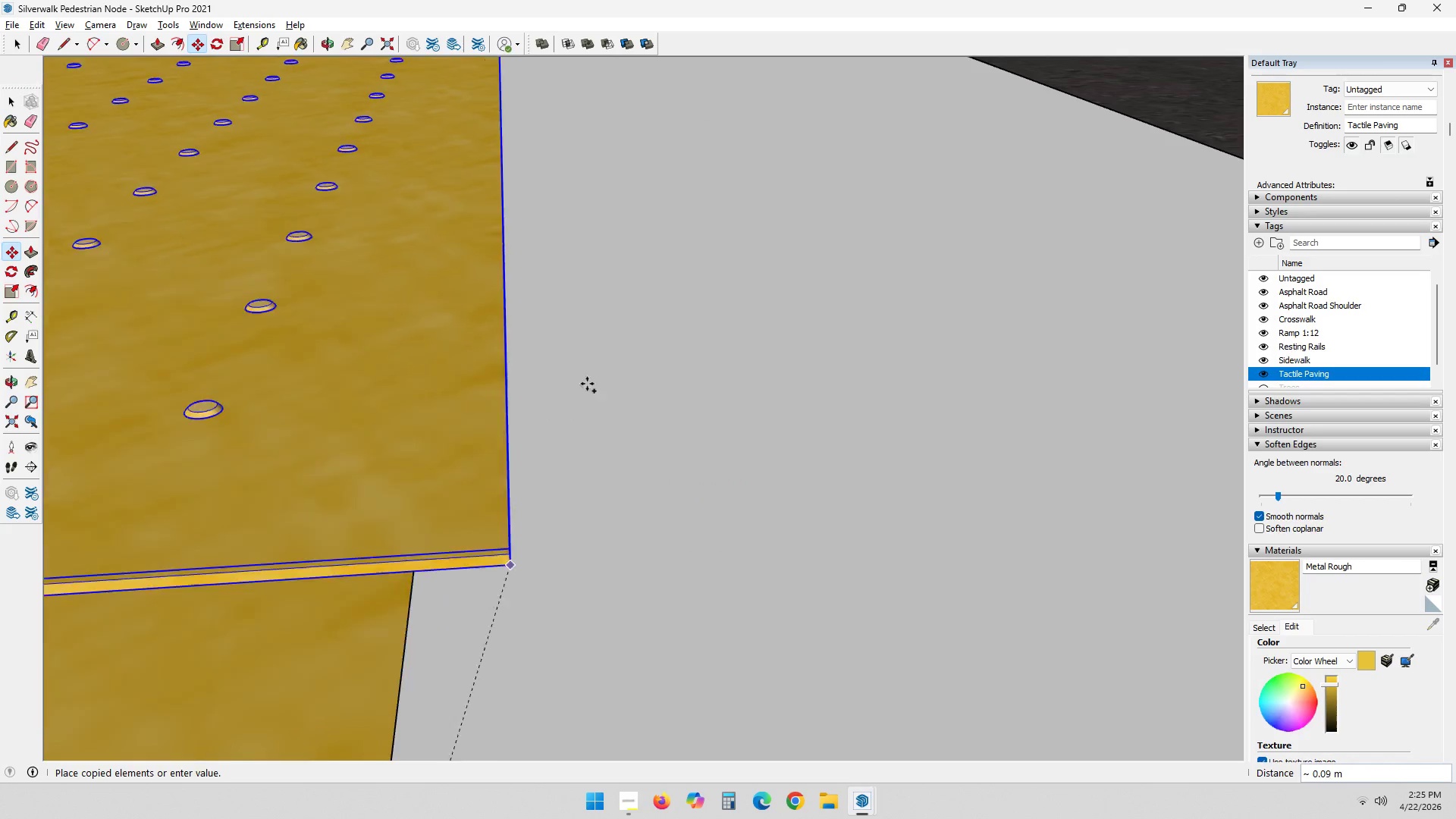 
scroll: coordinate [724, 117], scroll_direction: down, amount: 34.0
 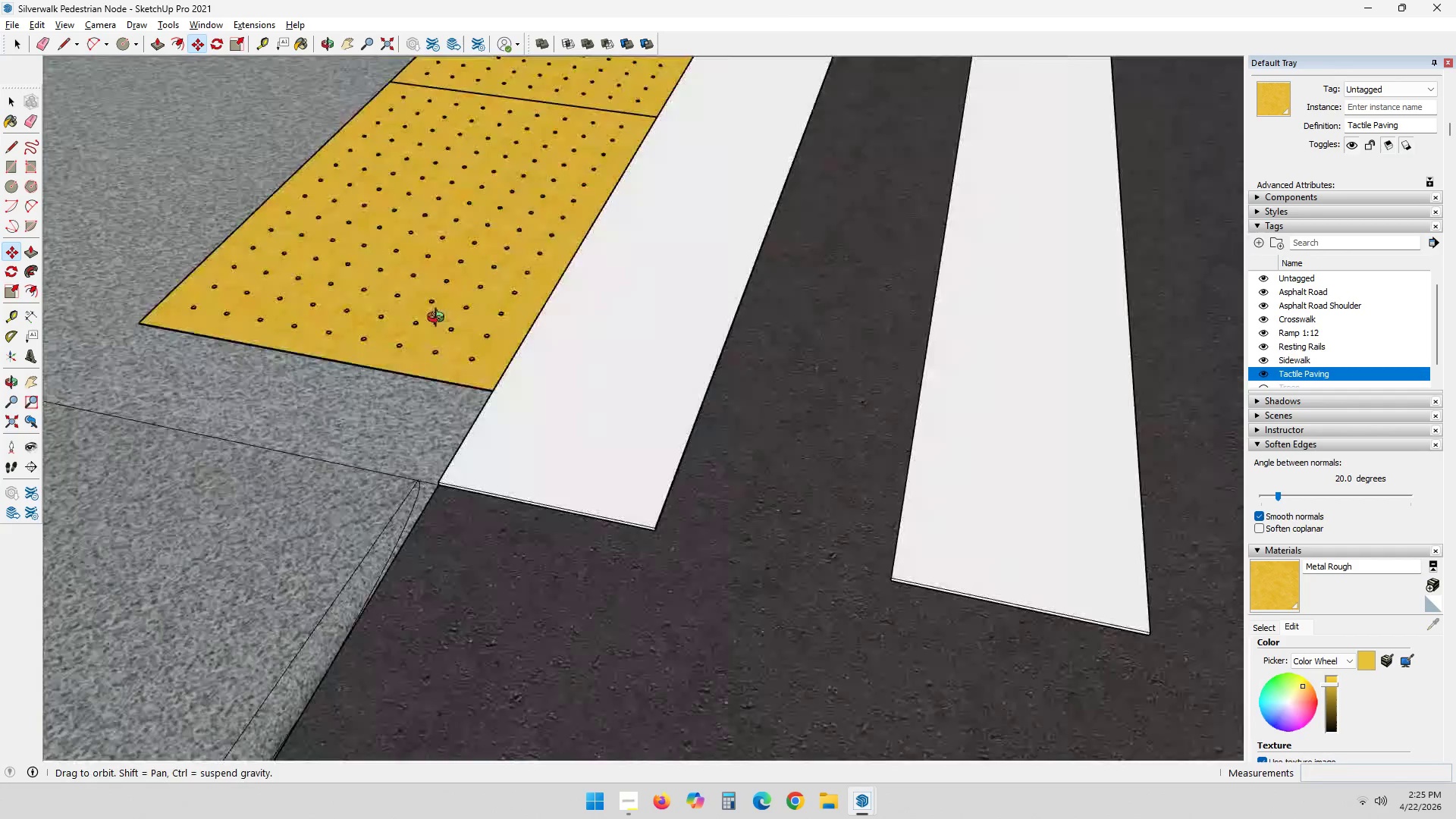 
hold_key(key=ShiftLeft, duration=0.44)
 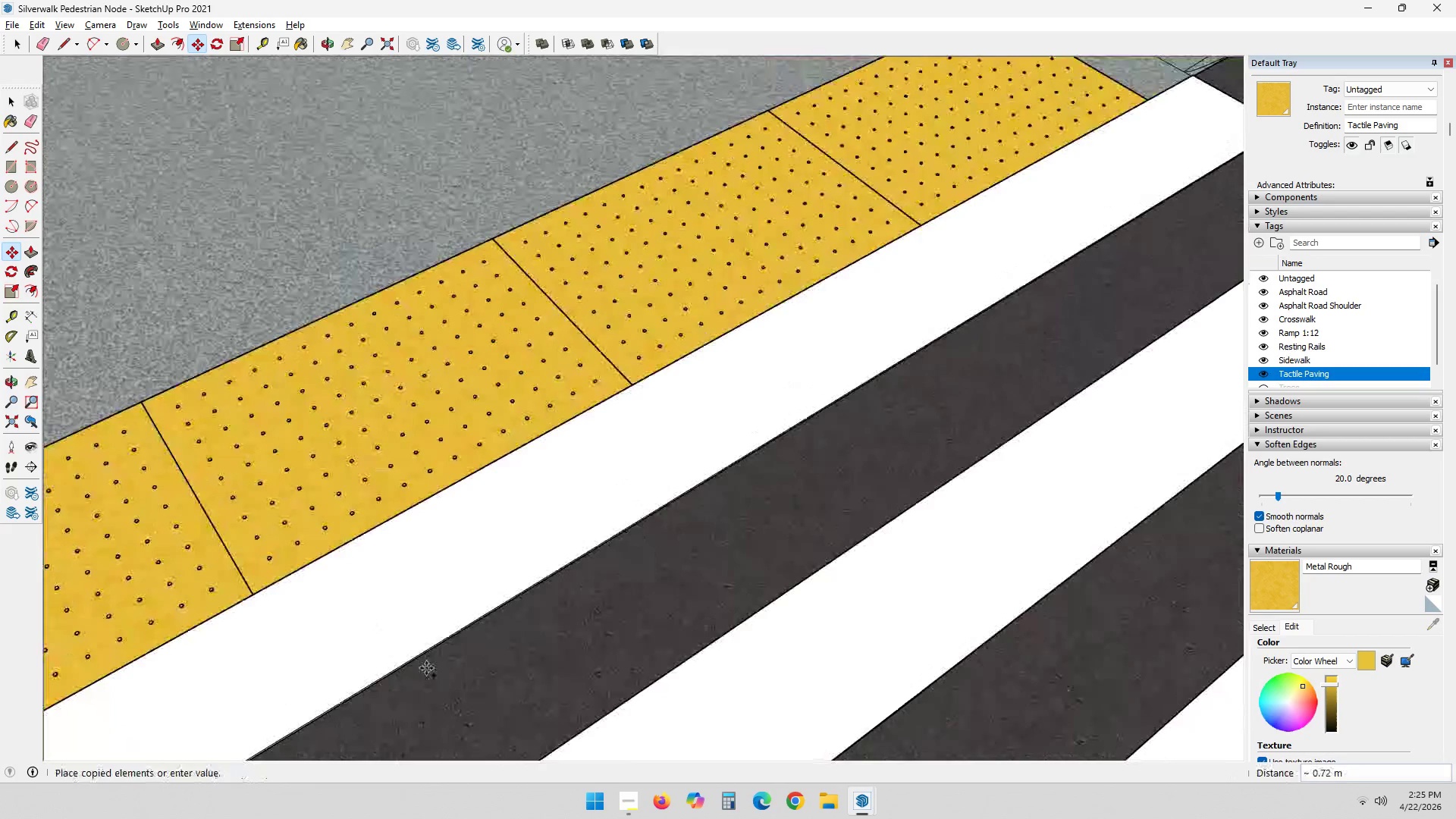 
hold_key(key=ShiftLeft, duration=0.5)
scroll: coordinate [866, 272], scroll_direction: down, amount: 10.0
 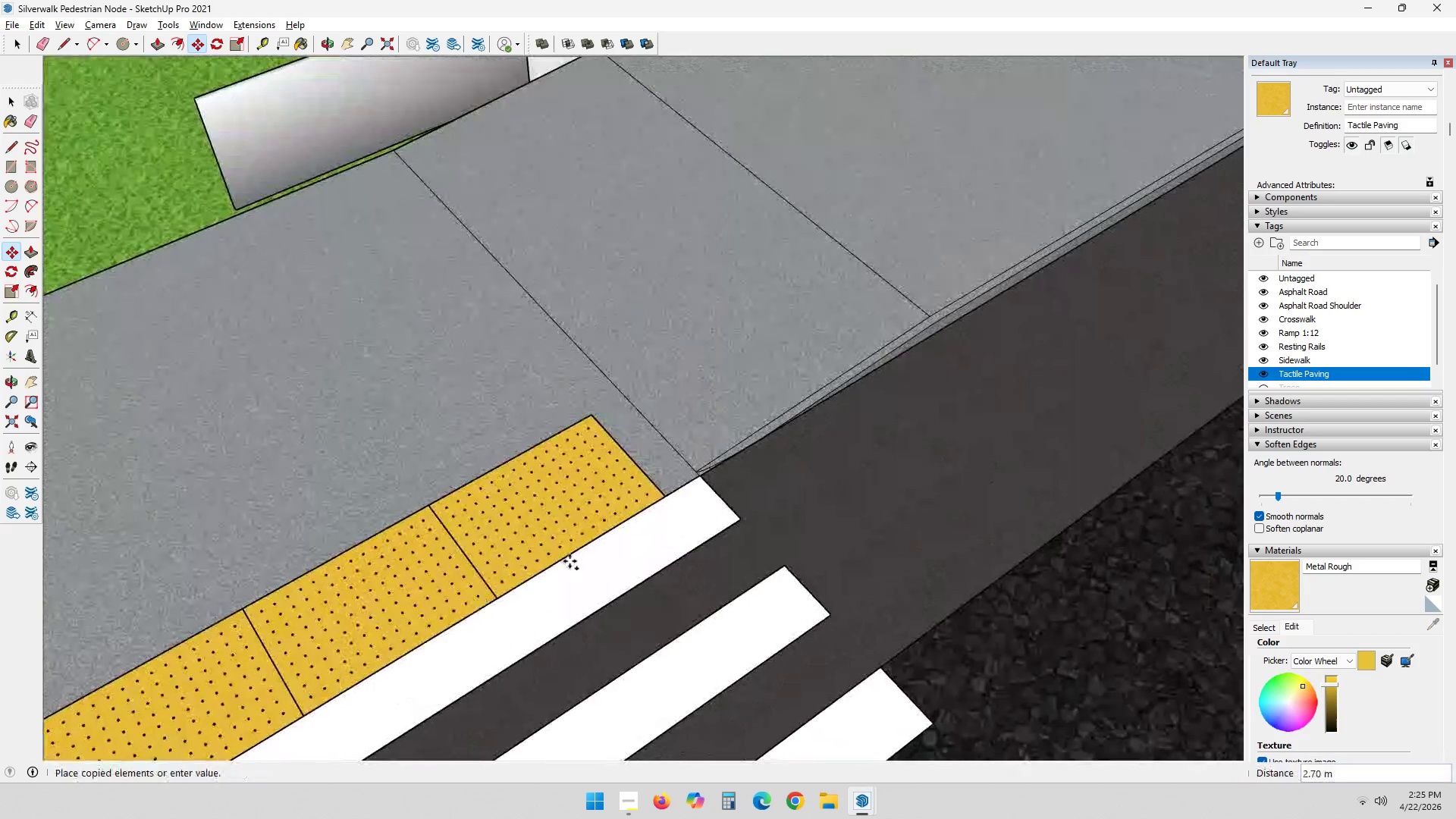 
scroll: coordinate [915, 341], scroll_direction: up, amount: 13.0
 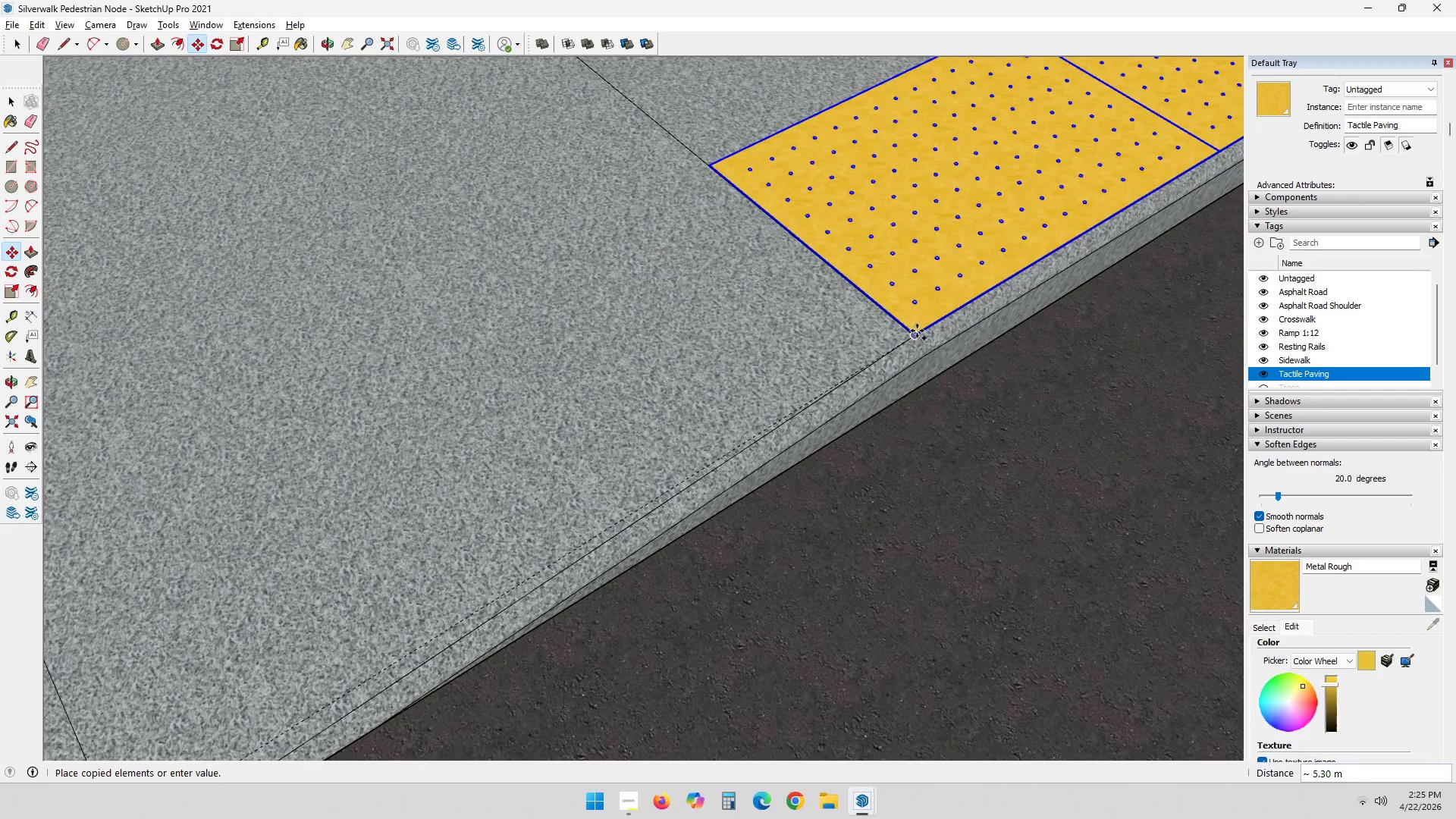 
left_click([916, 333])
 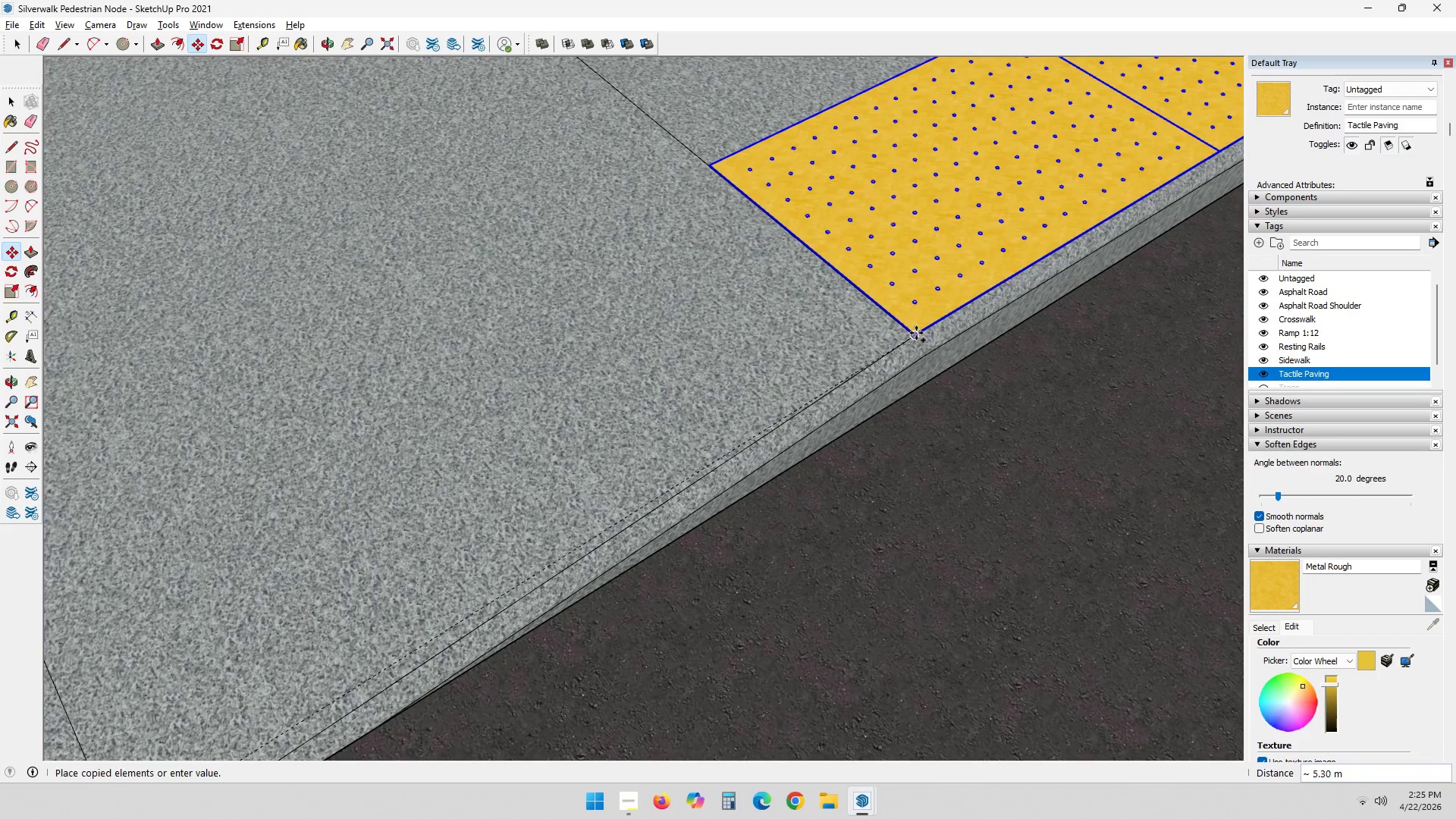 
scroll: coordinate [875, 454], scroll_direction: down, amount: 23.0
 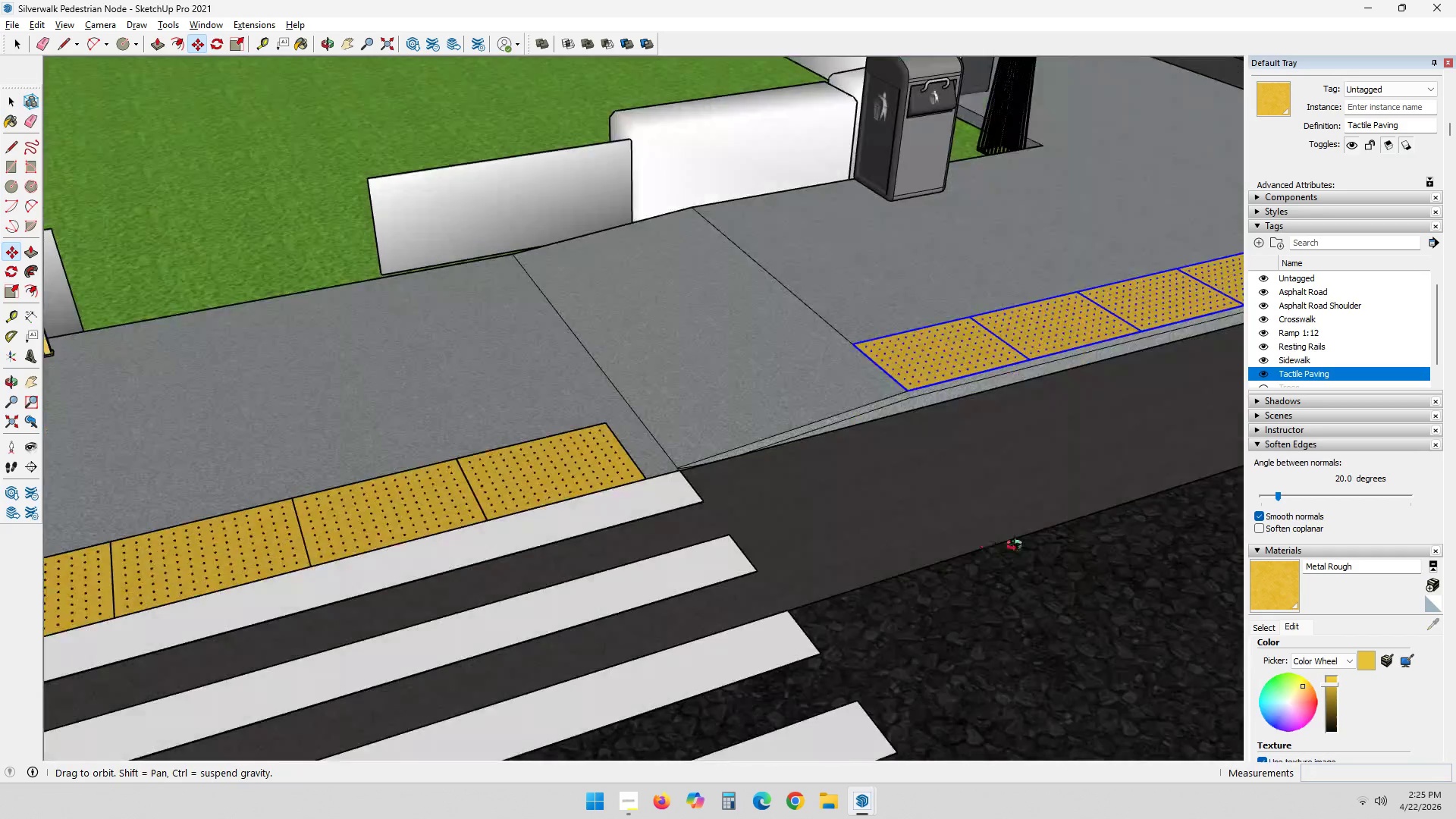 
hold_key(key=ShiftLeft, duration=0.38)
 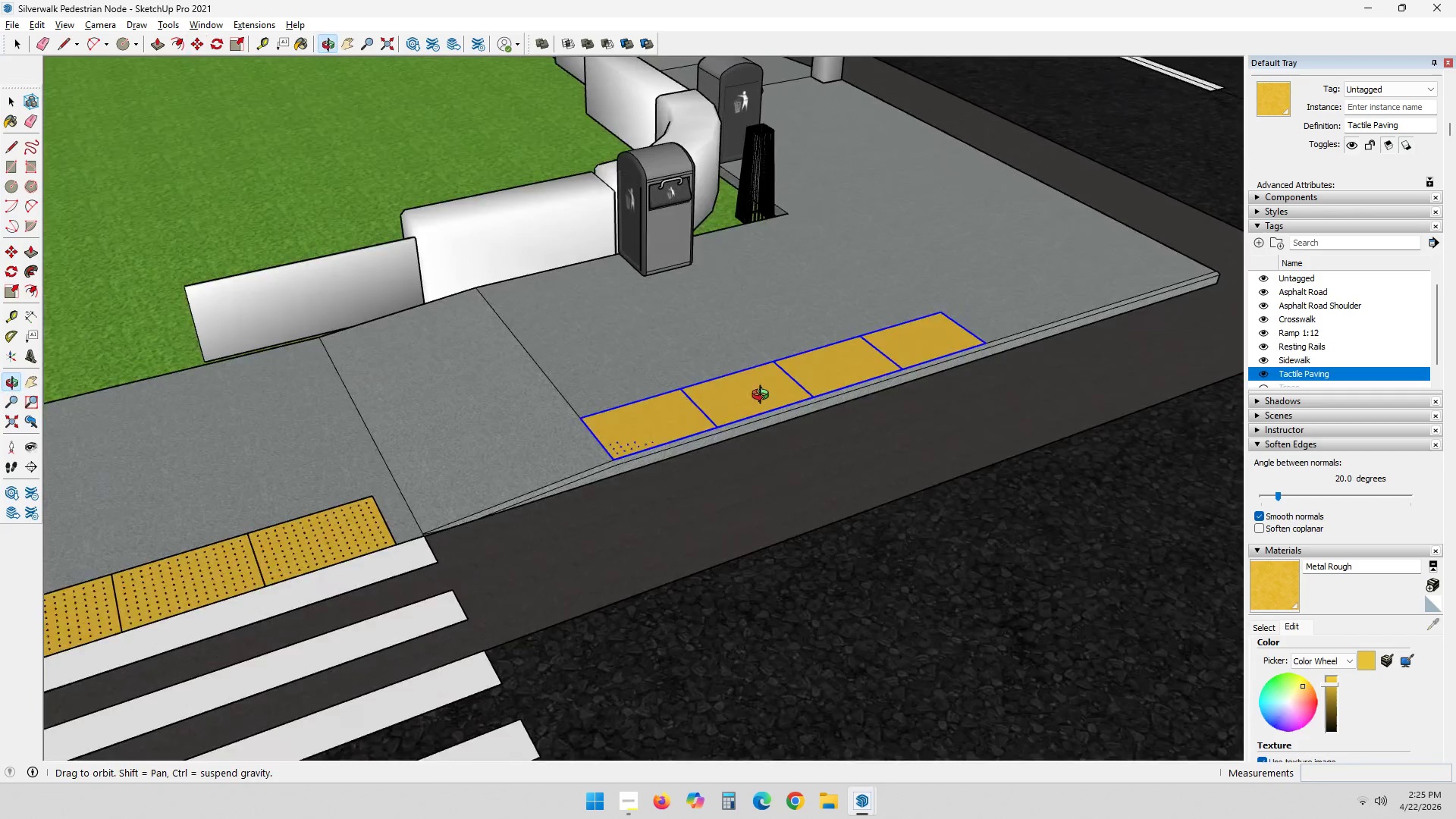 
scroll: coordinate [763, 466], scroll_direction: down, amount: 8.0
 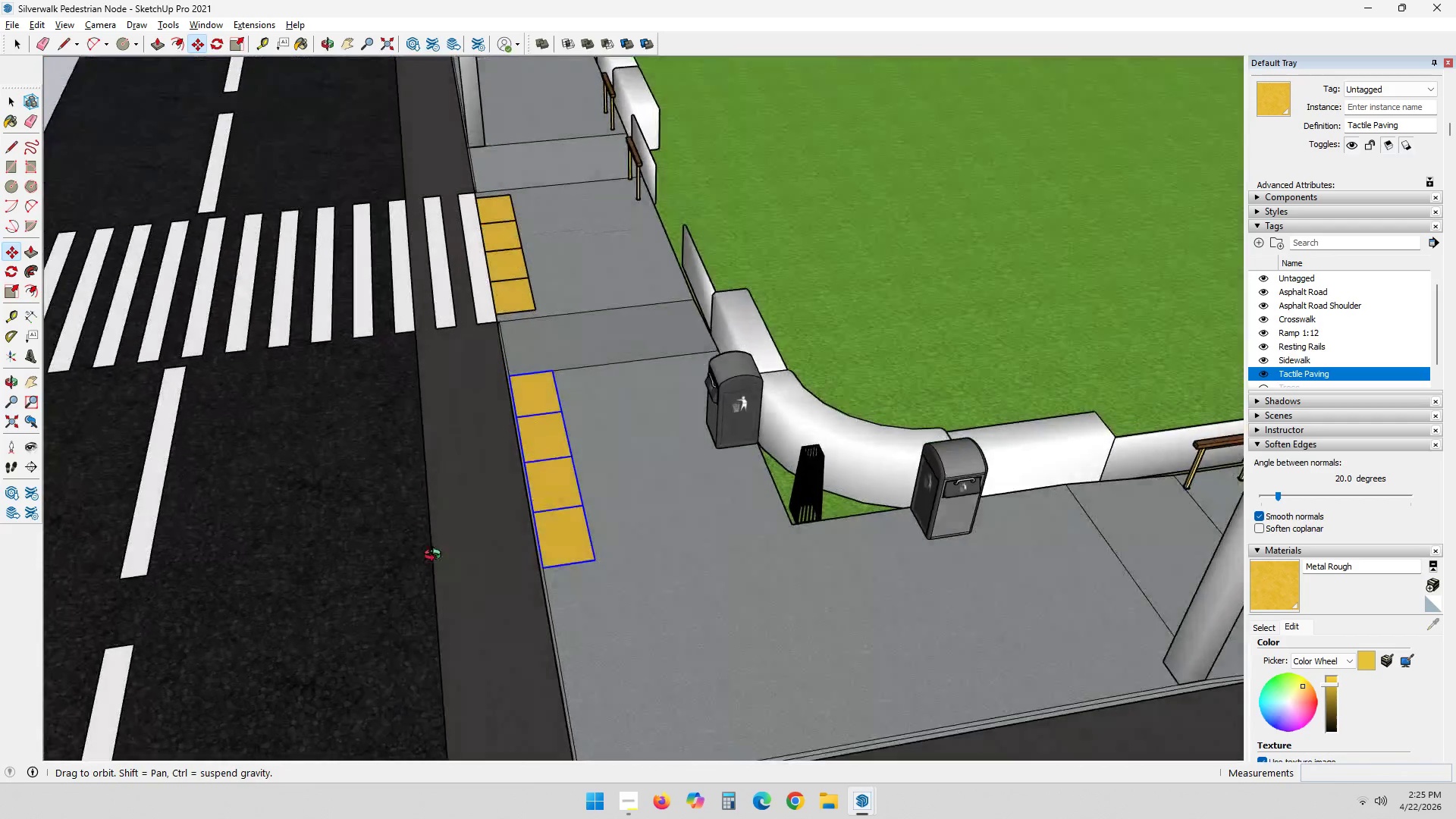 
wait(5.67)
 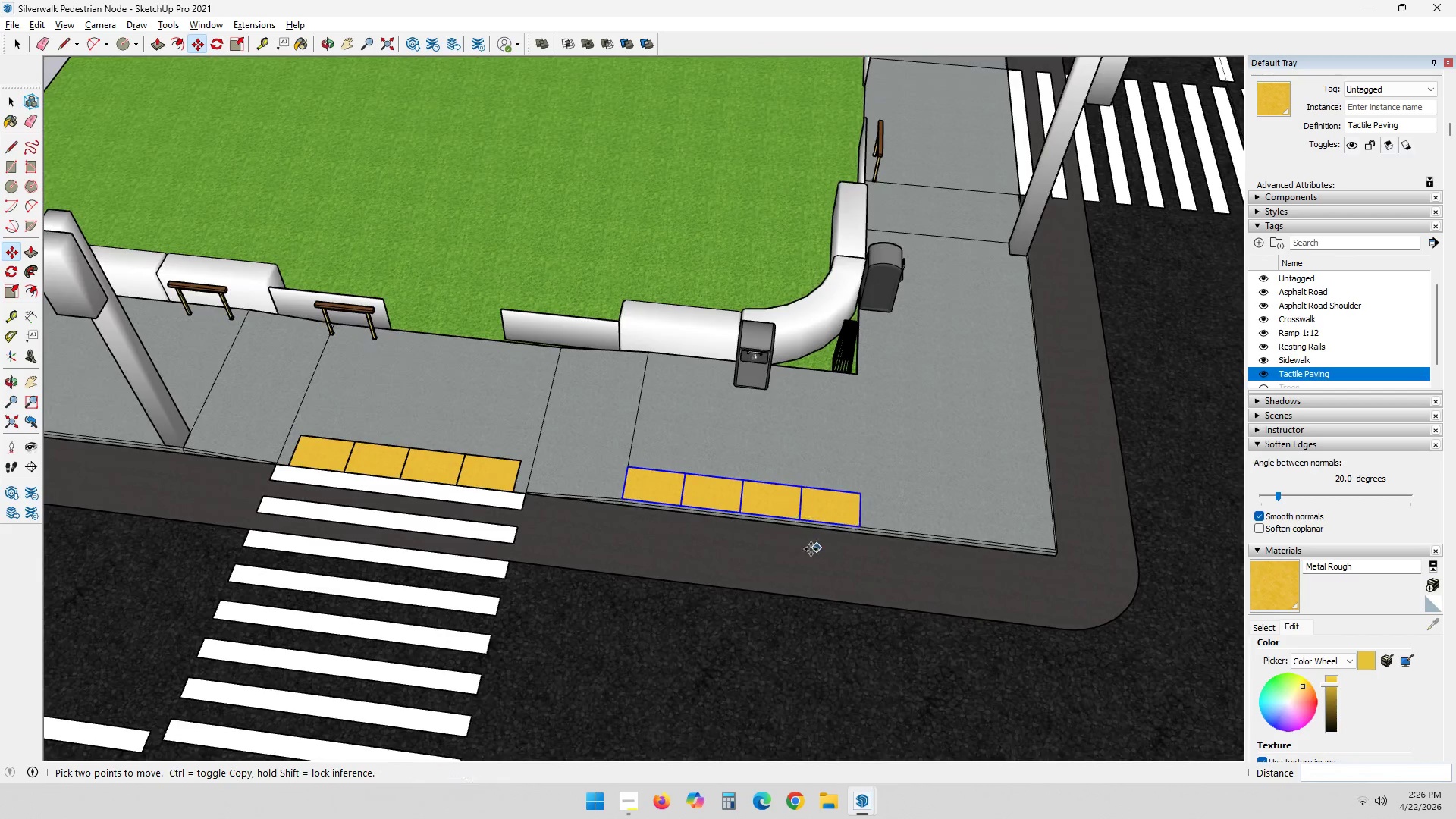 
hold_key(key=ShiftLeft, duration=0.41)
 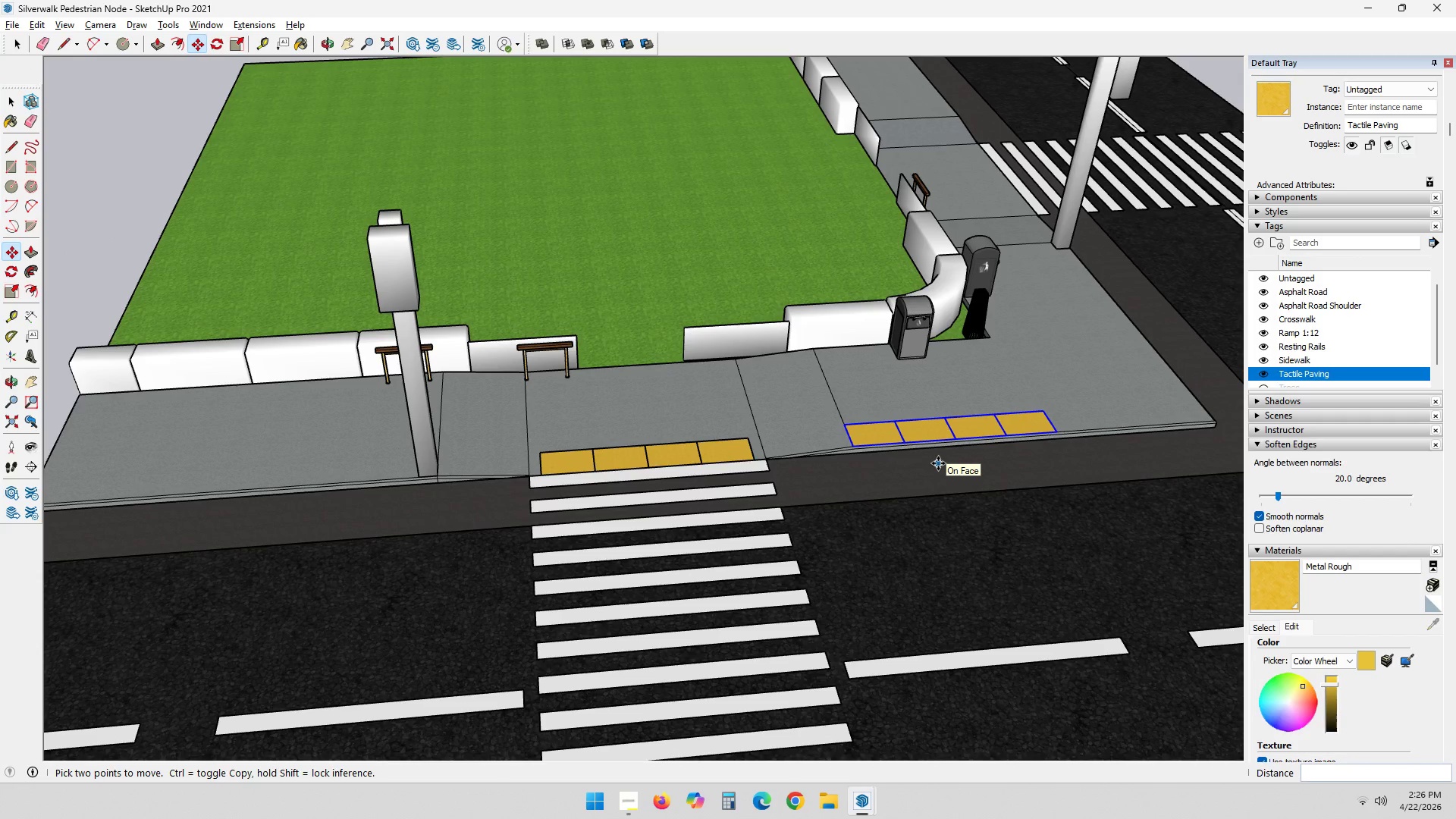 
scroll: coordinate [808, 551], scroll_direction: down, amount: 3.0
 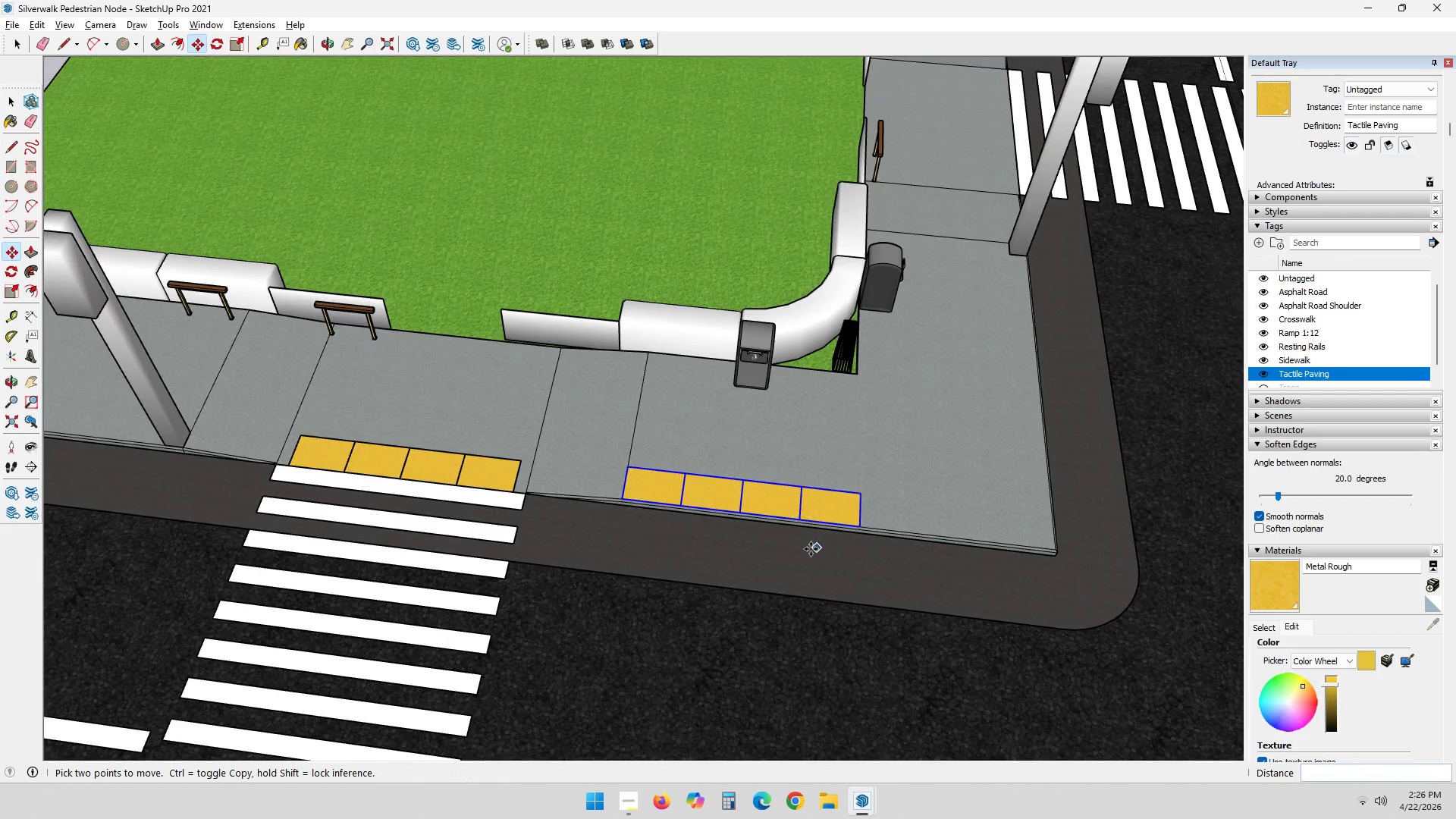 
wait(5.27)
 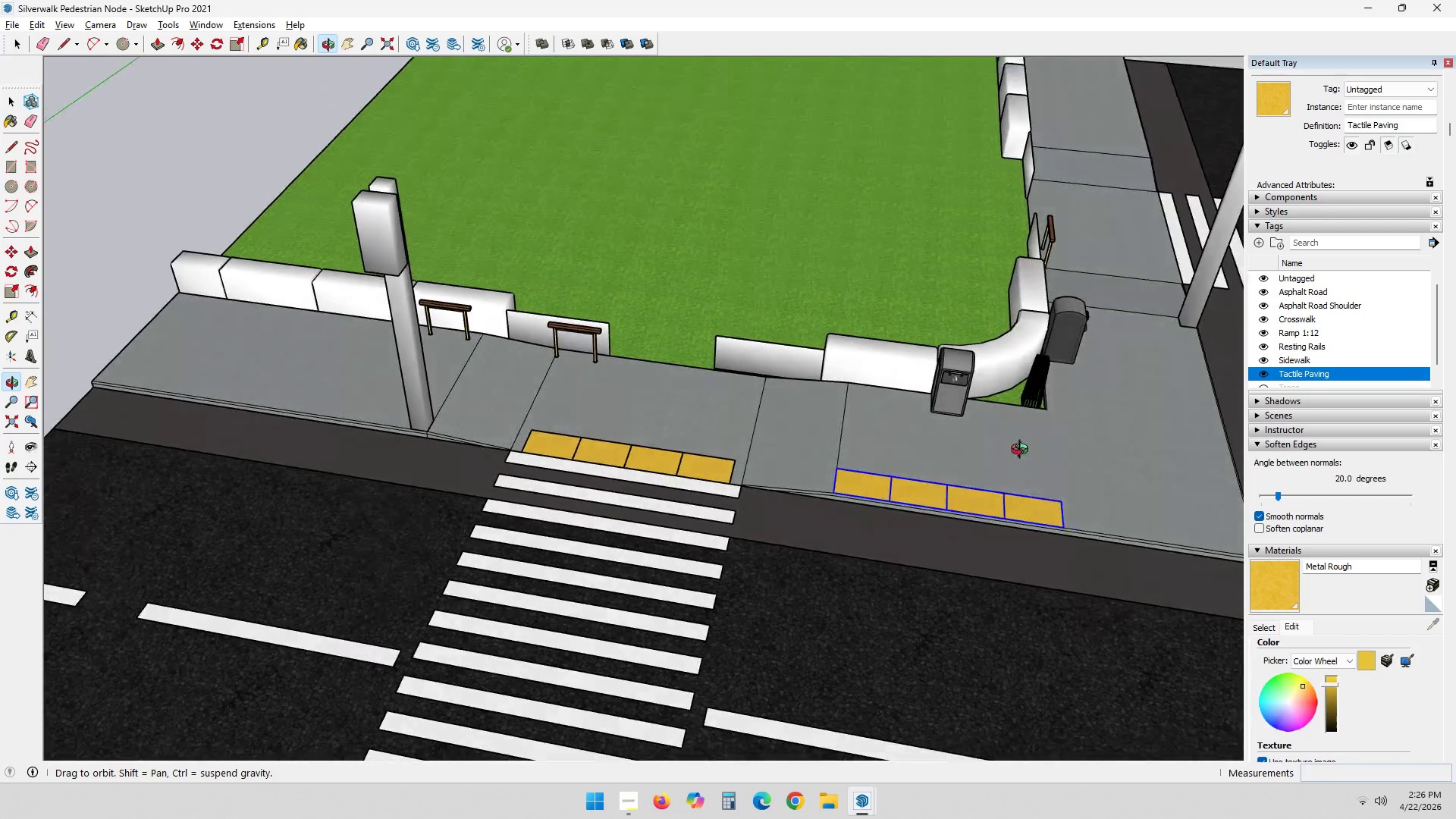 
mouse_move([572, 434])
 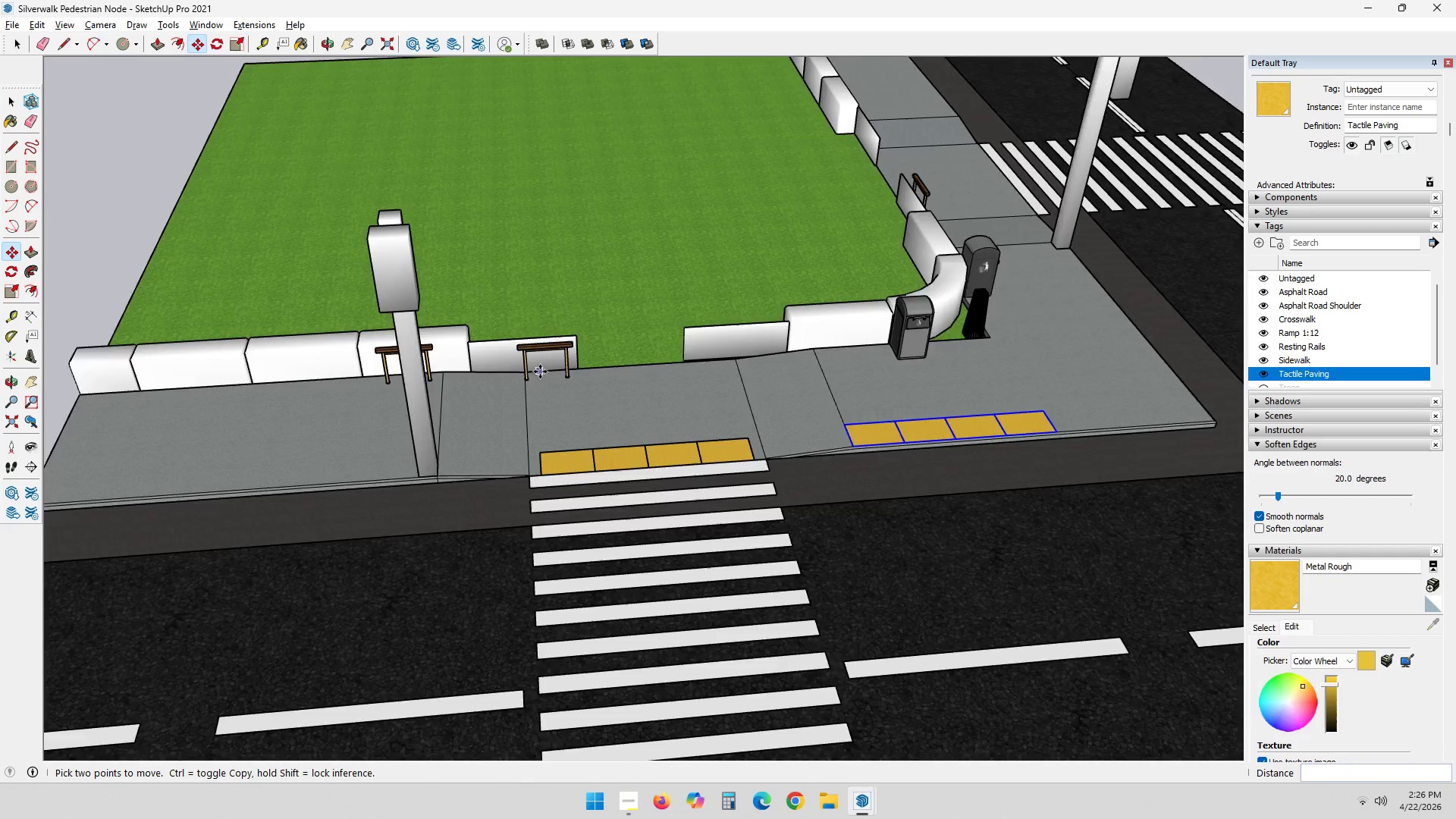 
scroll: coordinate [641, 464], scroll_direction: up, amount: 8.0
 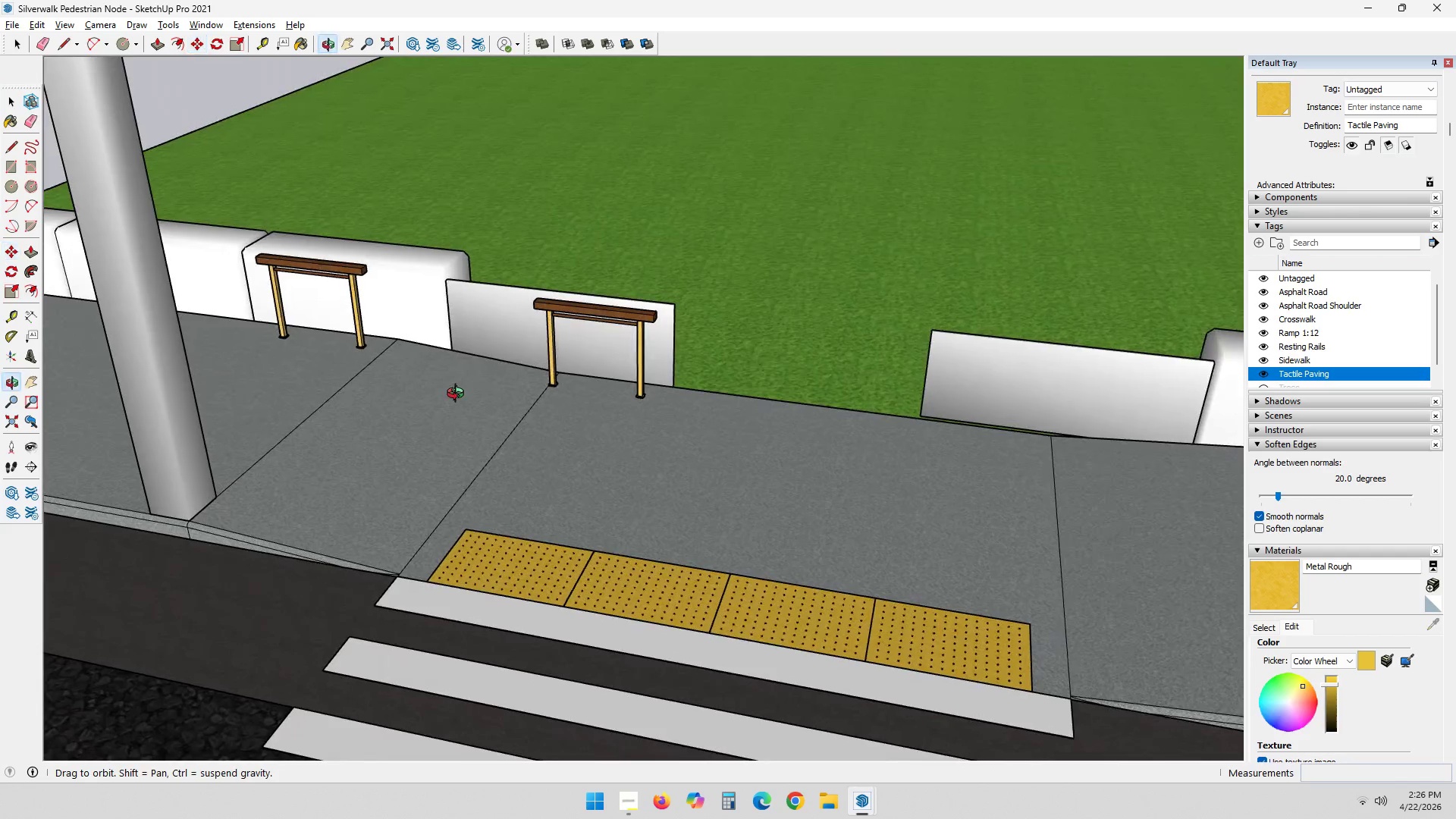 
scroll: coordinate [641, 491], scroll_direction: down, amount: 12.0
 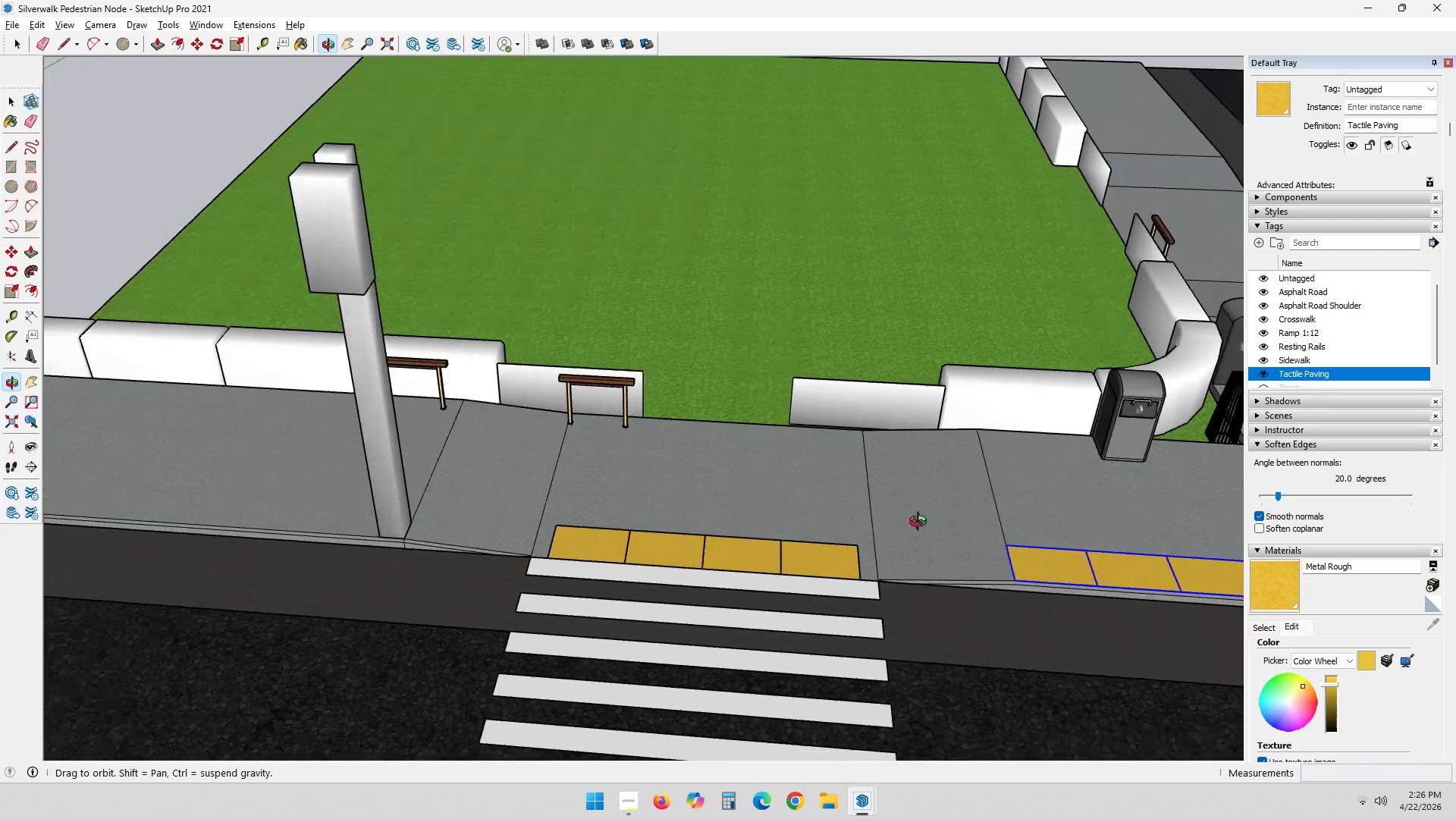 
key(Alt+AltLeft)
 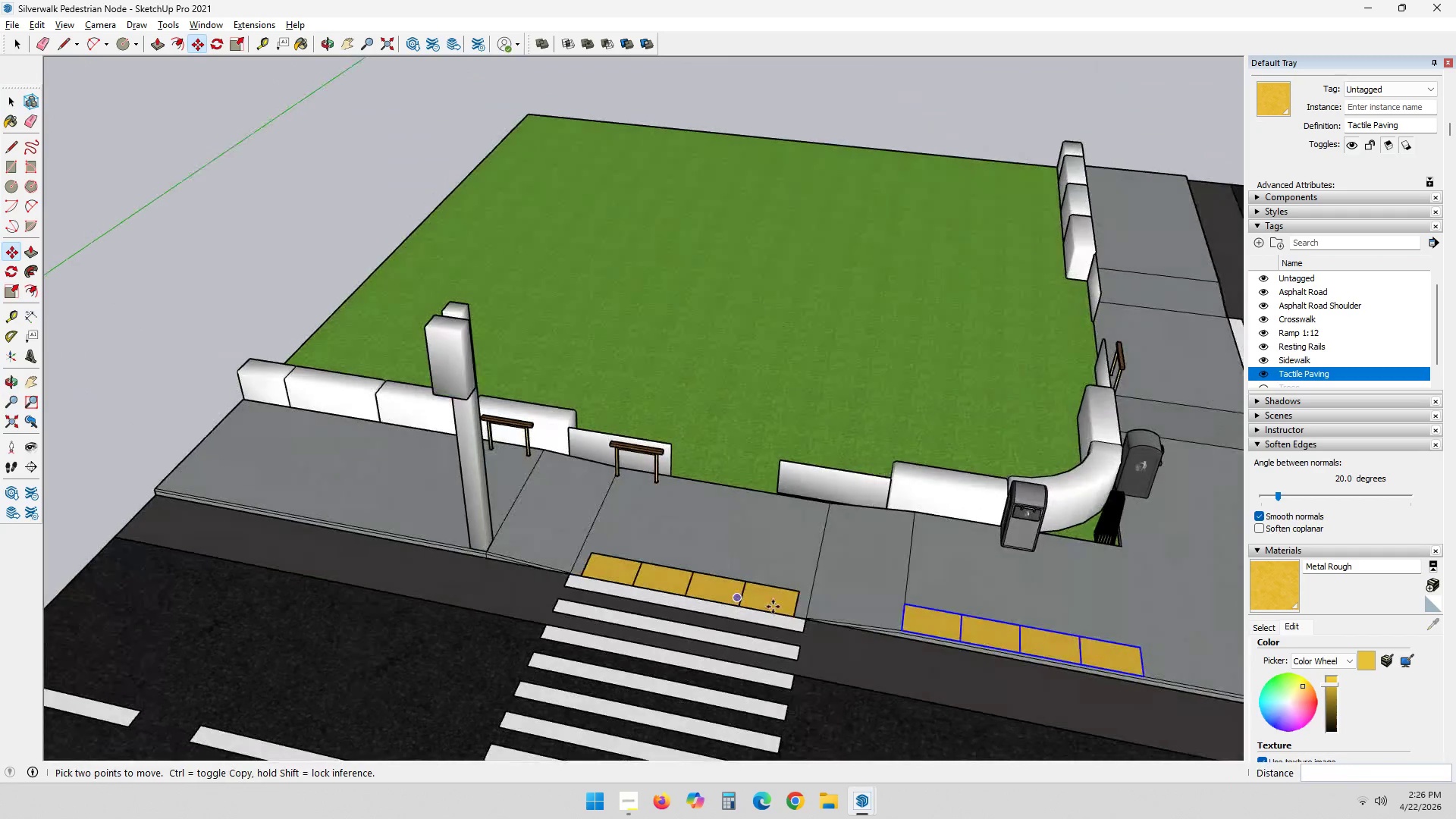 
key(Alt+Tab)
 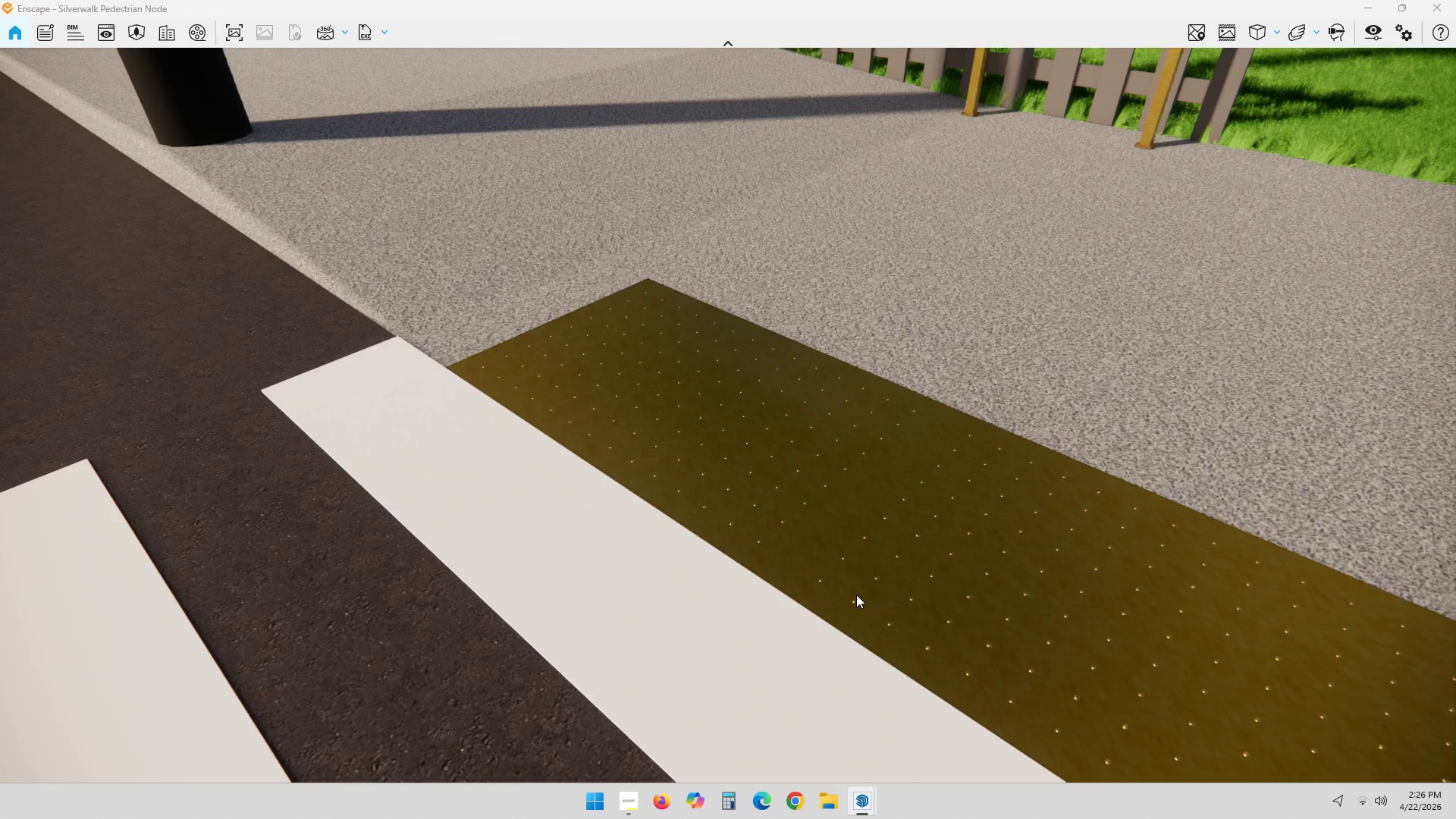 
scroll: coordinate [911, 568], scroll_direction: down, amount: 8.0
 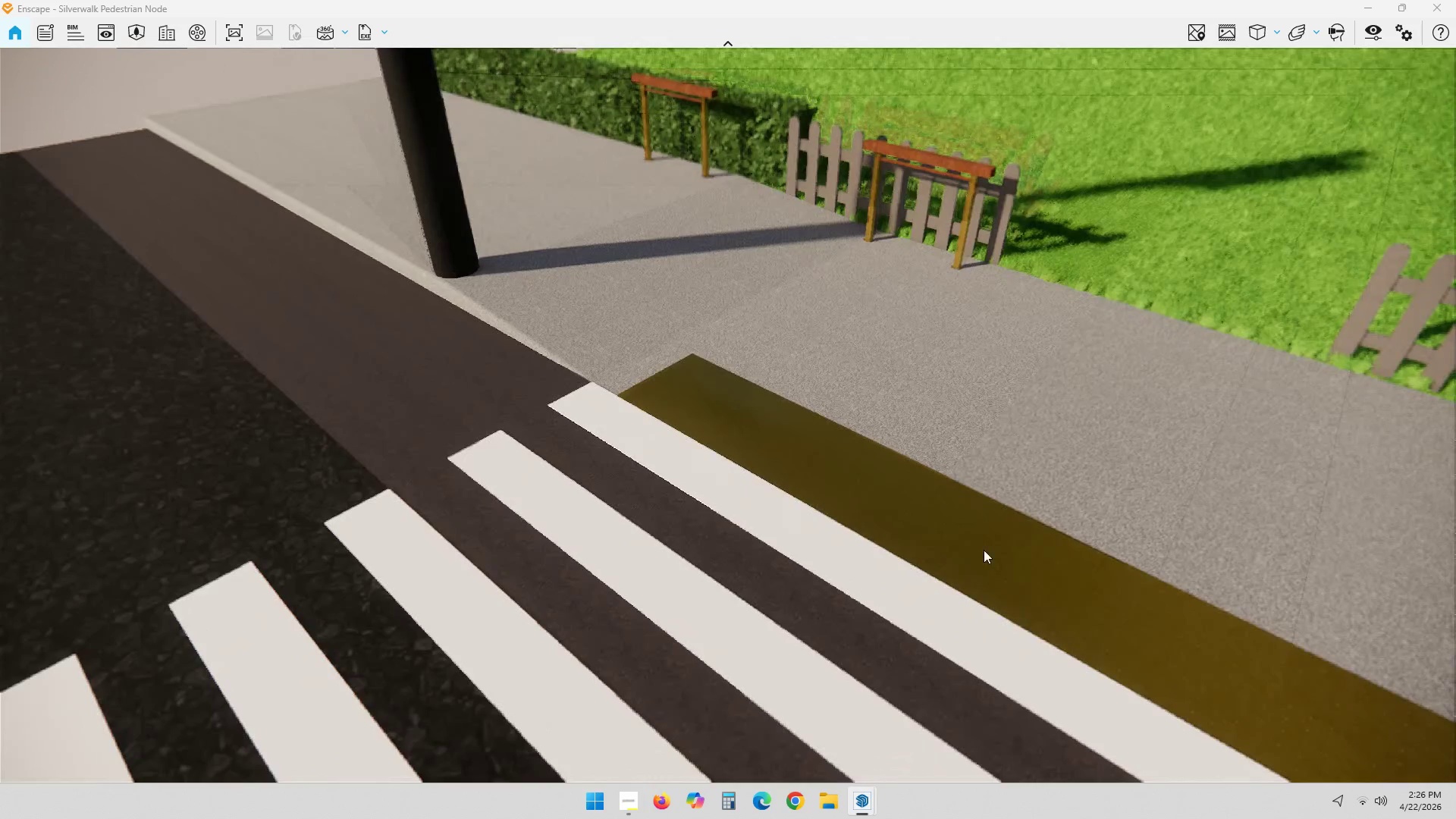 
scroll: coordinate [985, 549], scroll_direction: up, amount: 5.0
 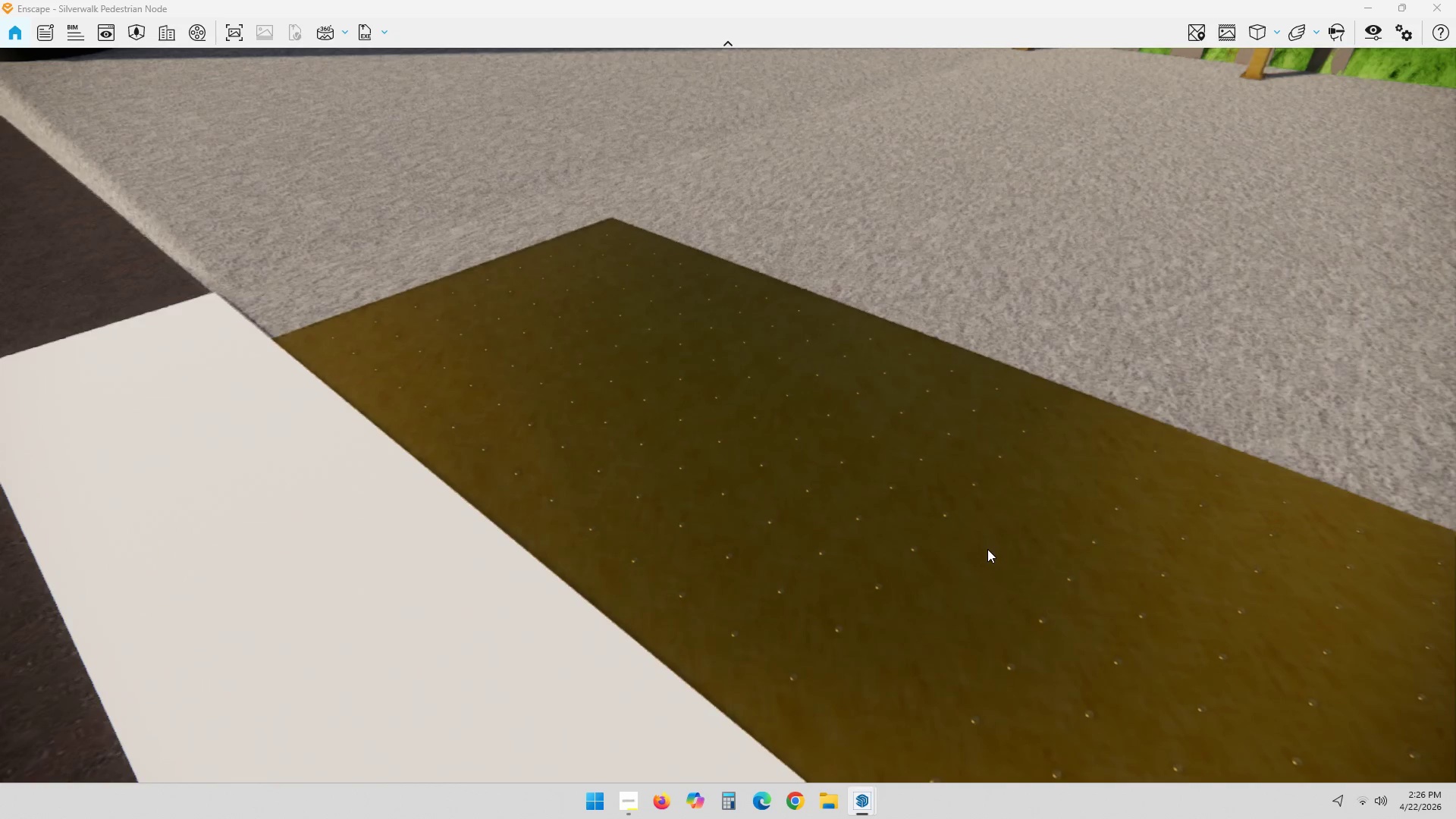 
key(Meta+ArrowLeft)
 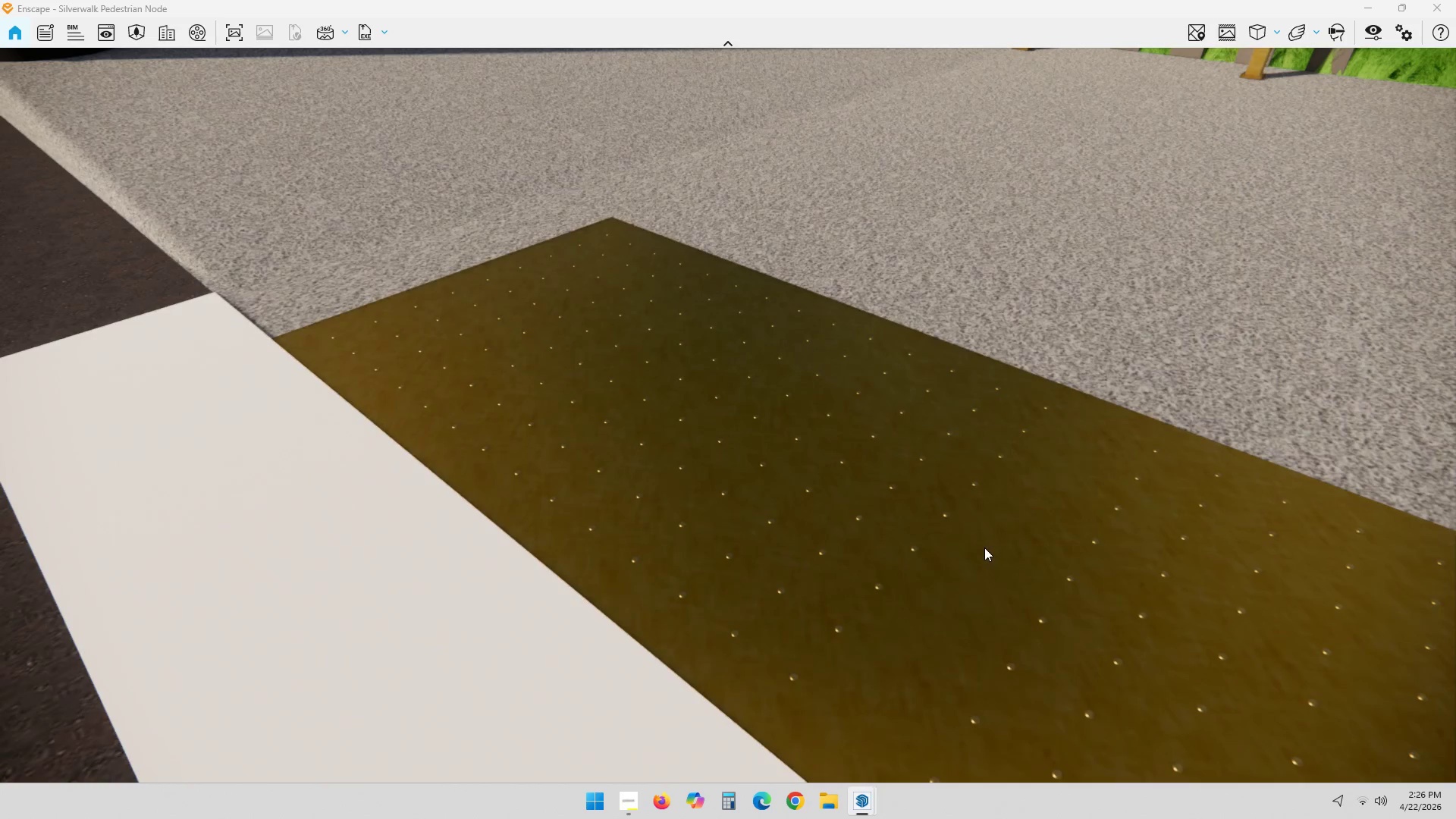 
scroll: coordinate [1120, 526], scroll_direction: down, amount: 2.0
 